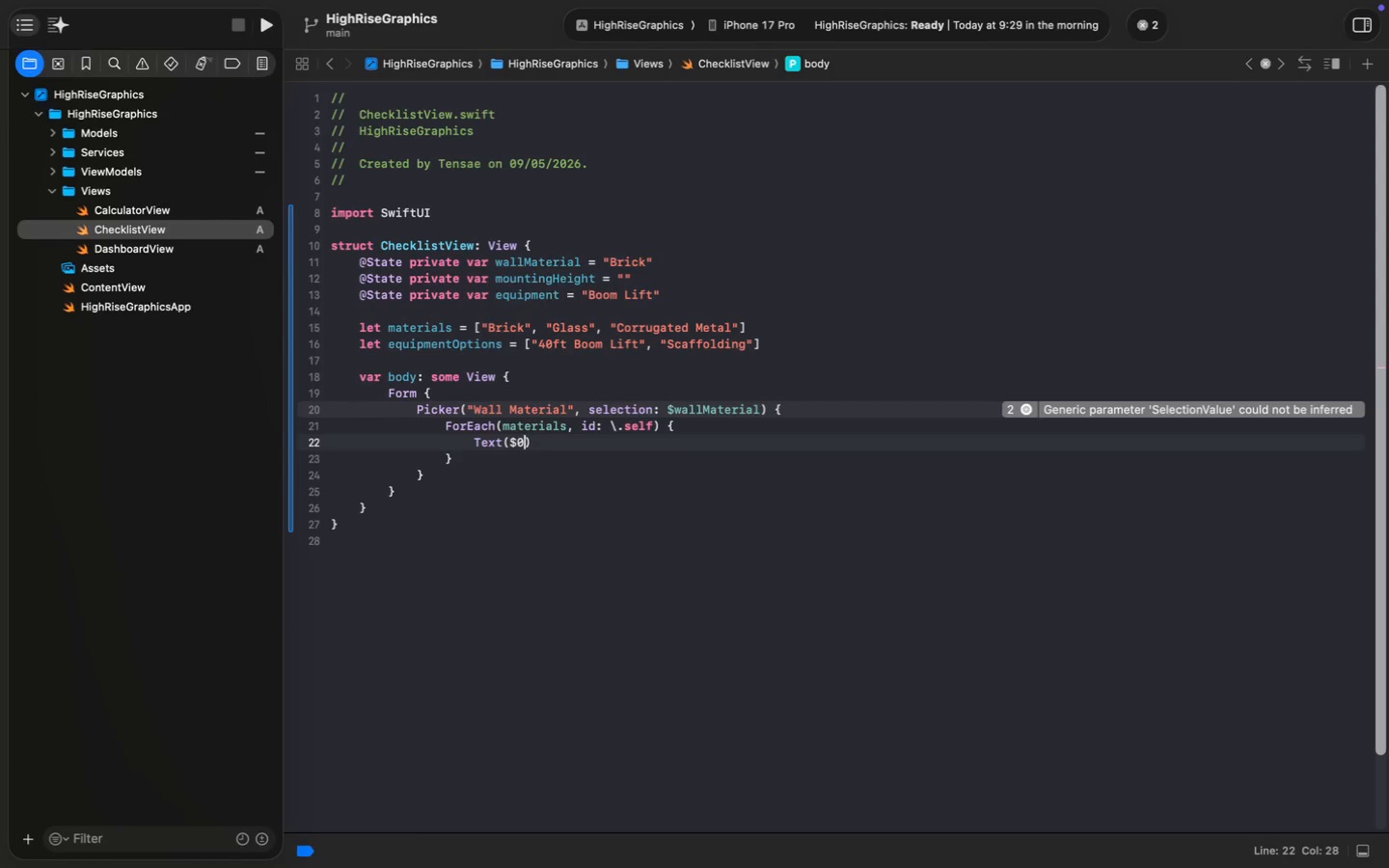 
key(ArrowDown)
 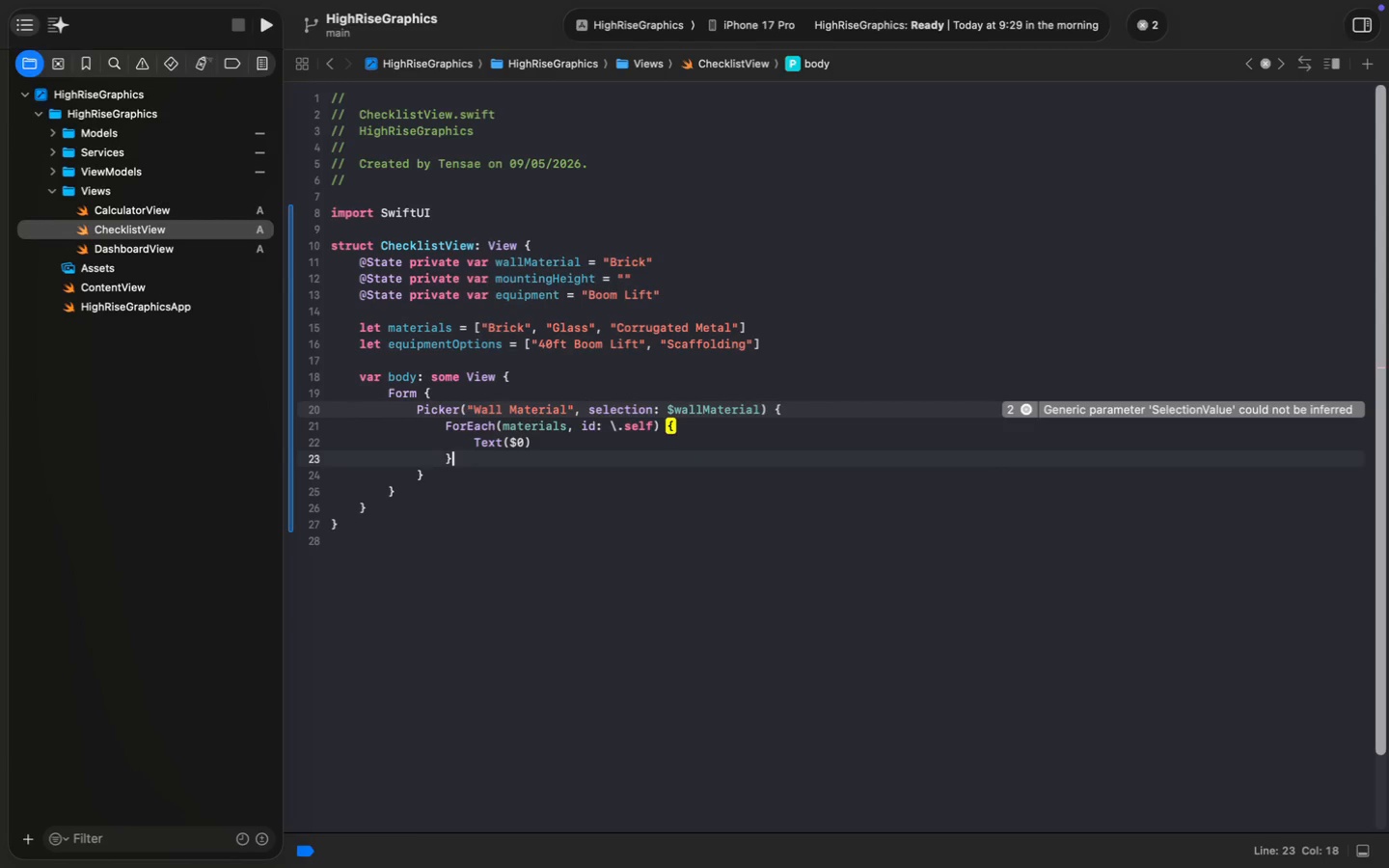 
key(ArrowDown)
 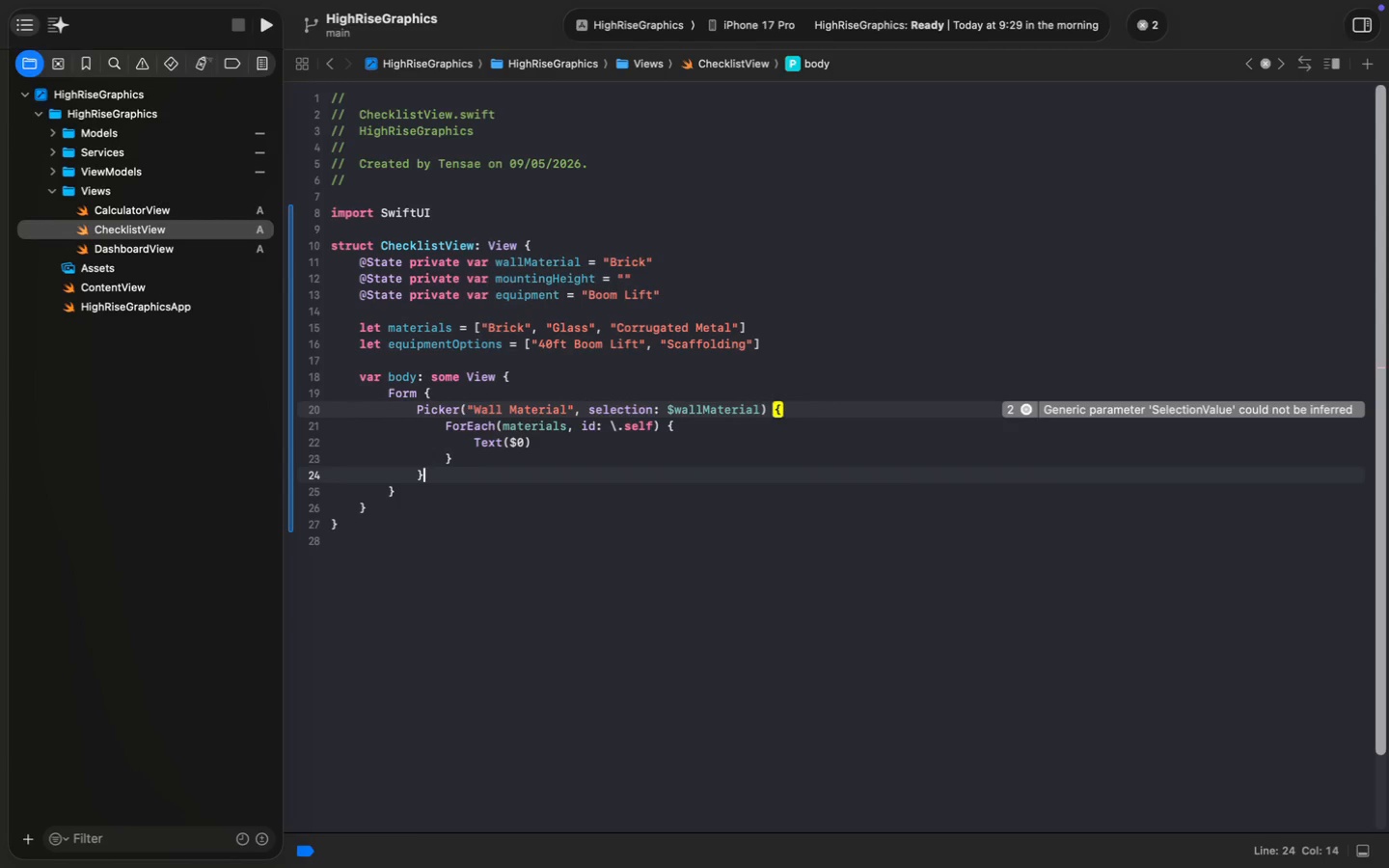 
key(Enter)
 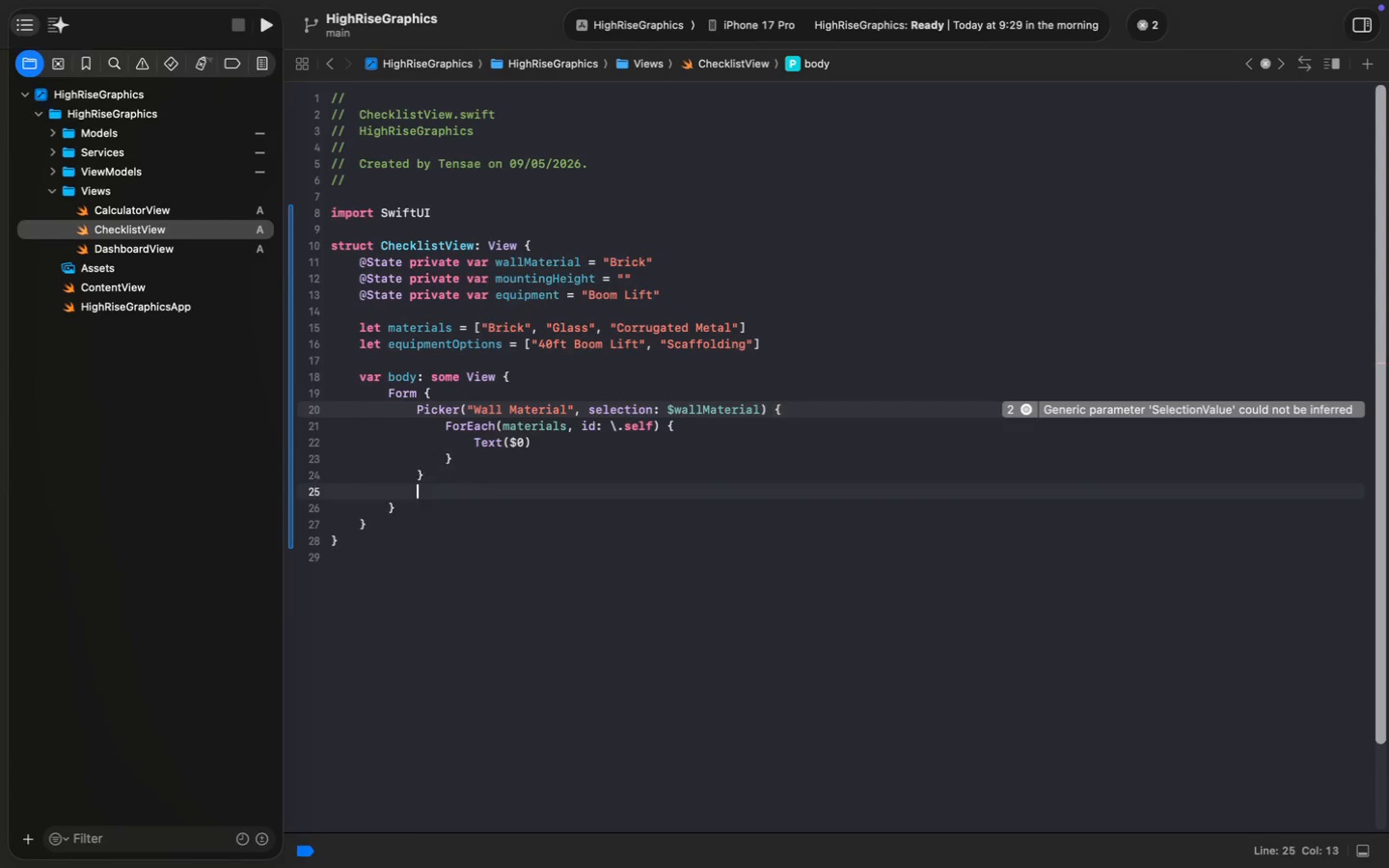 
key(Enter)
 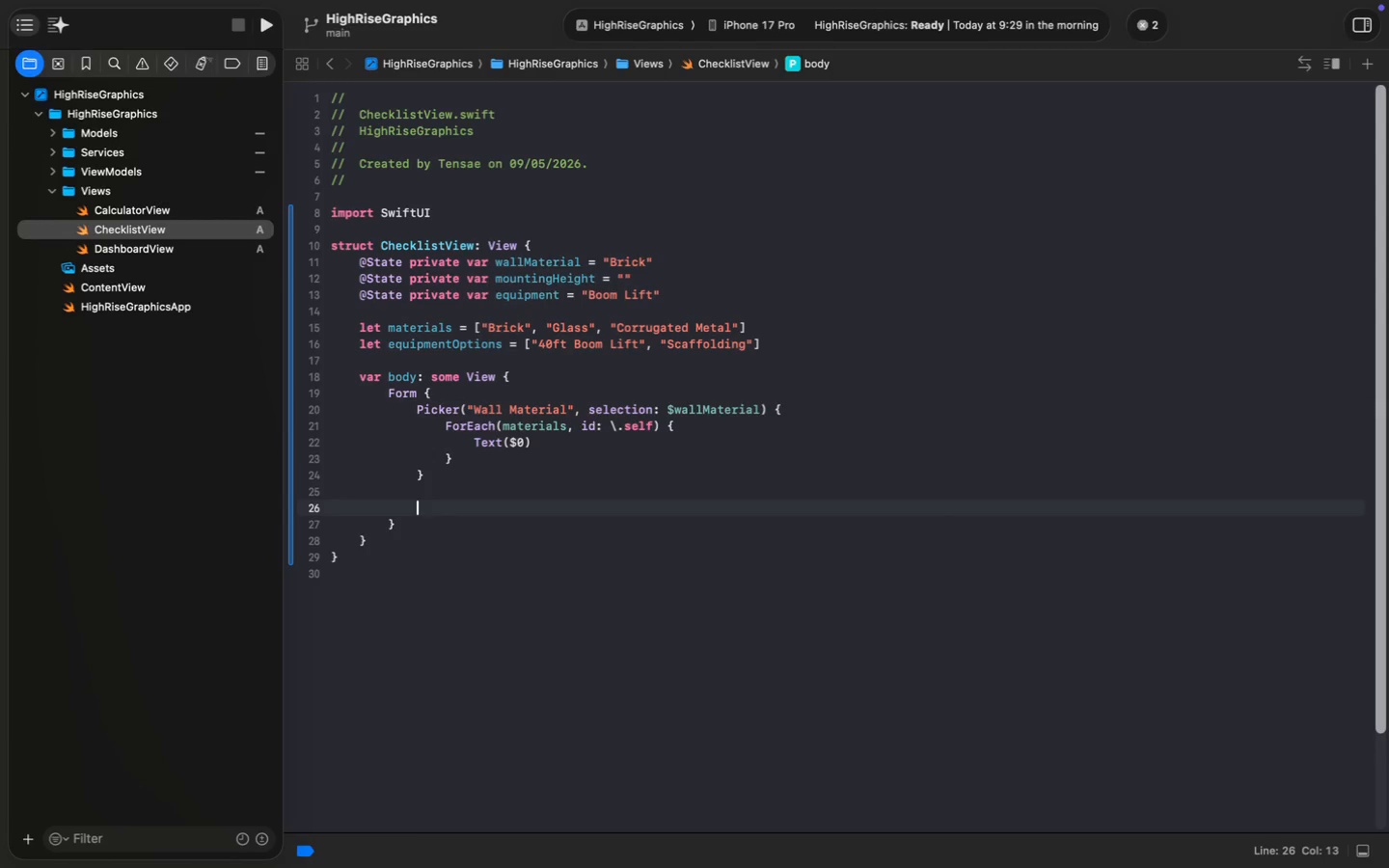 
type(TextF)
 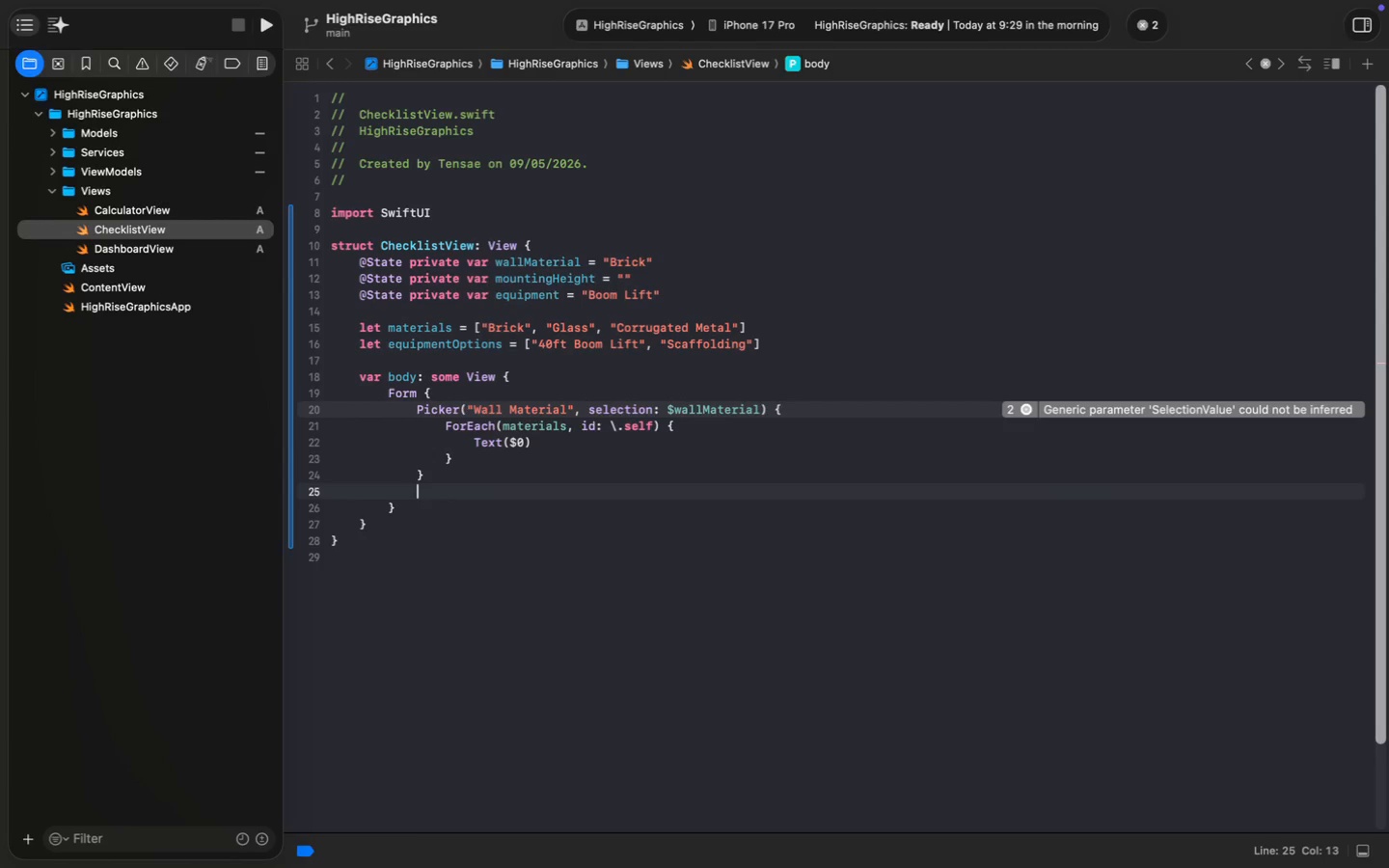 
 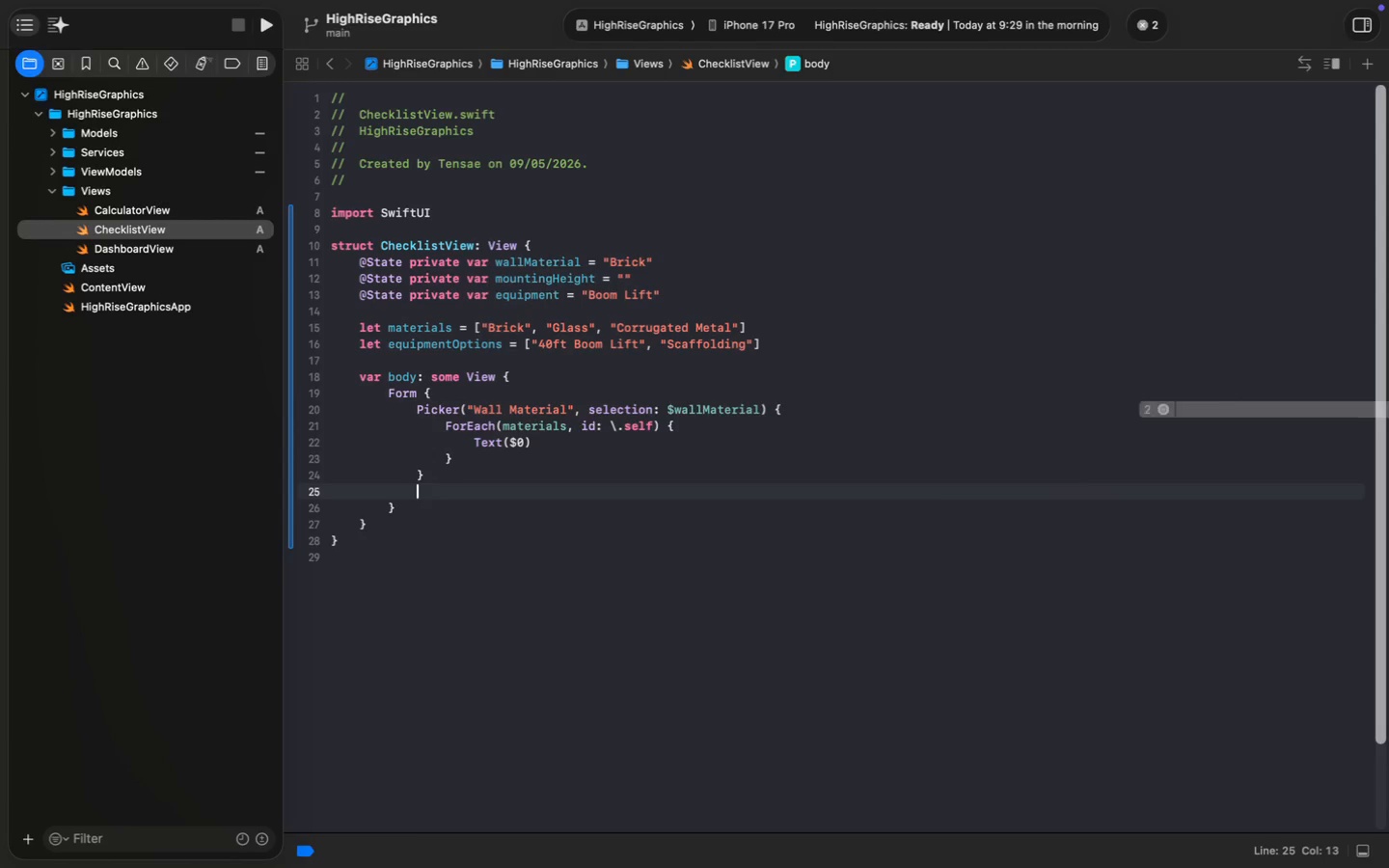 
key(Enter)
 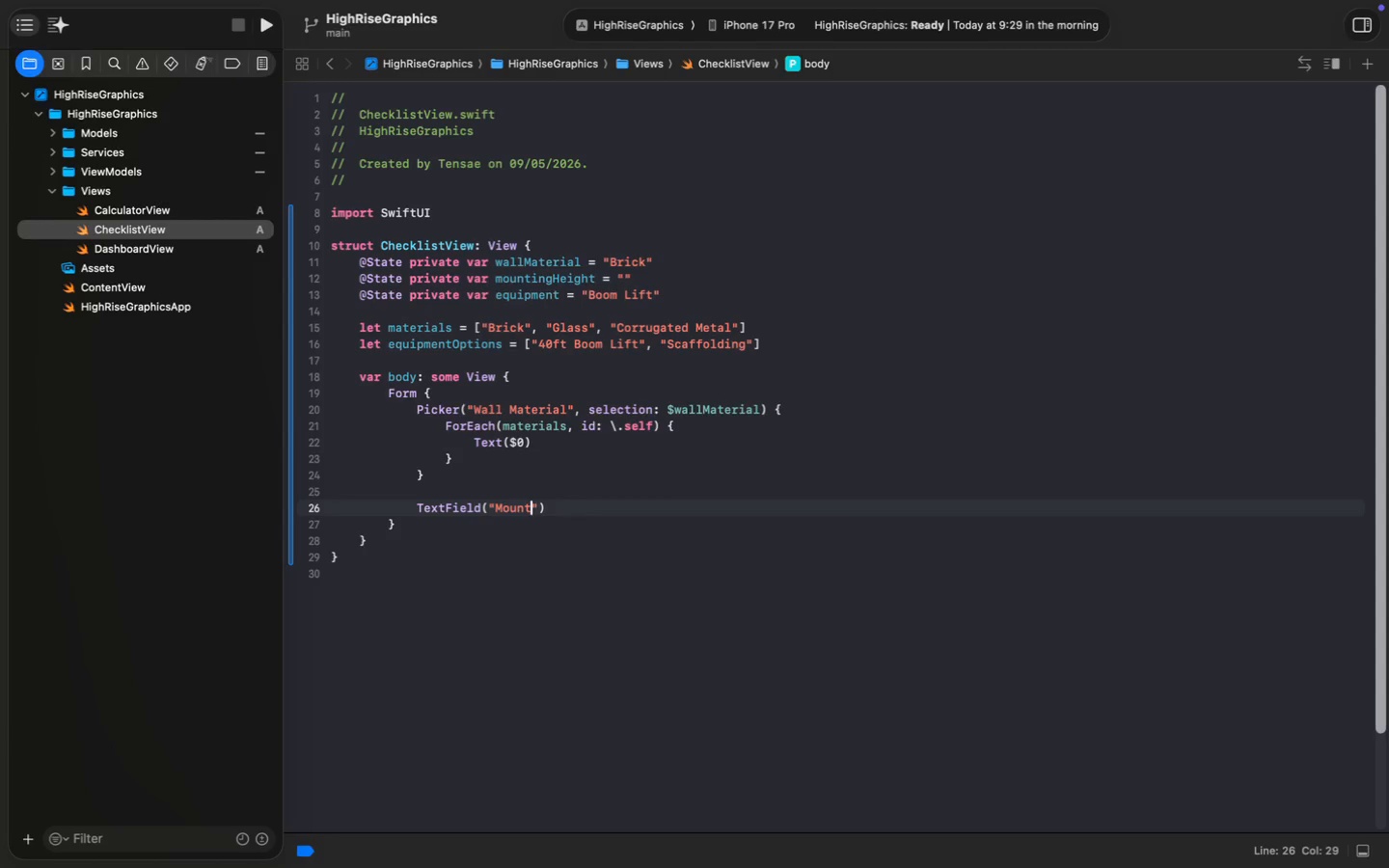 
type(("Mounting Height)
 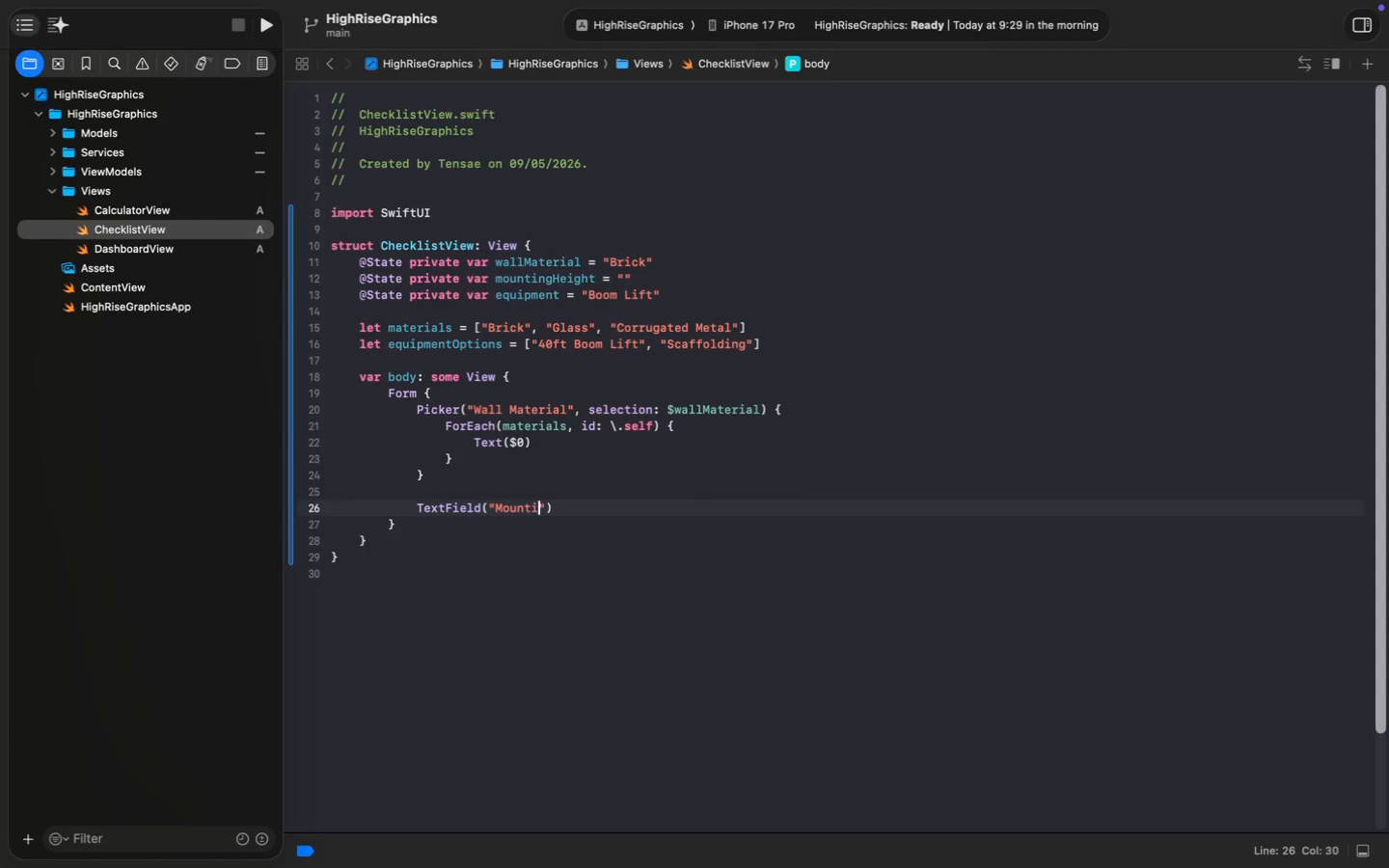 
key(ArrowRight)
 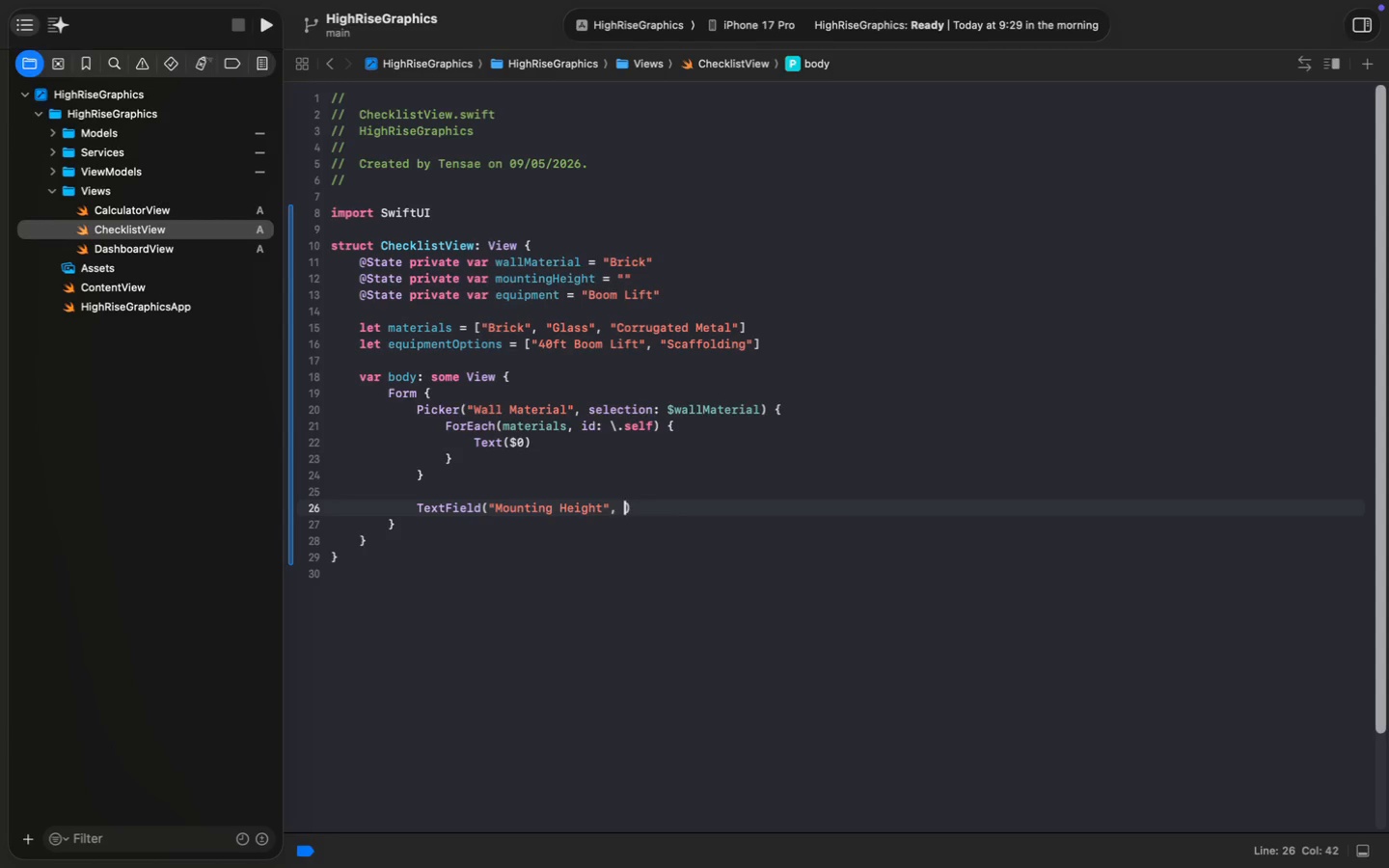 
type(, text: $ mo)
key(Backspace)
key(Backspace)
type(mount)
 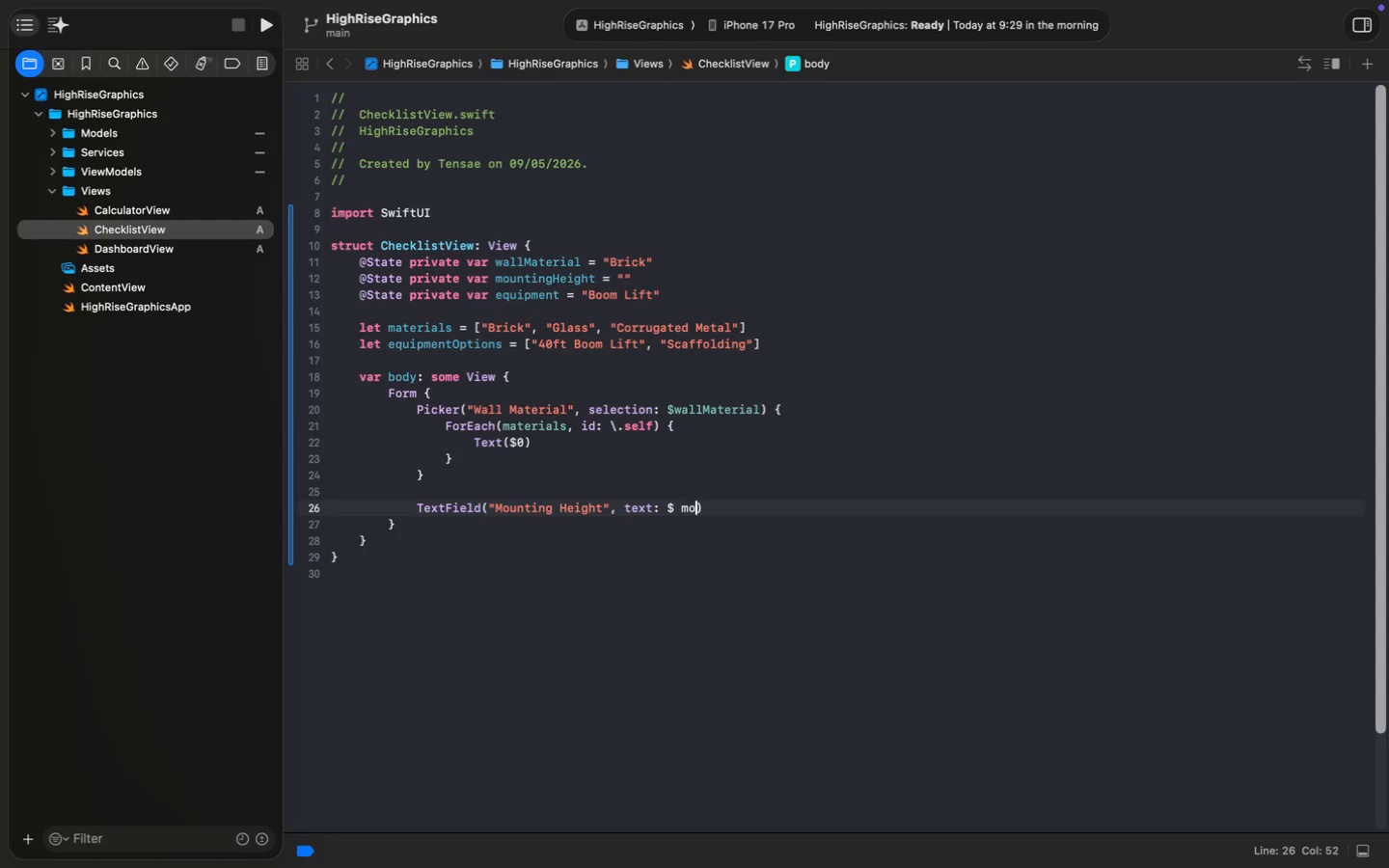 
key(Enter)
 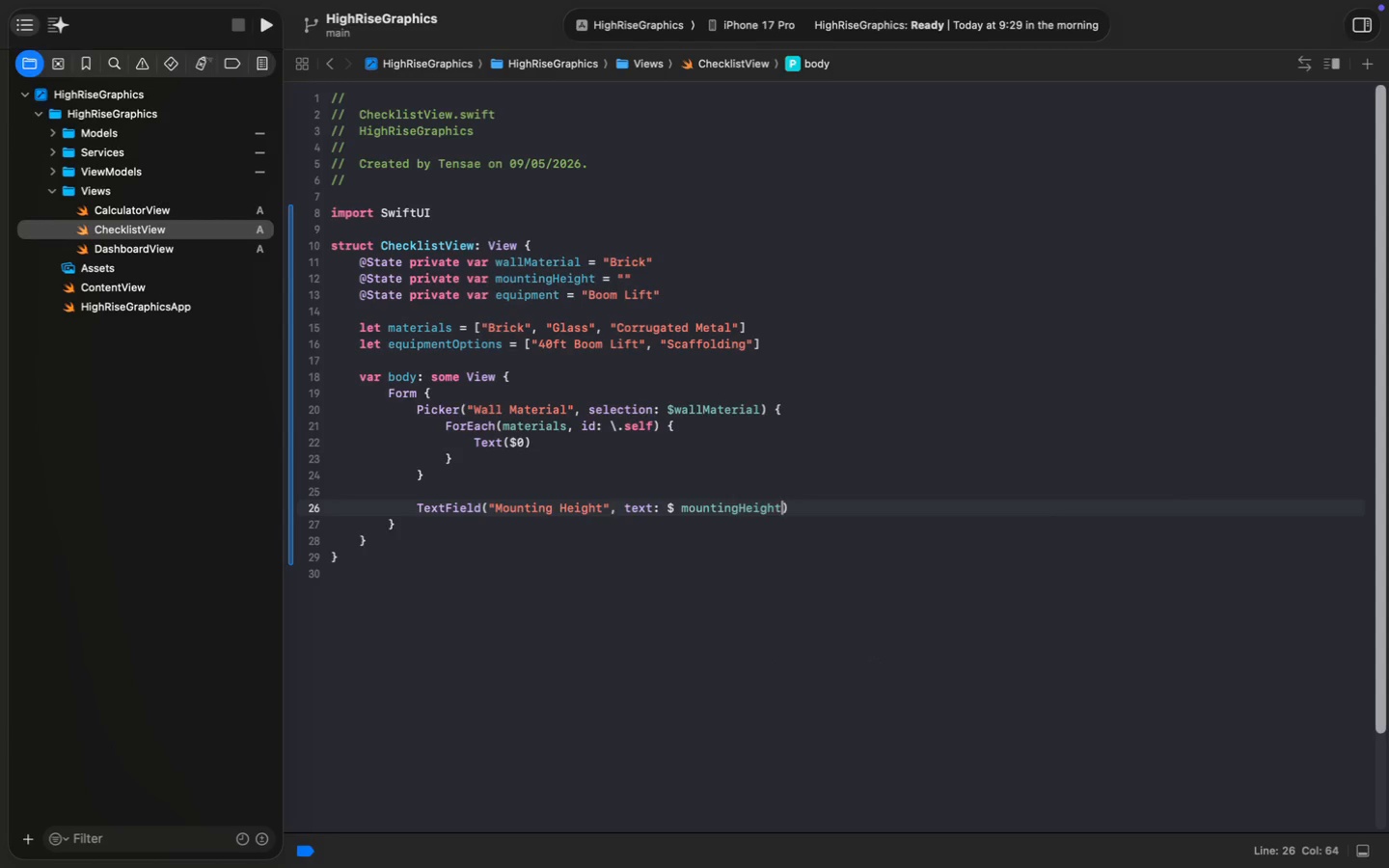 
key(Alt+ArrowLeft)
 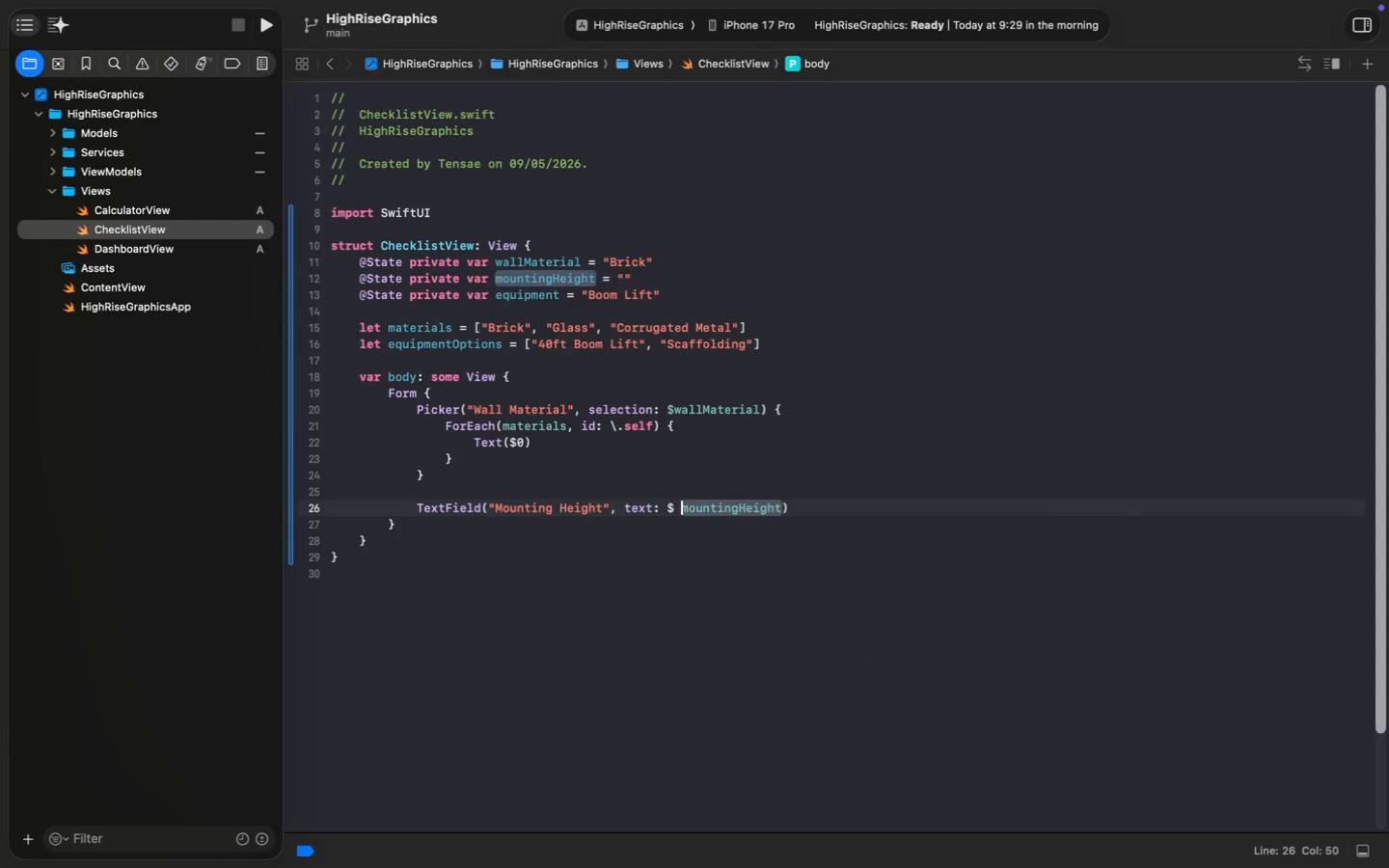 
key(Backspace)
 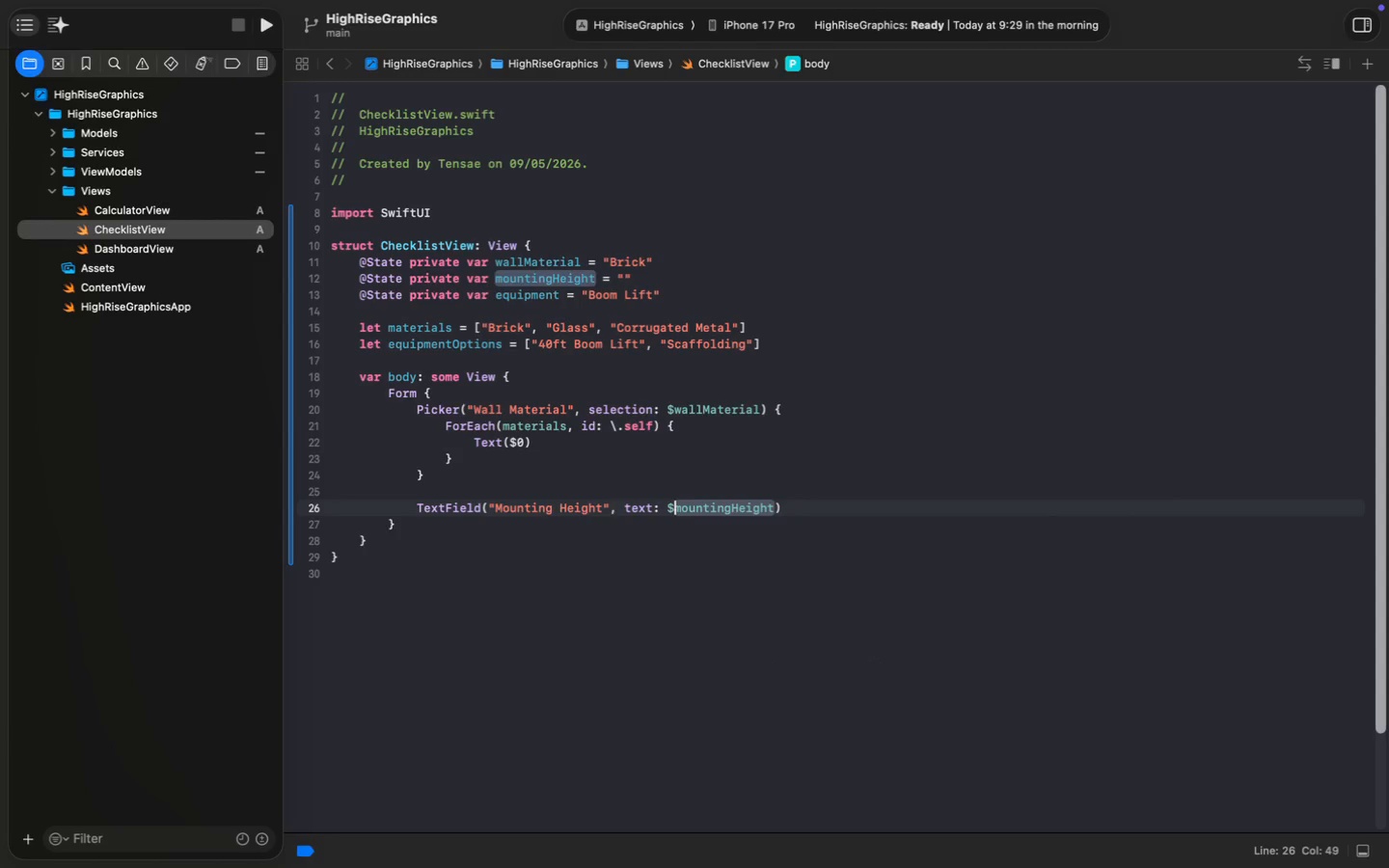 
key(Meta+MetaRight)
 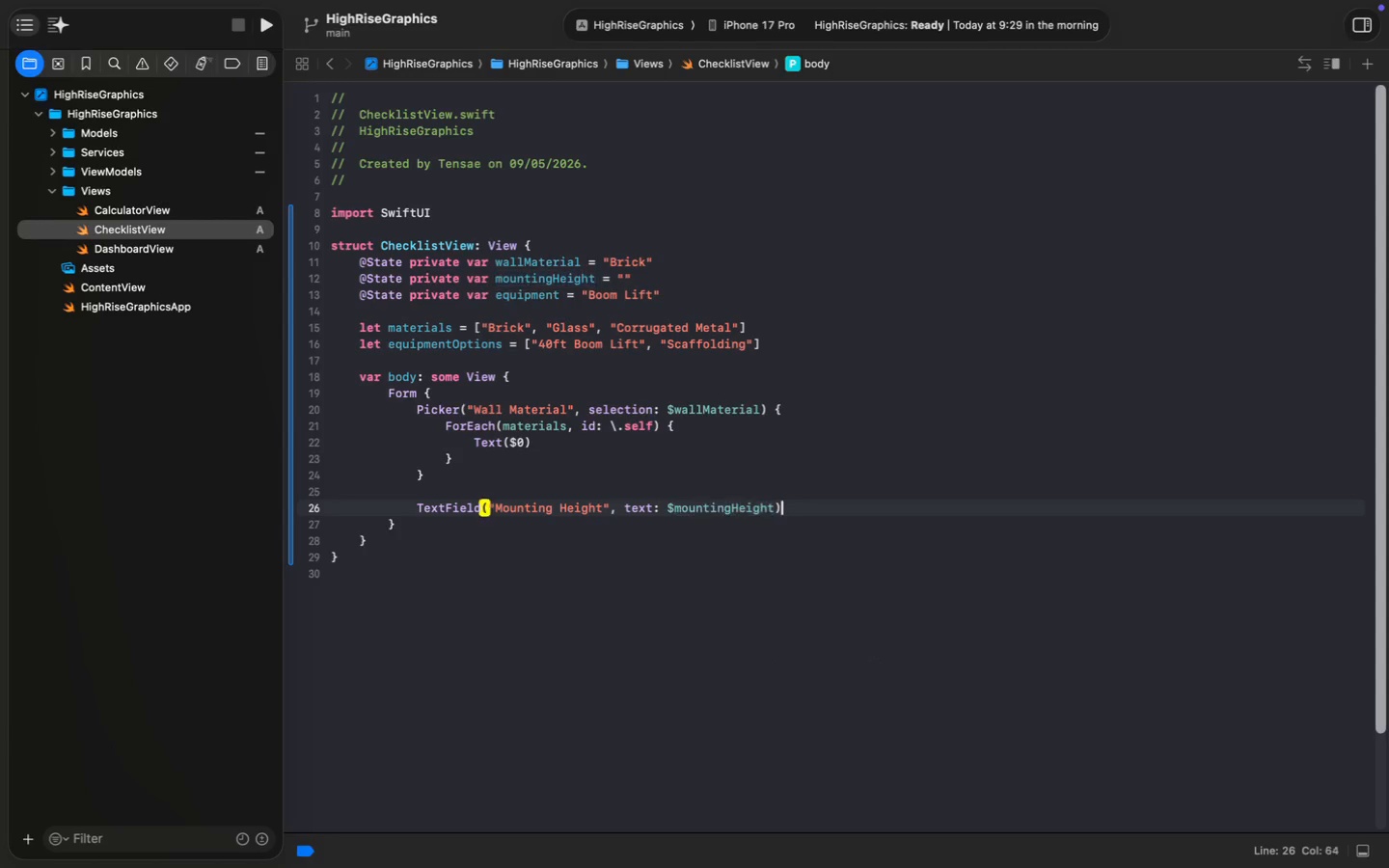 
key(Meta+ArrowRight)
 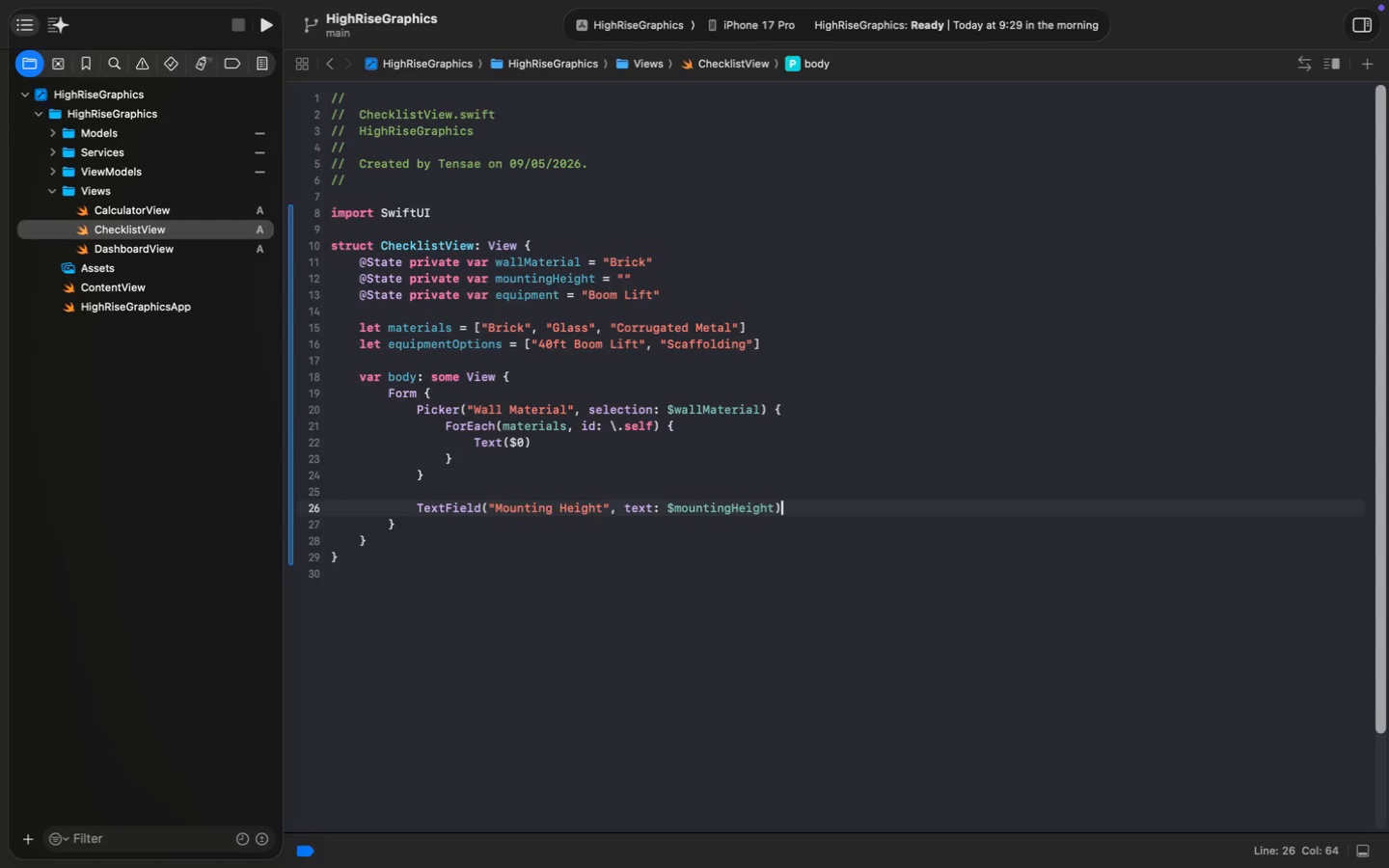 
key(Enter)
 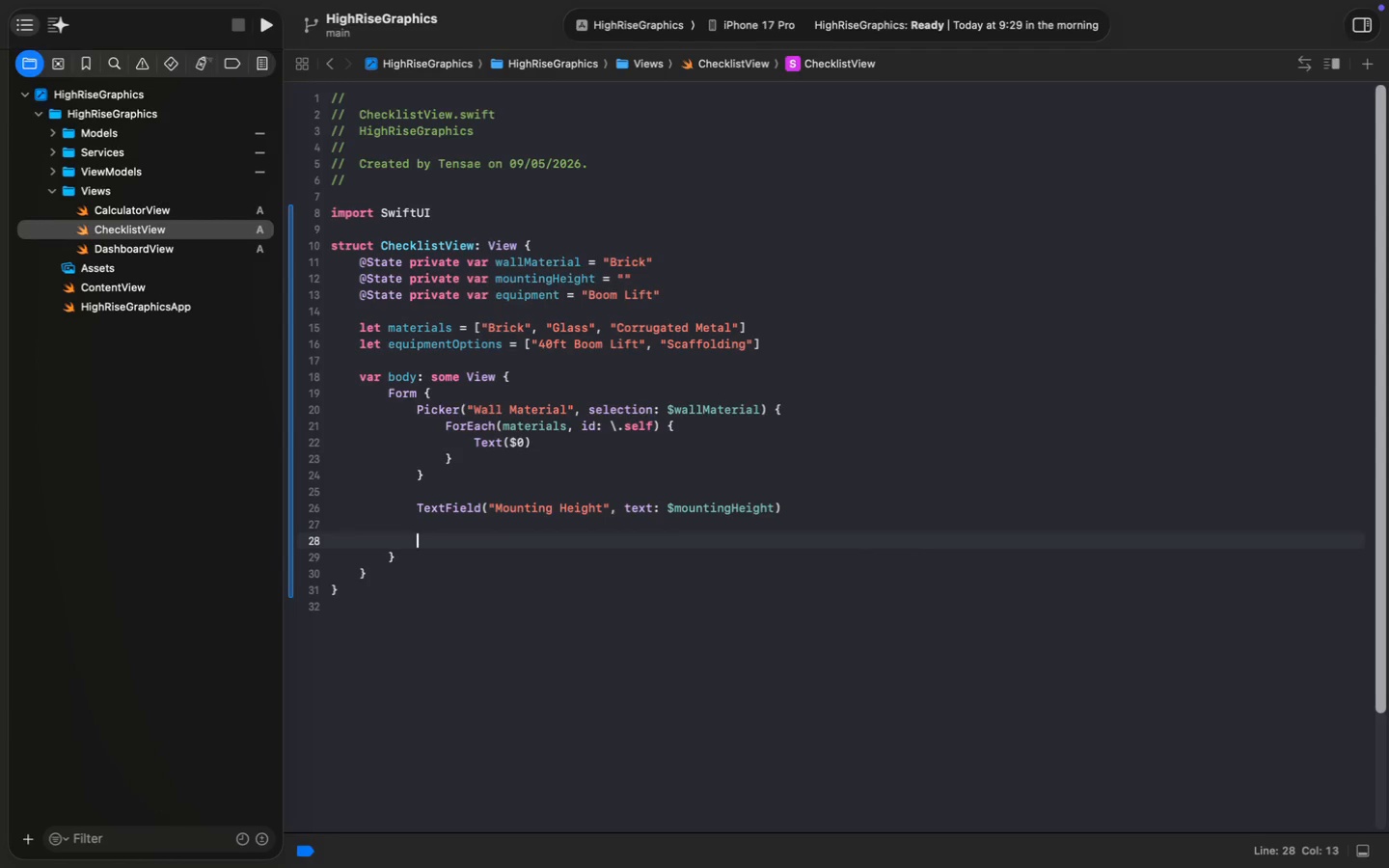 
key(Enter)
 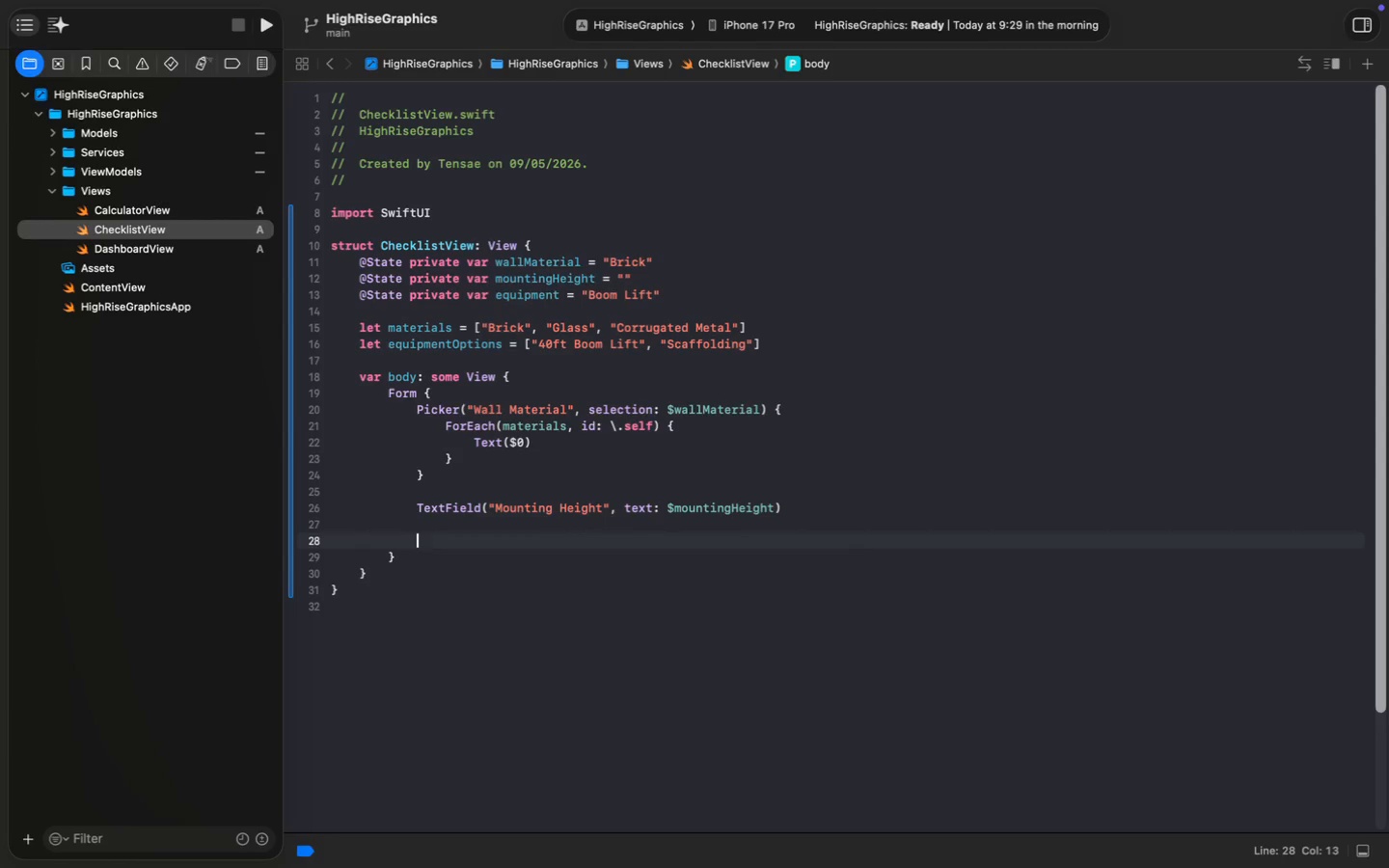 
type(Picker("Equipe)
key(Backspace)
type(ment)
 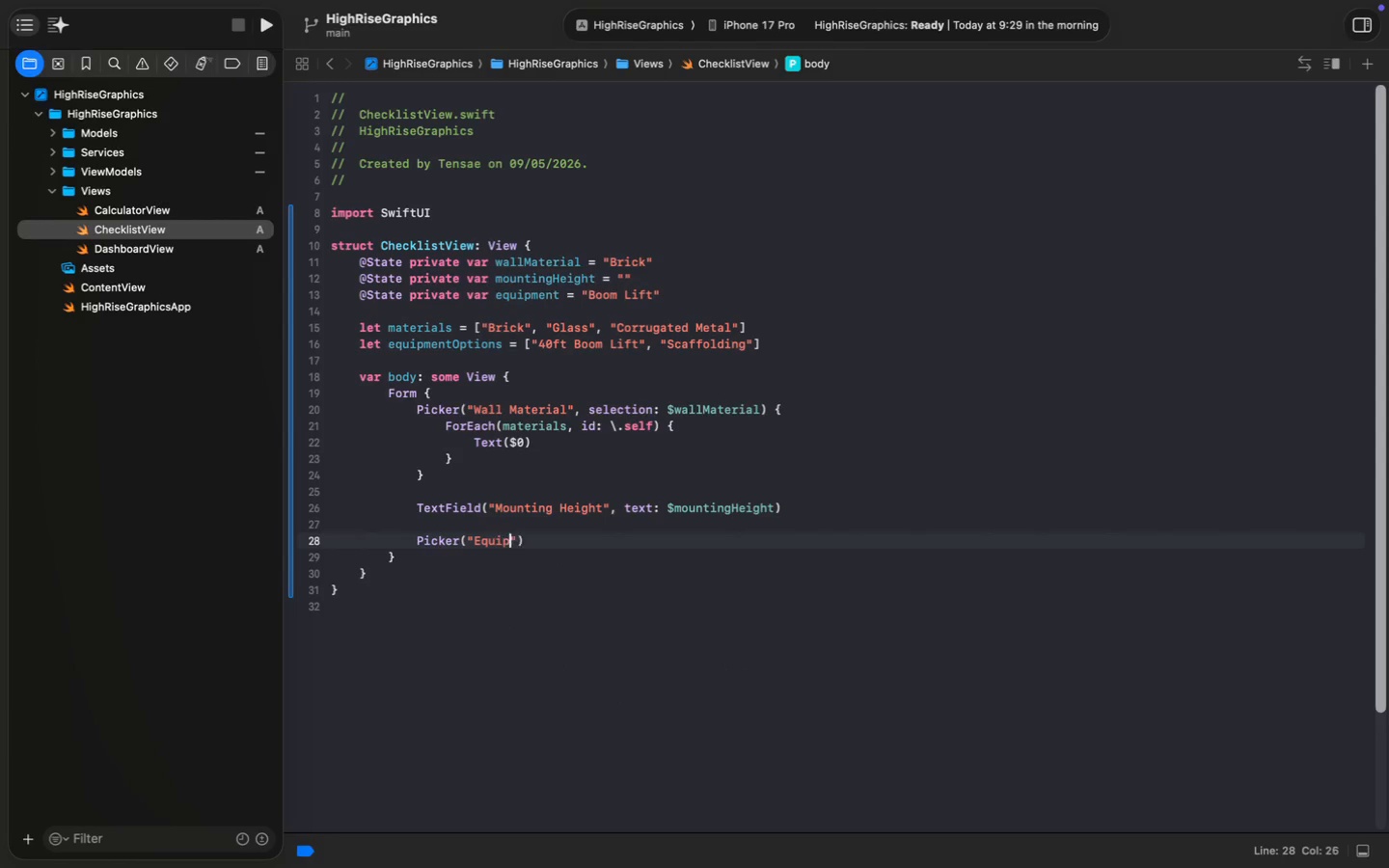 
key(ArrowRight)
 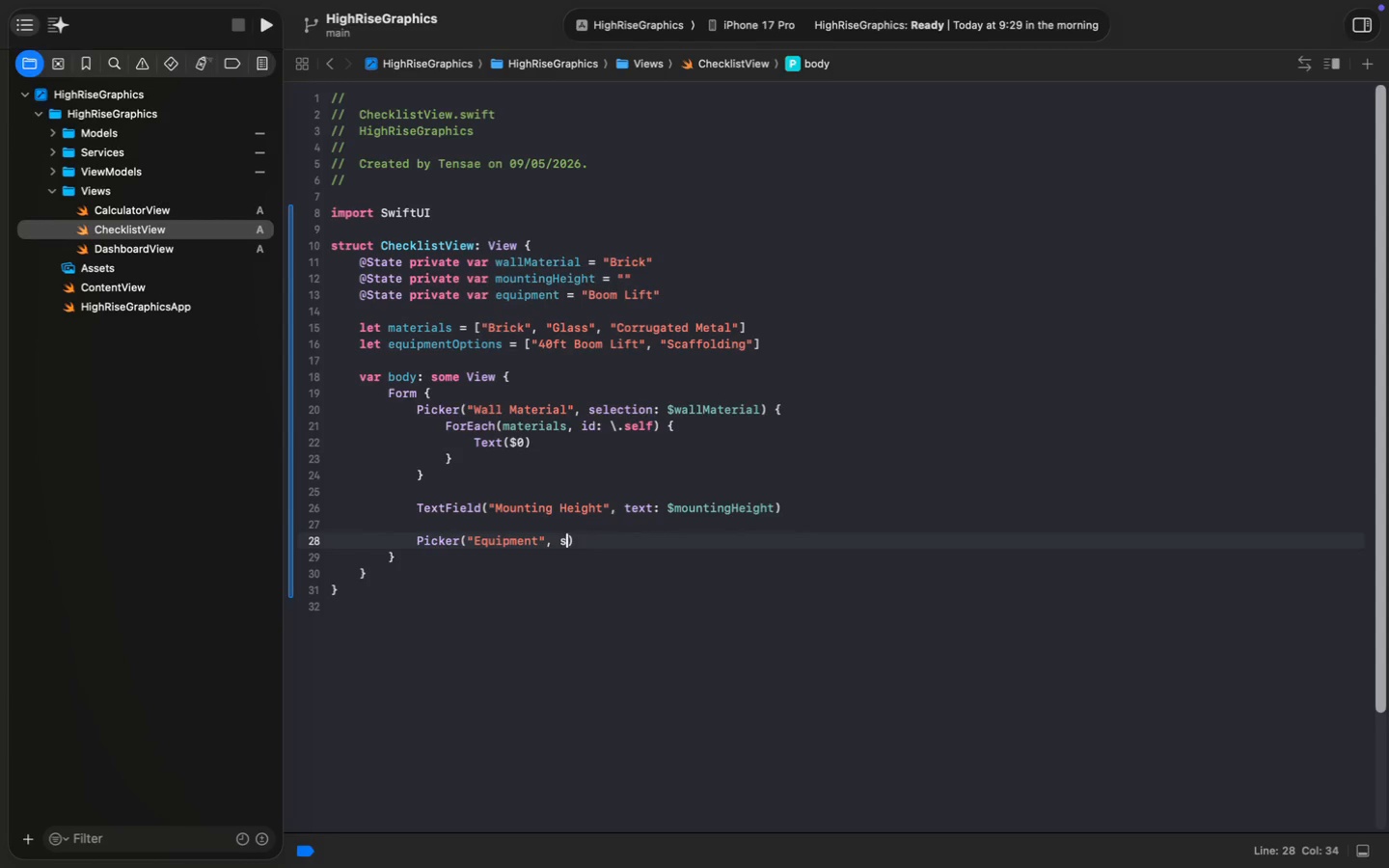 
type(, select)
key(Tab)
type($eq)
 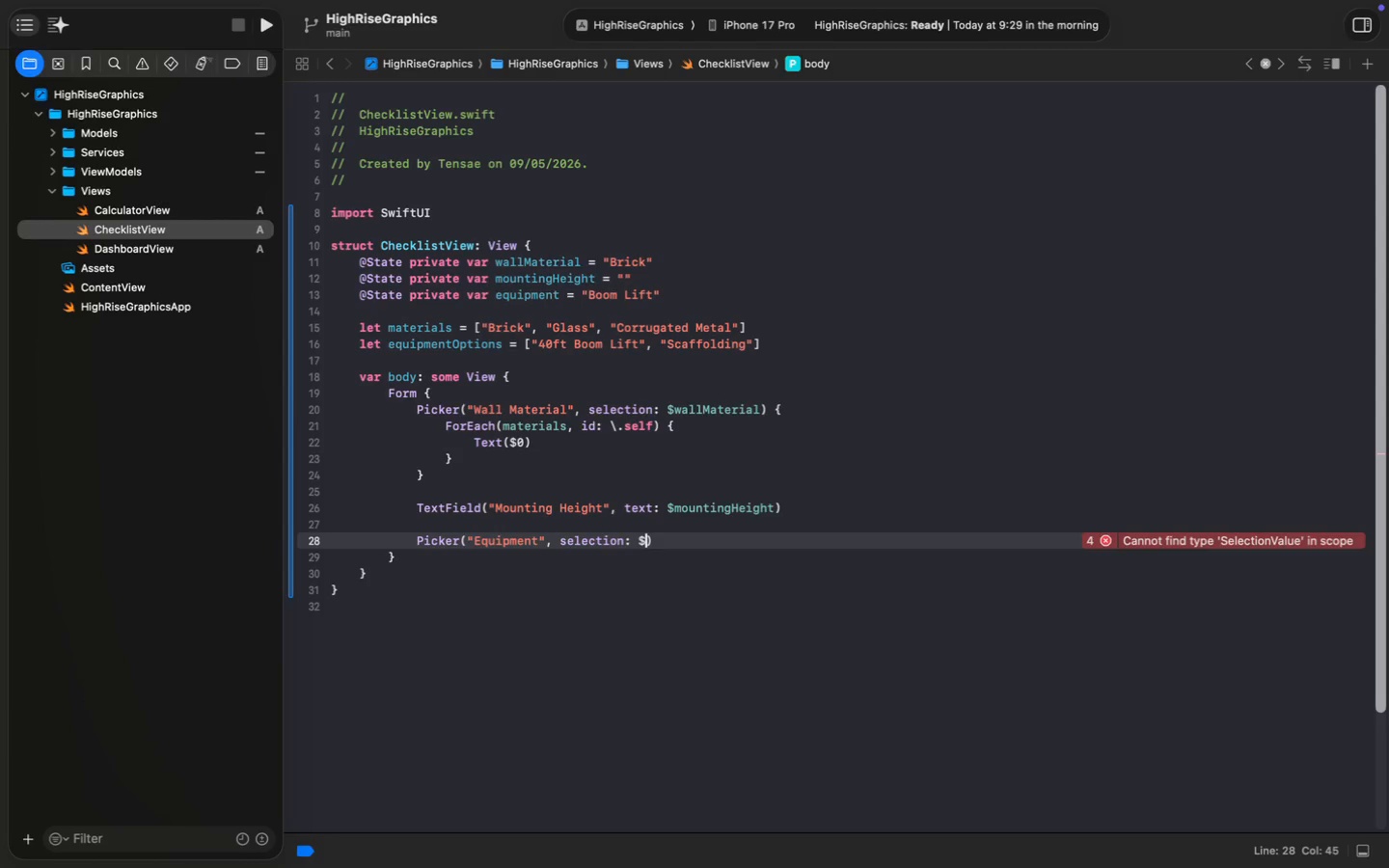 
 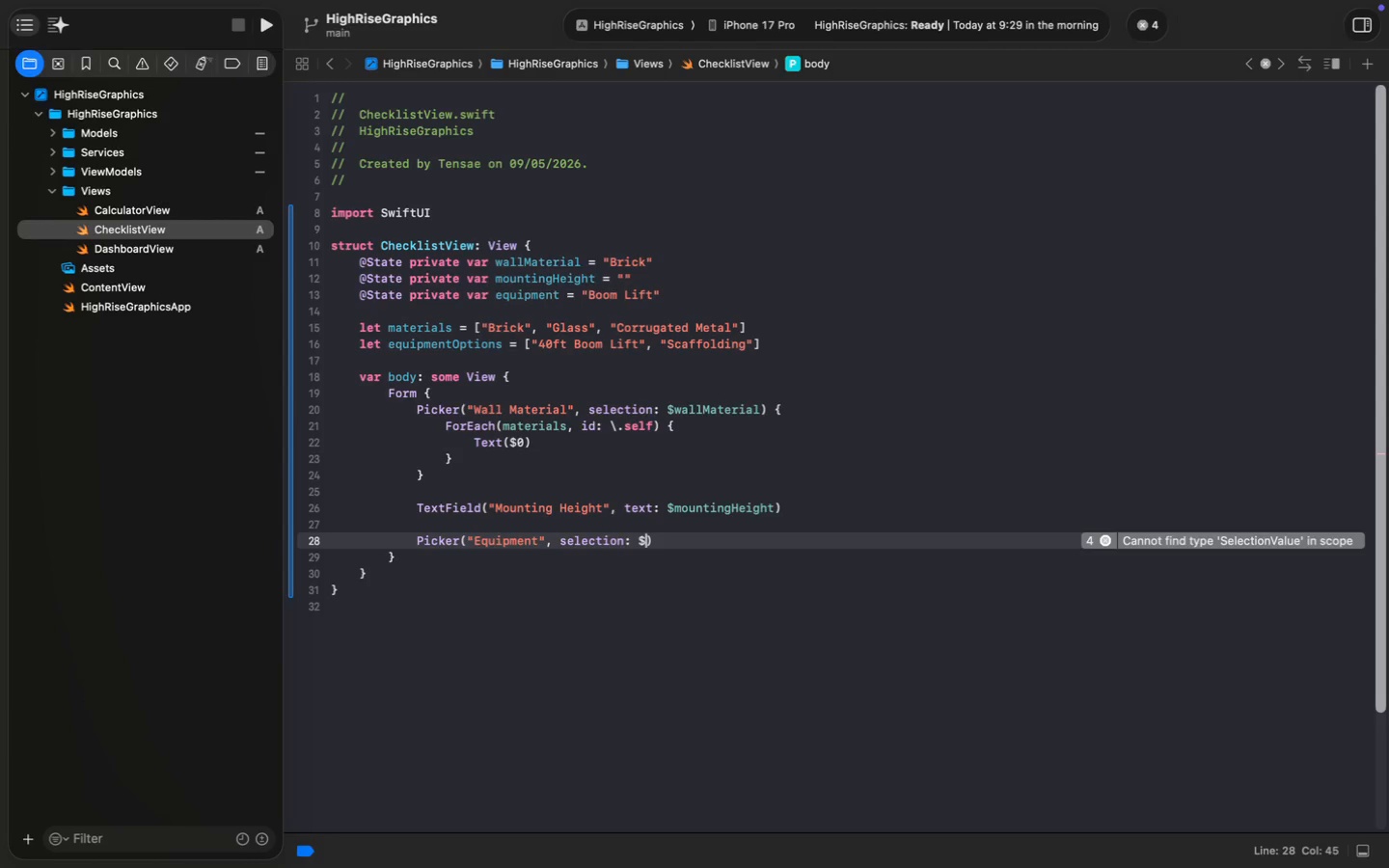 
key(Enter)
 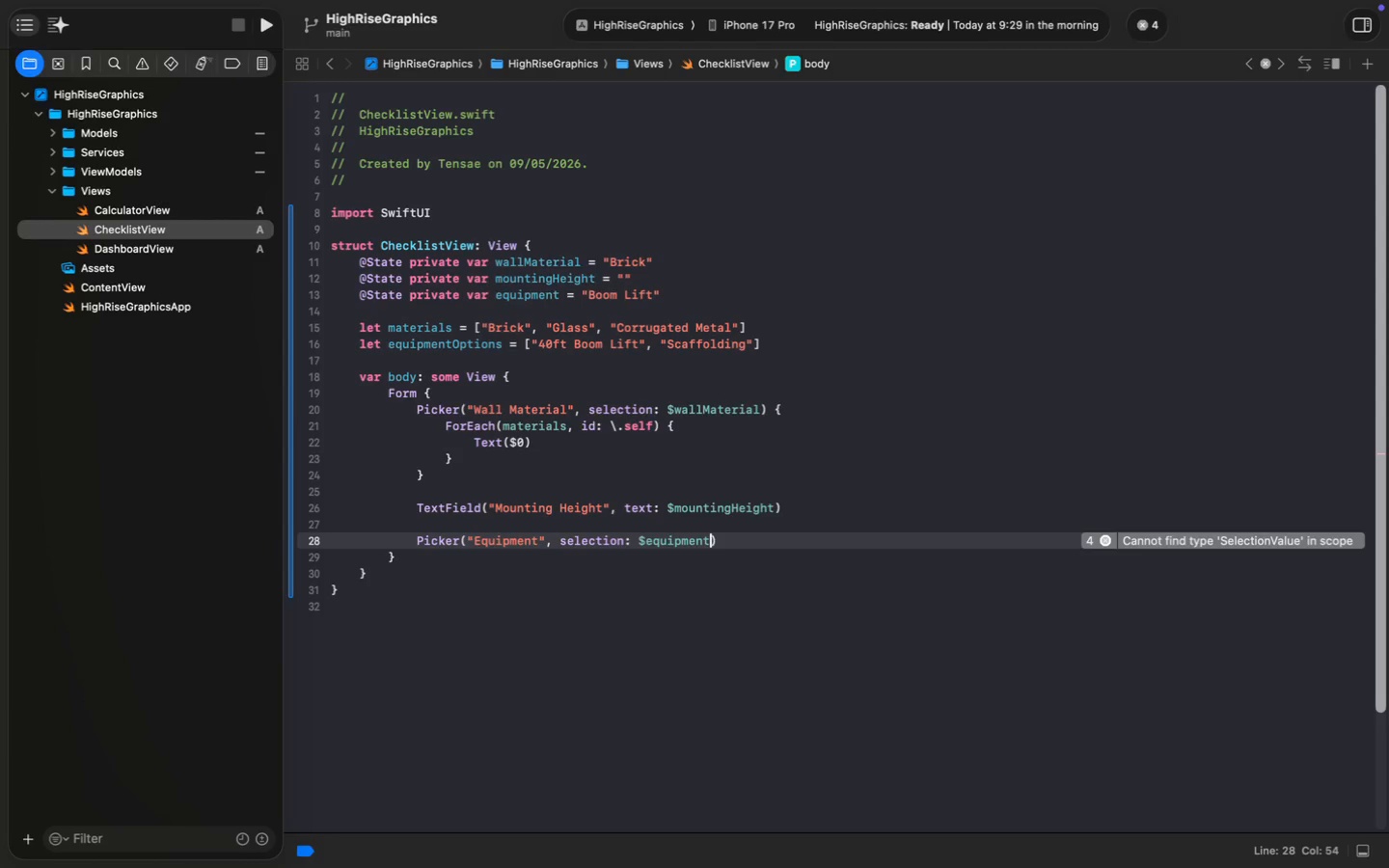 
key(ArrowRight)
 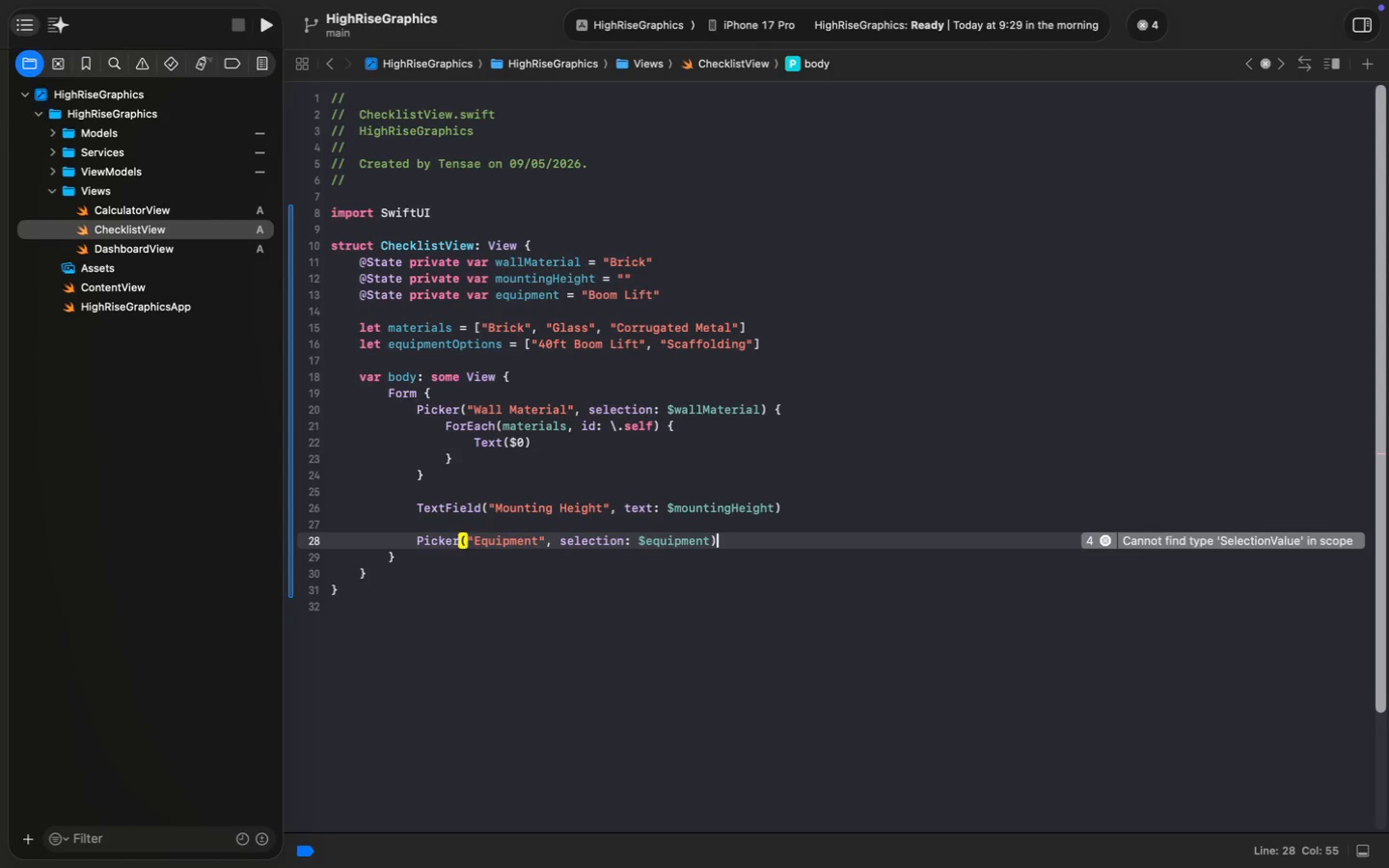 
key(Space)
 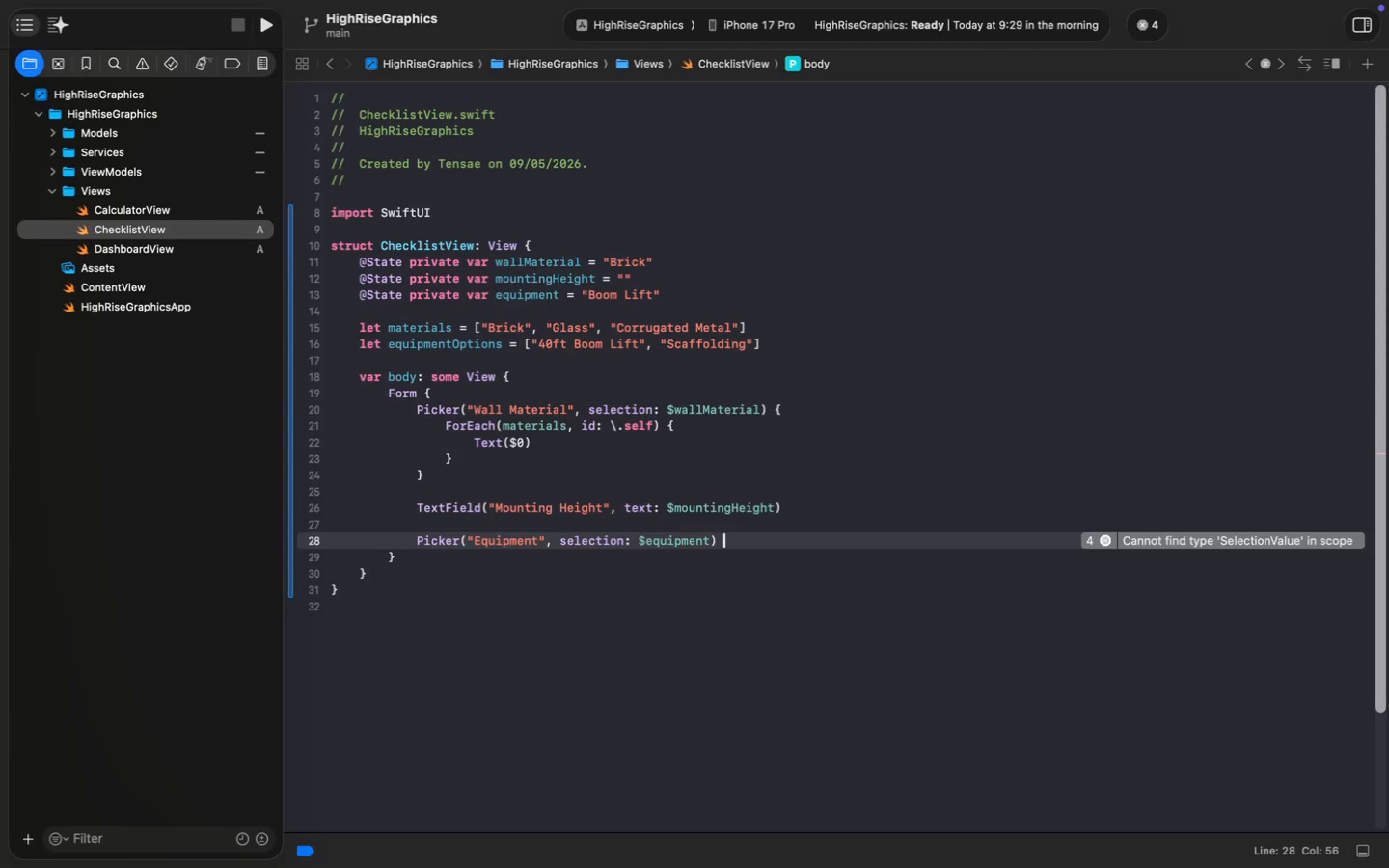 
key(Shift+ShiftLeft)
 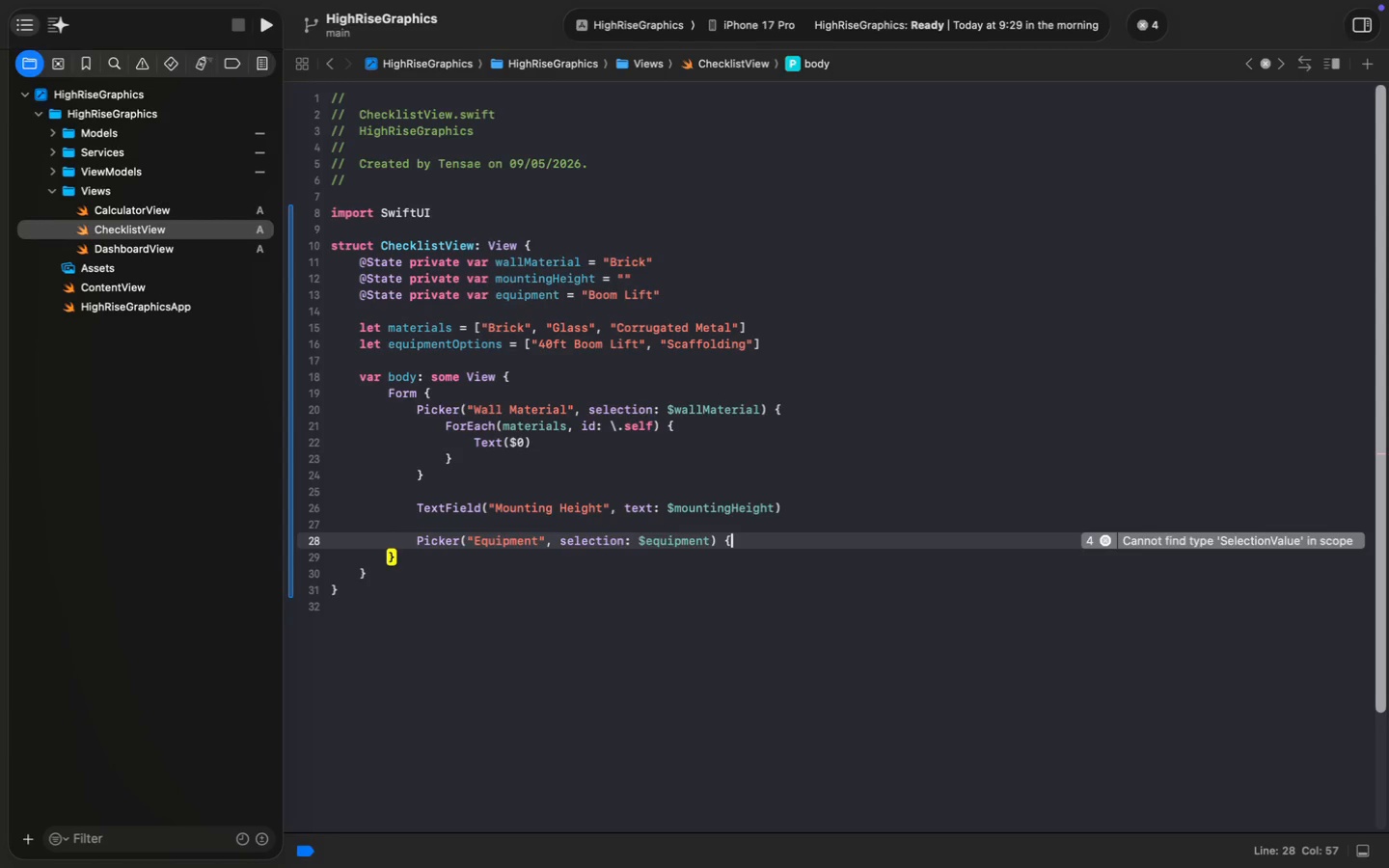 
key(Shift+BracketLeft)
 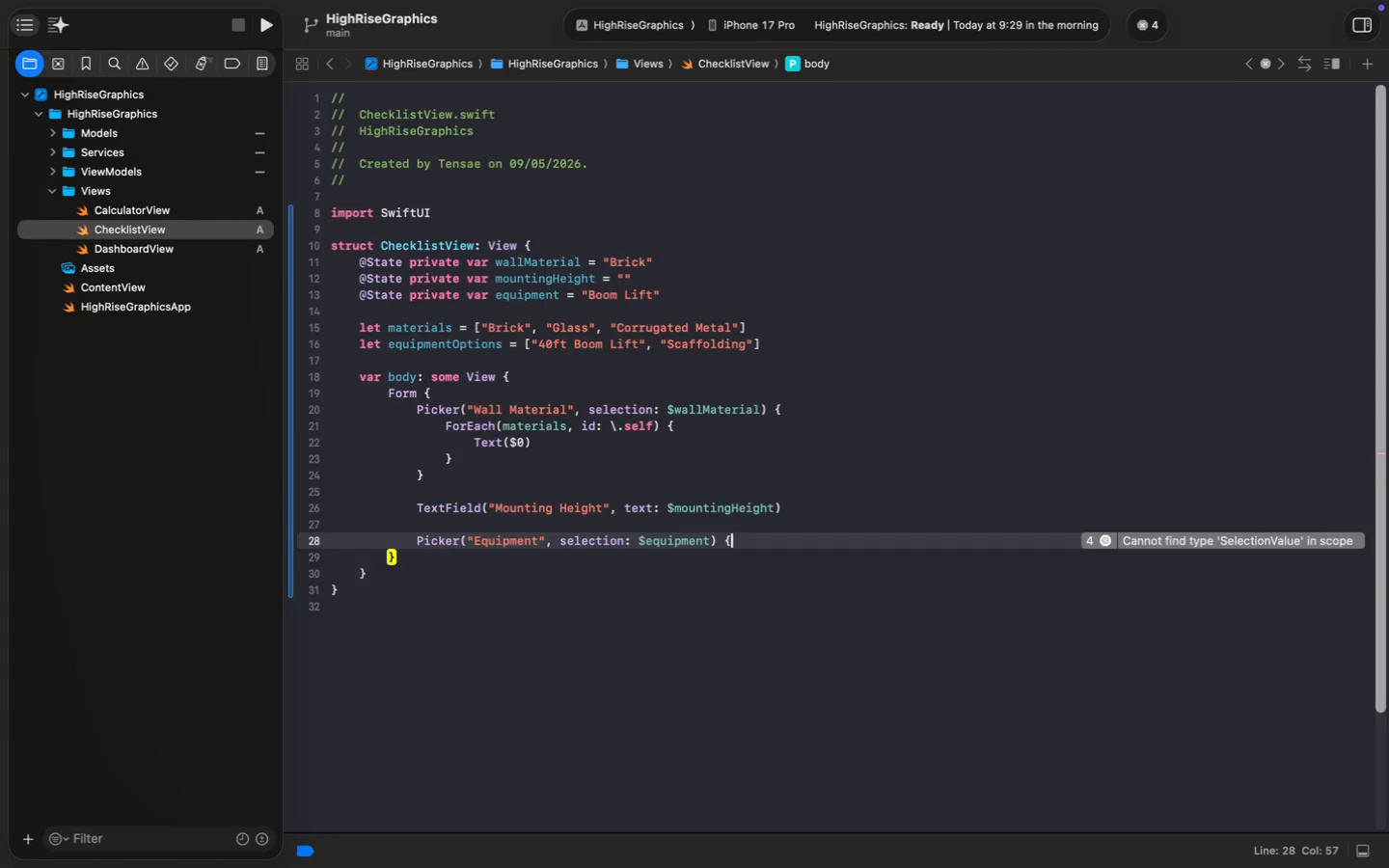 
key(Enter)
 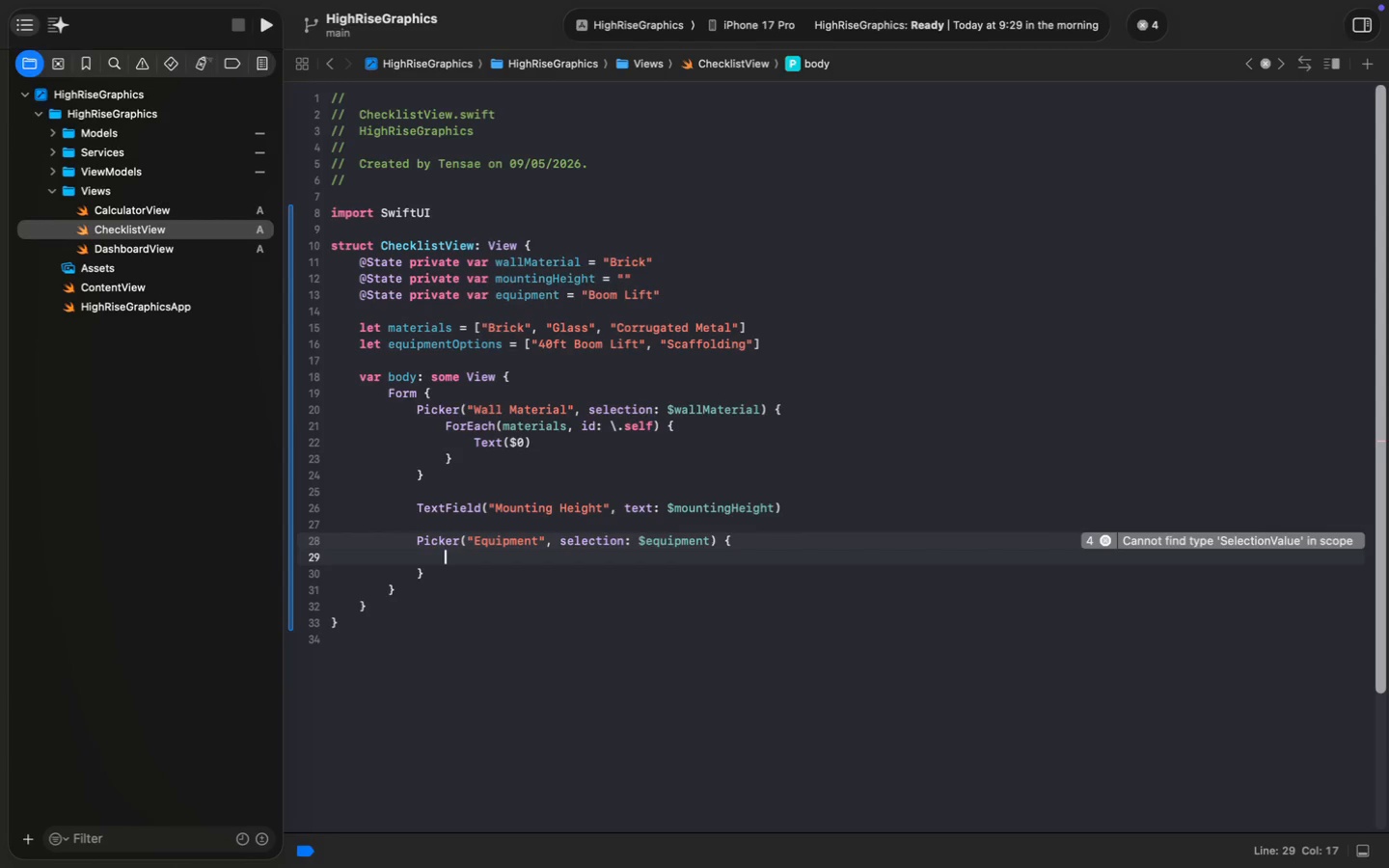 
type(ForE)
 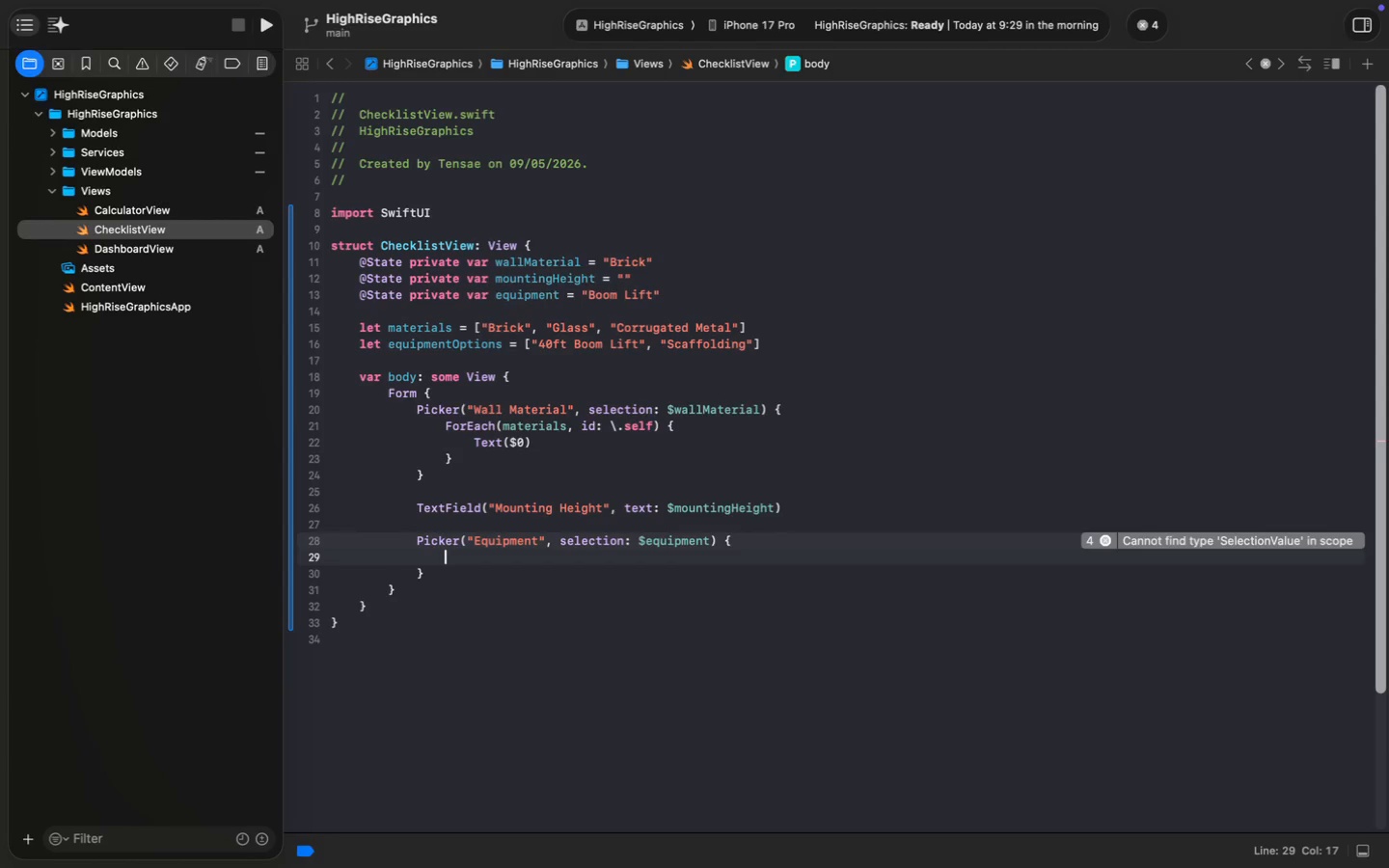 
key(Enter)
 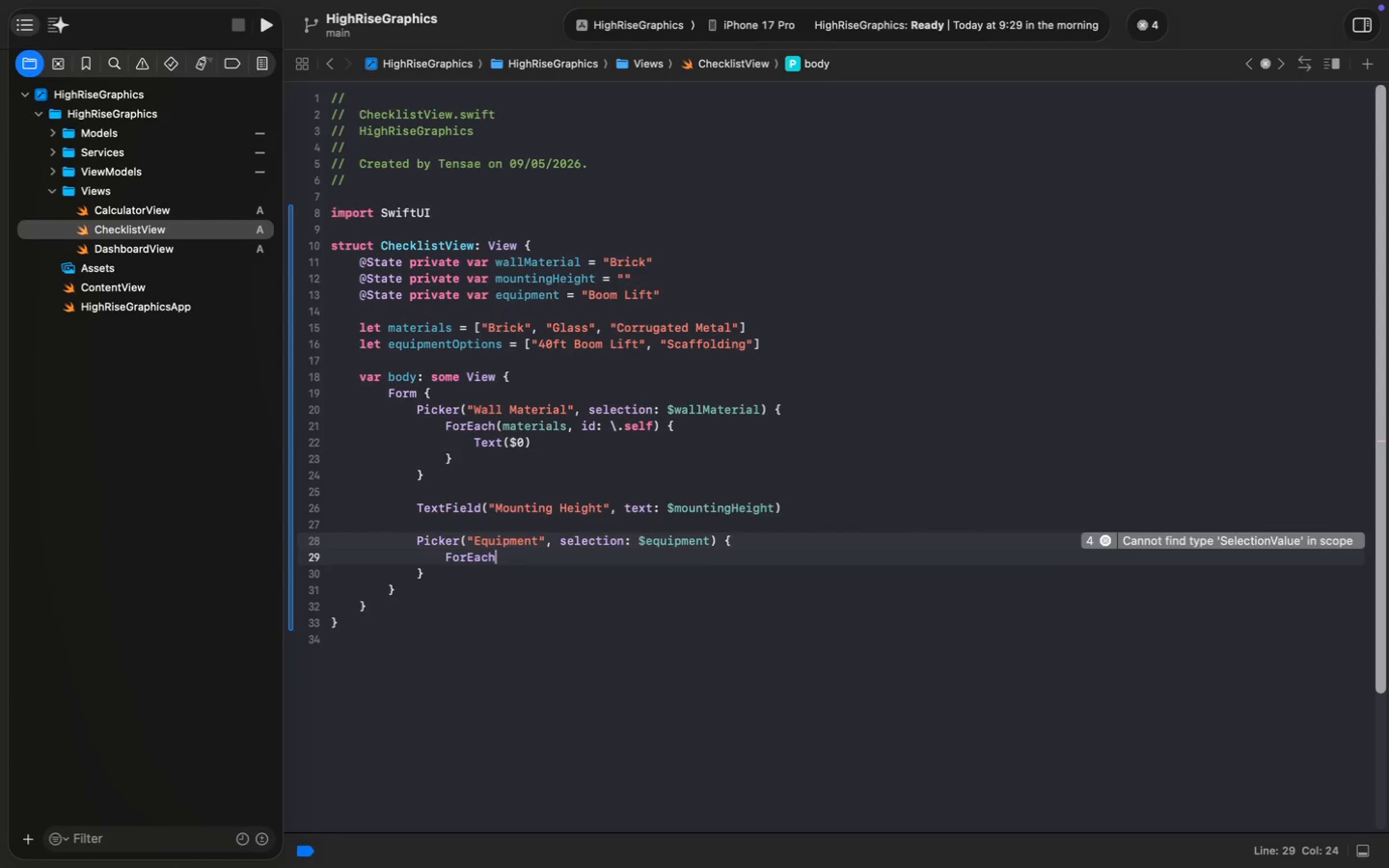 
type((eq)
 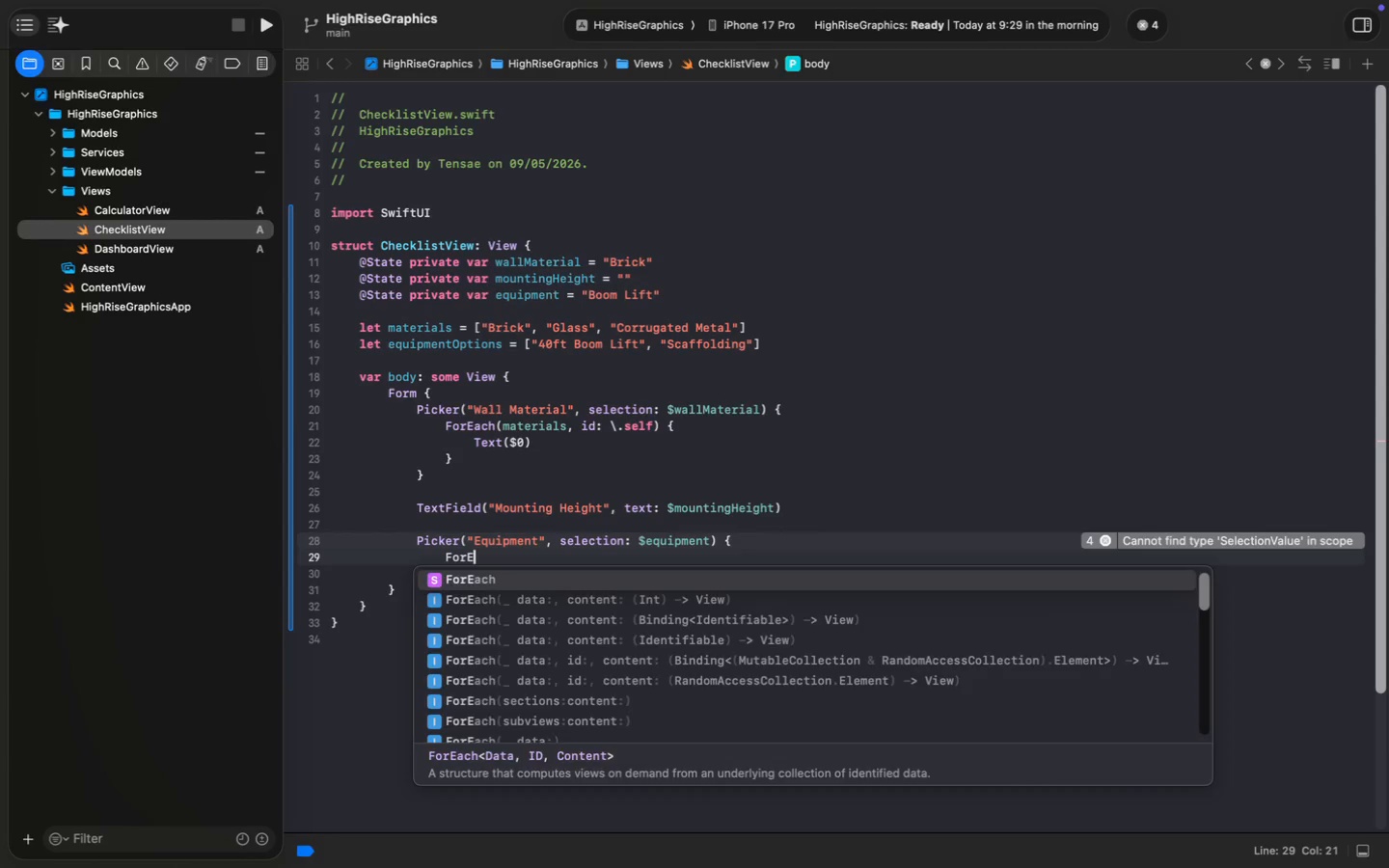 
key(Enter)
 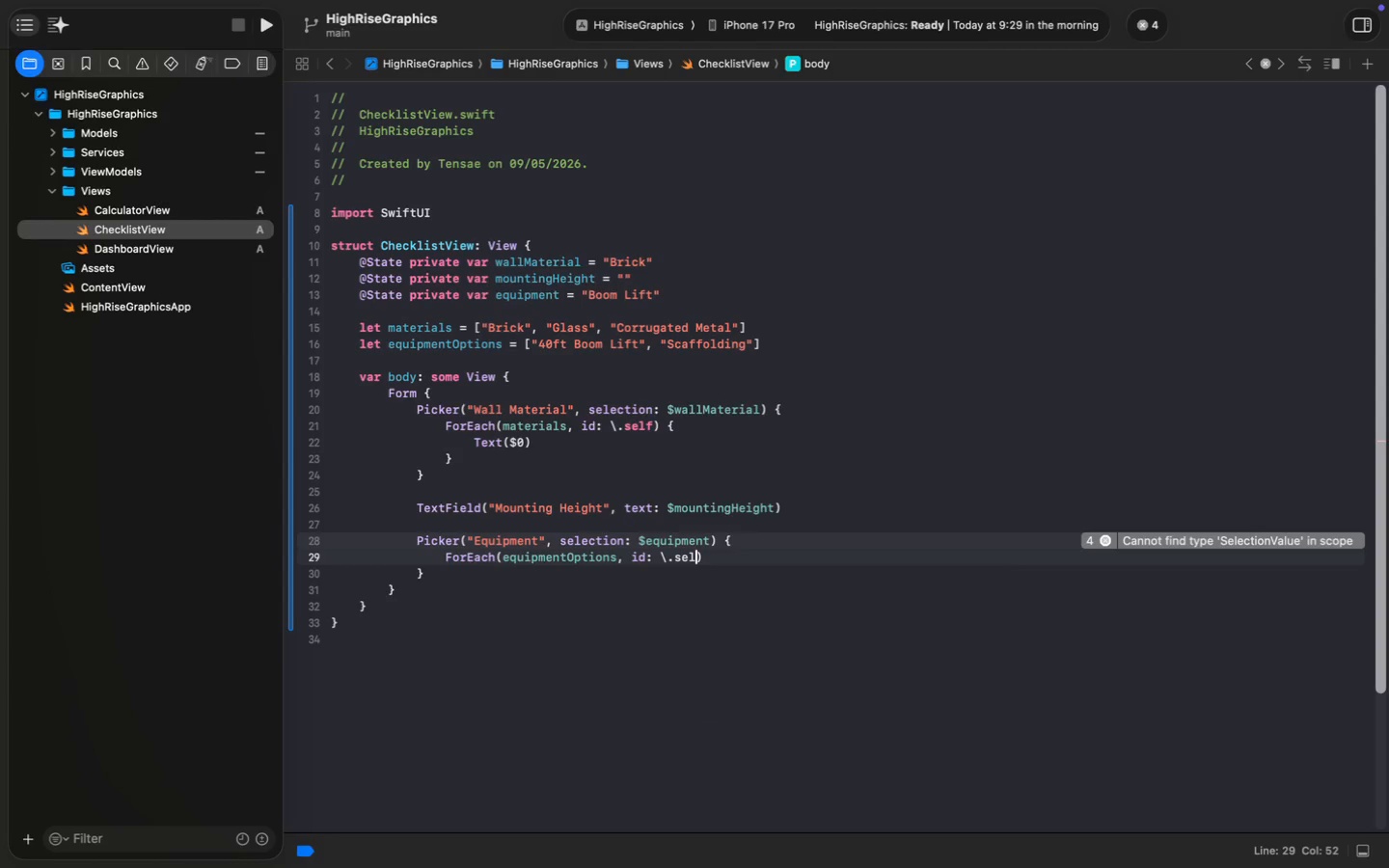 
type(, id: \.self)
 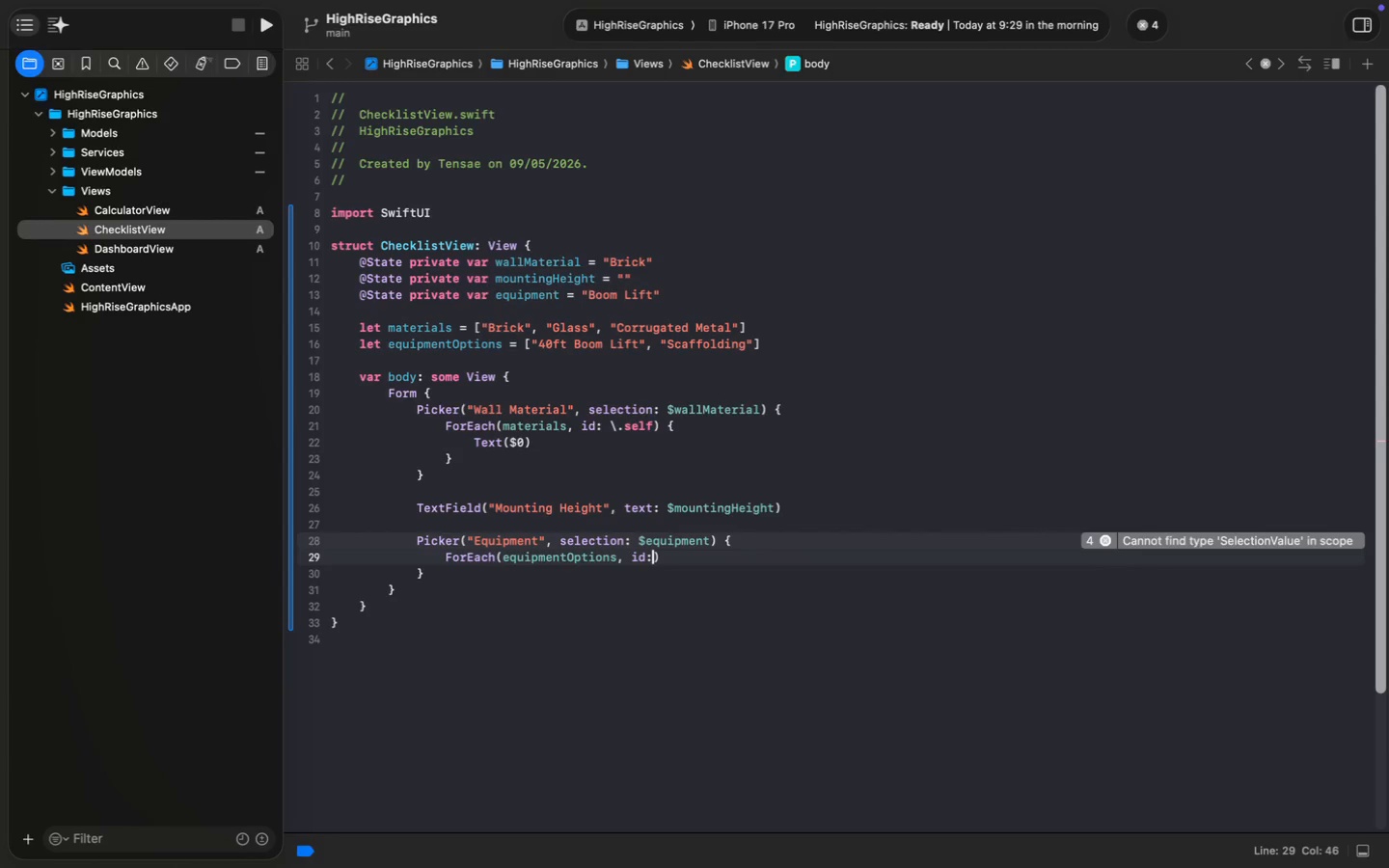 
key(Meta+MetaRight)
 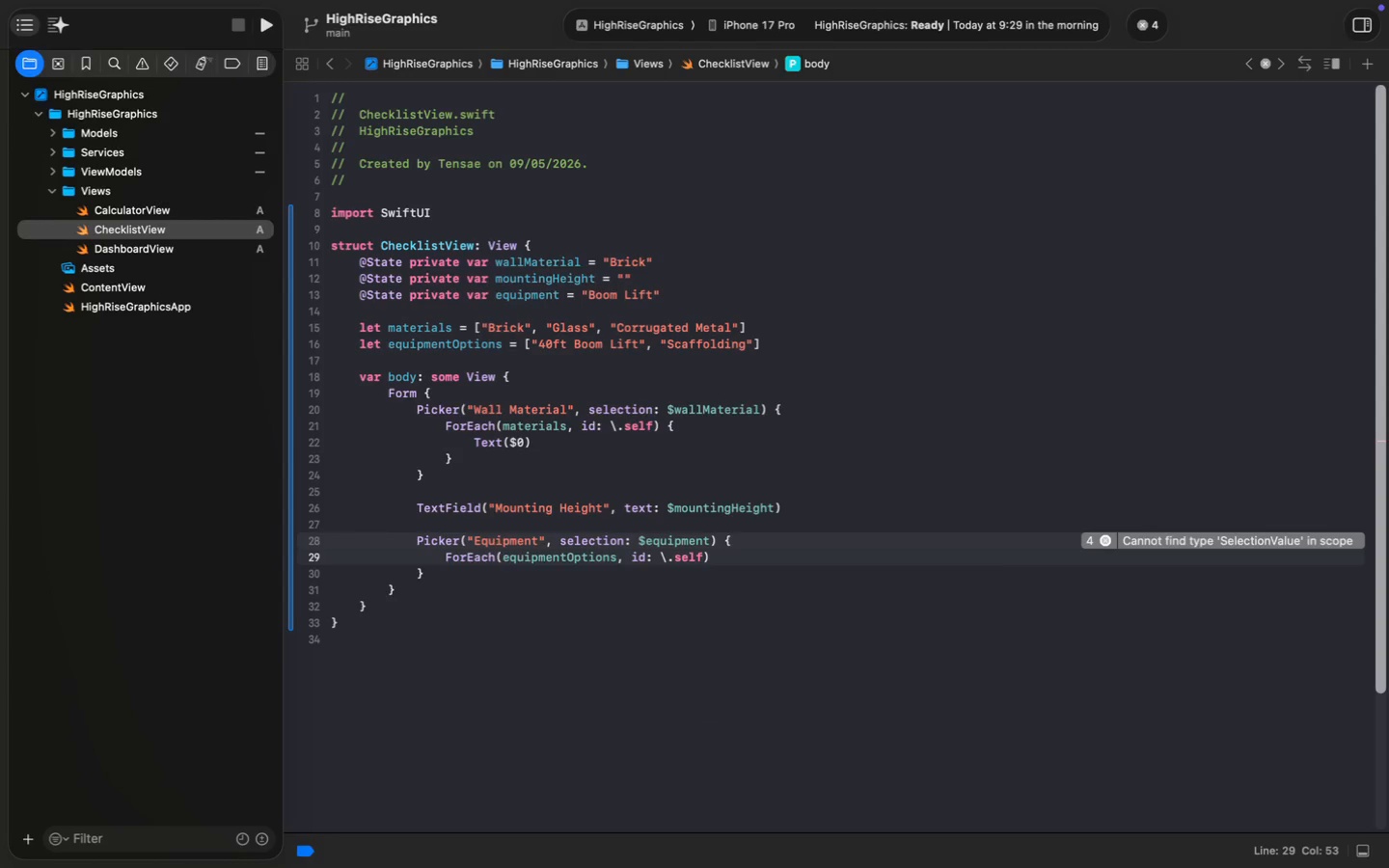 
key(Meta+ArrowRight)
 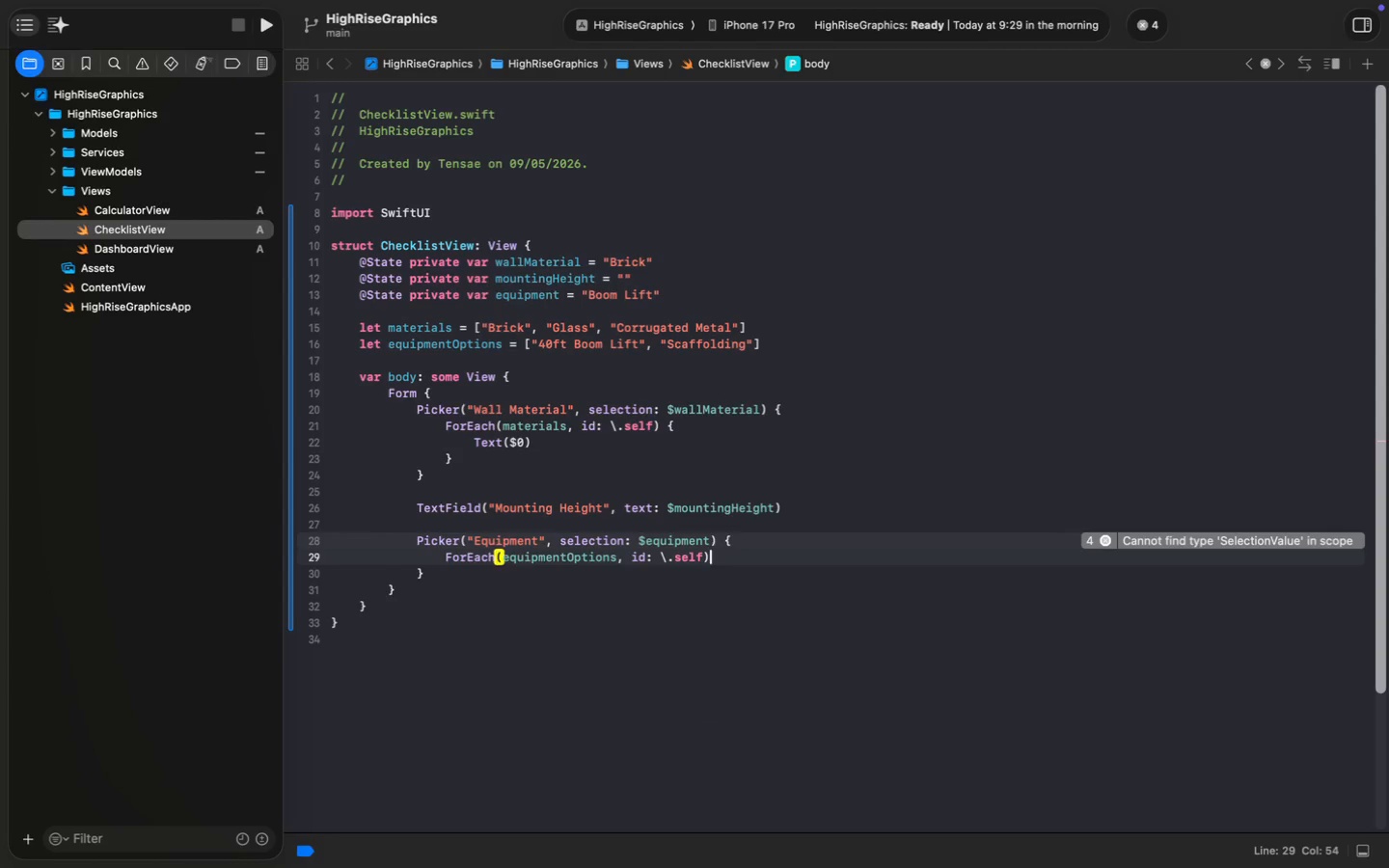 
key(Space)
 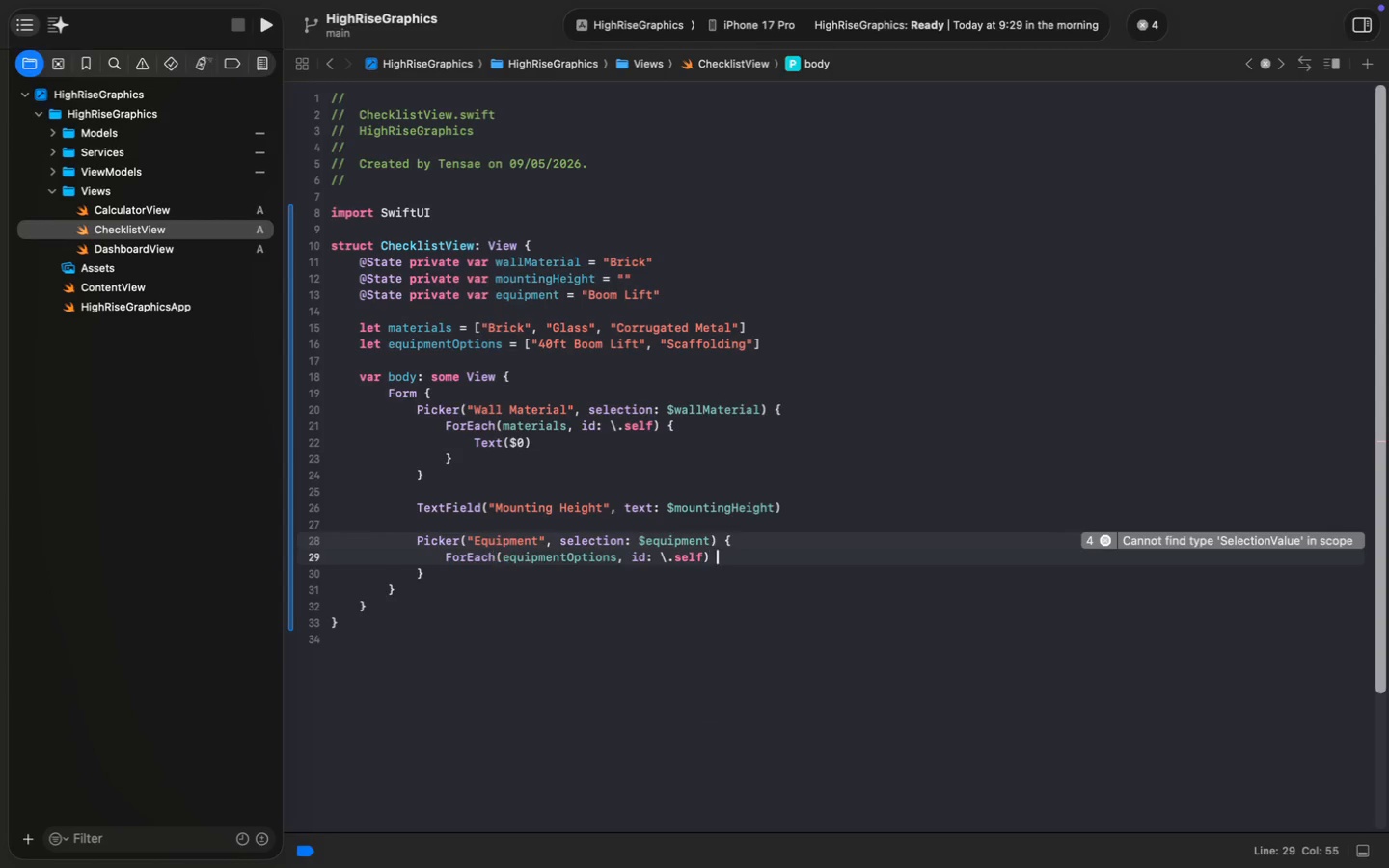 
key(Shift+ShiftLeft)
 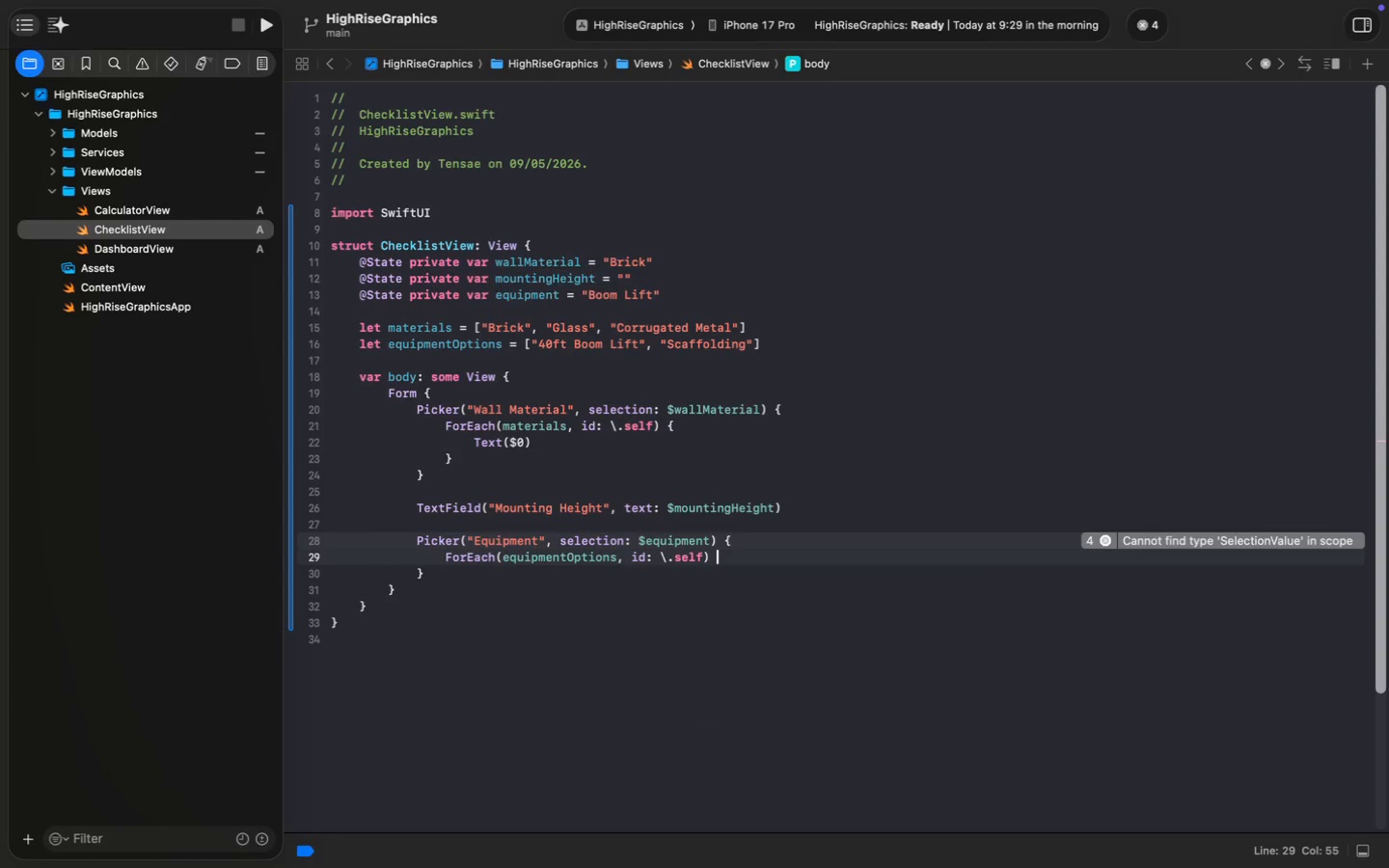 
key(Shift+ShiftLeft)
 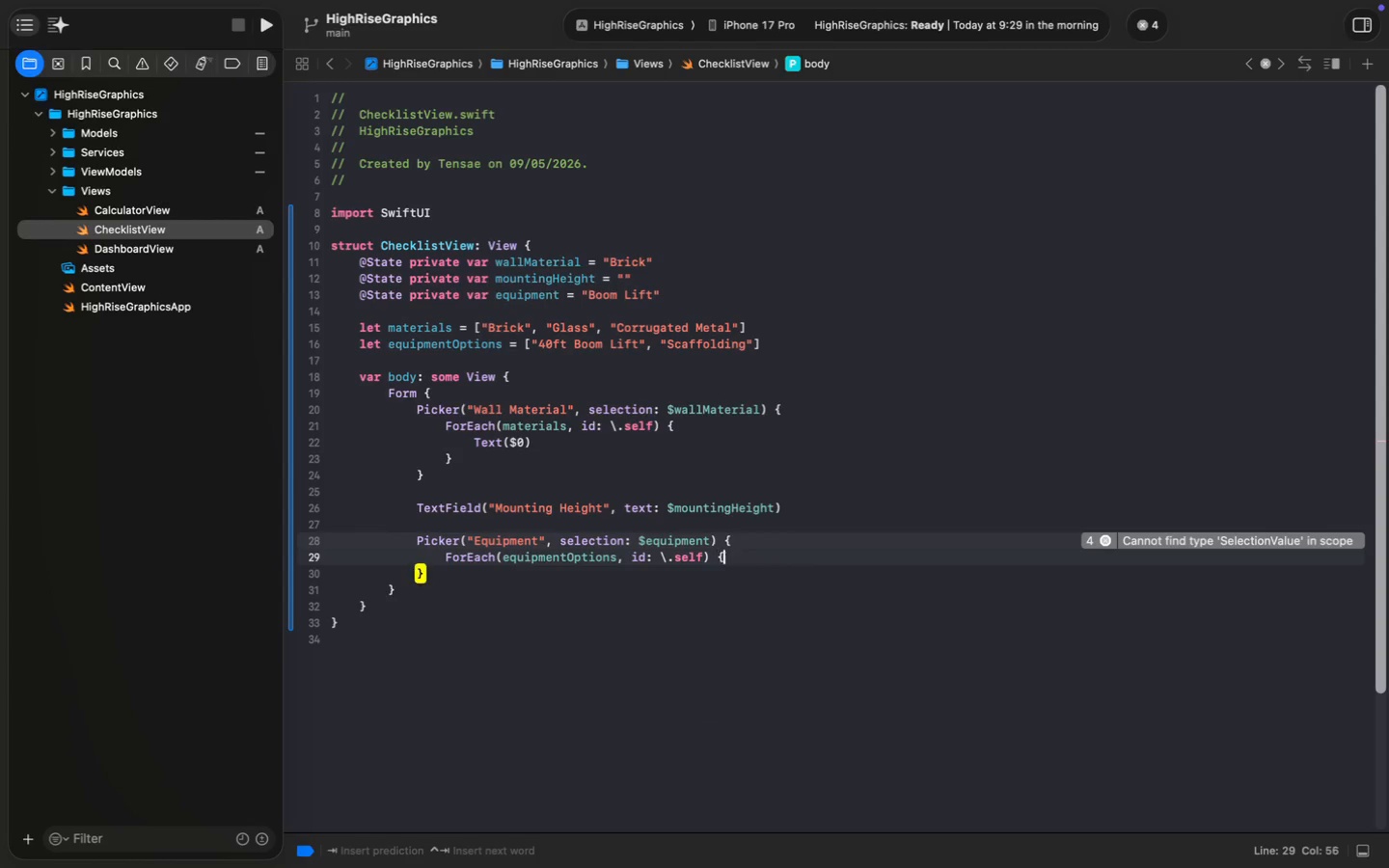 
key(Shift+BracketLeft)
 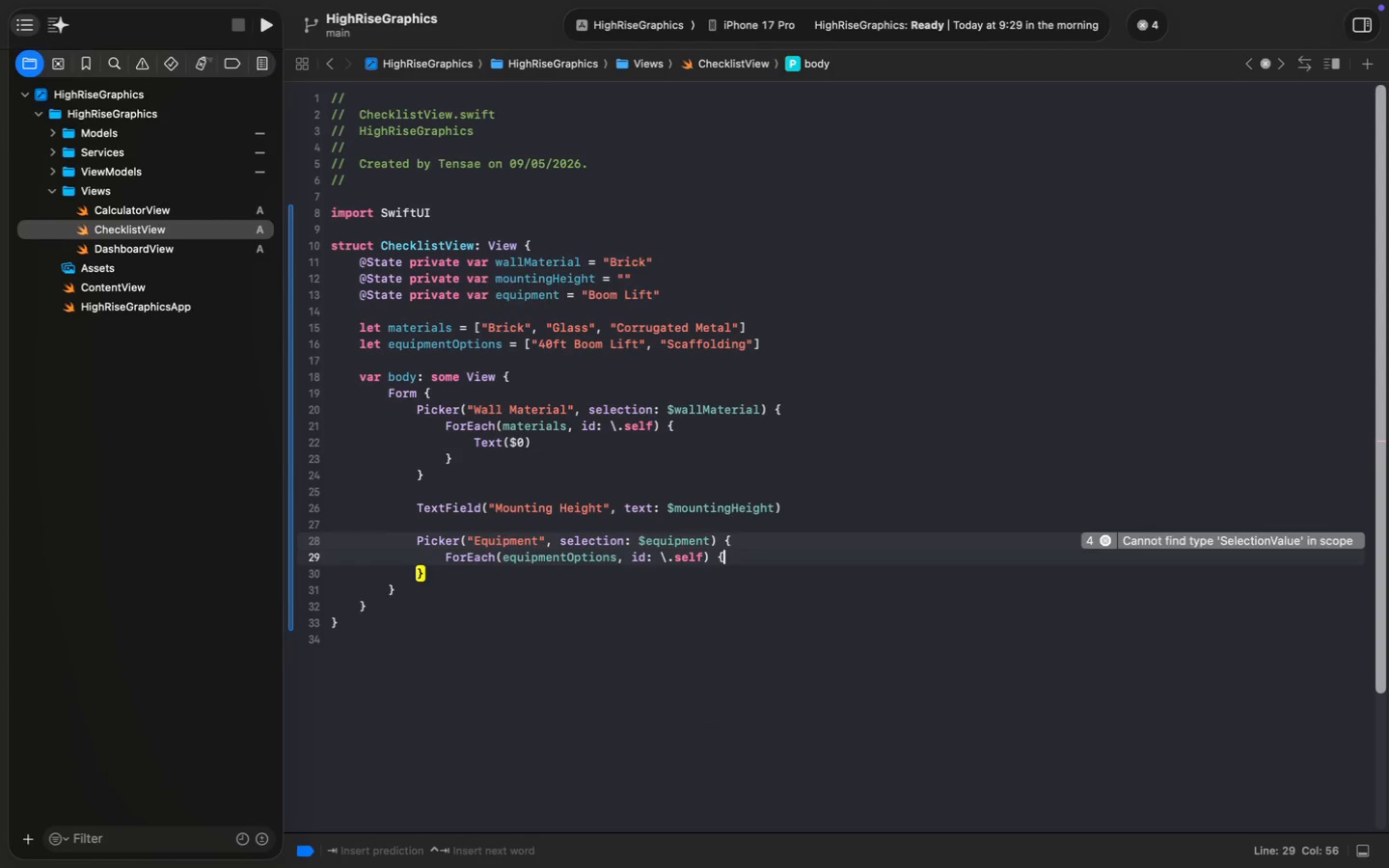 
key(Enter)
 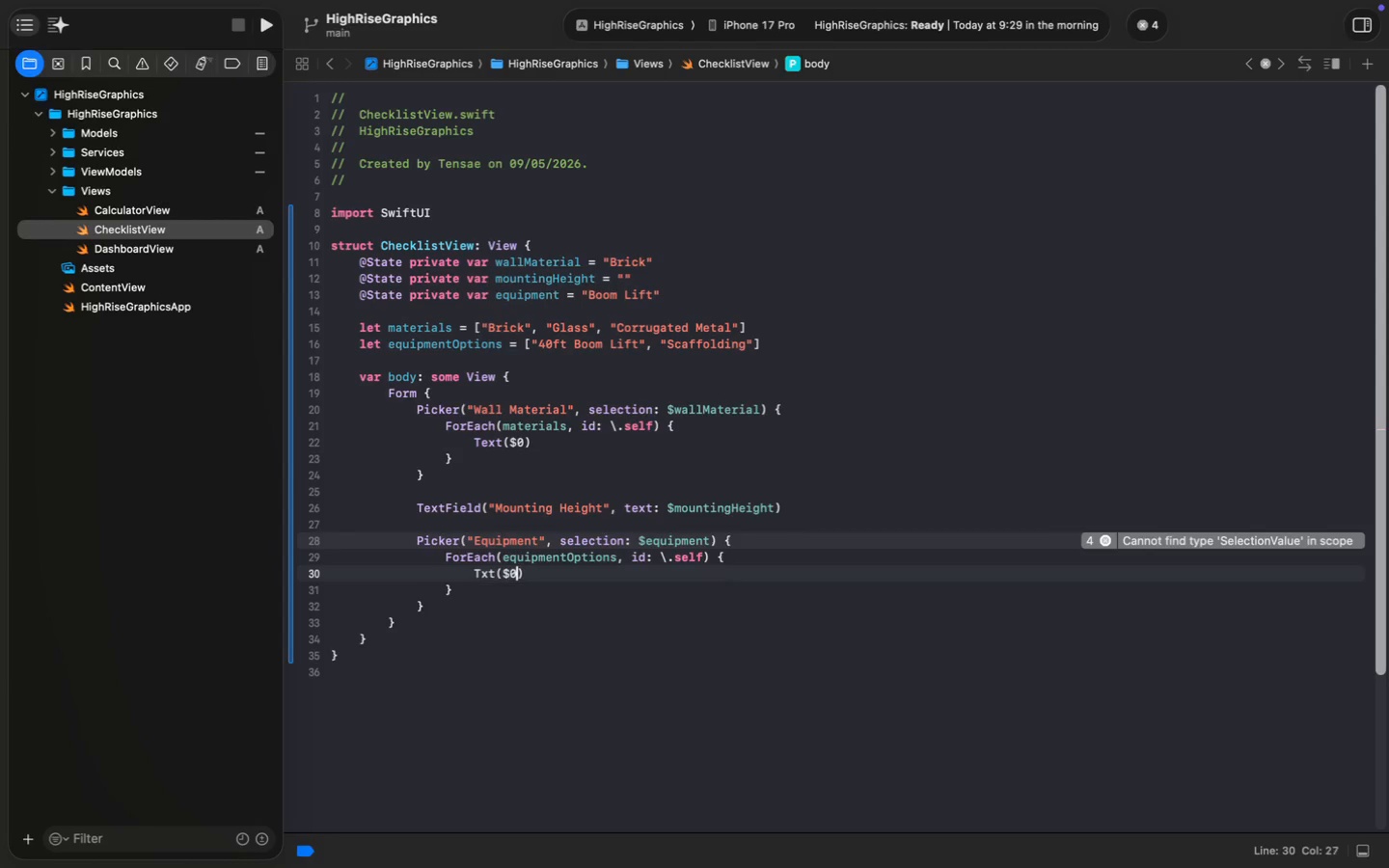 
type(Txt($0)
 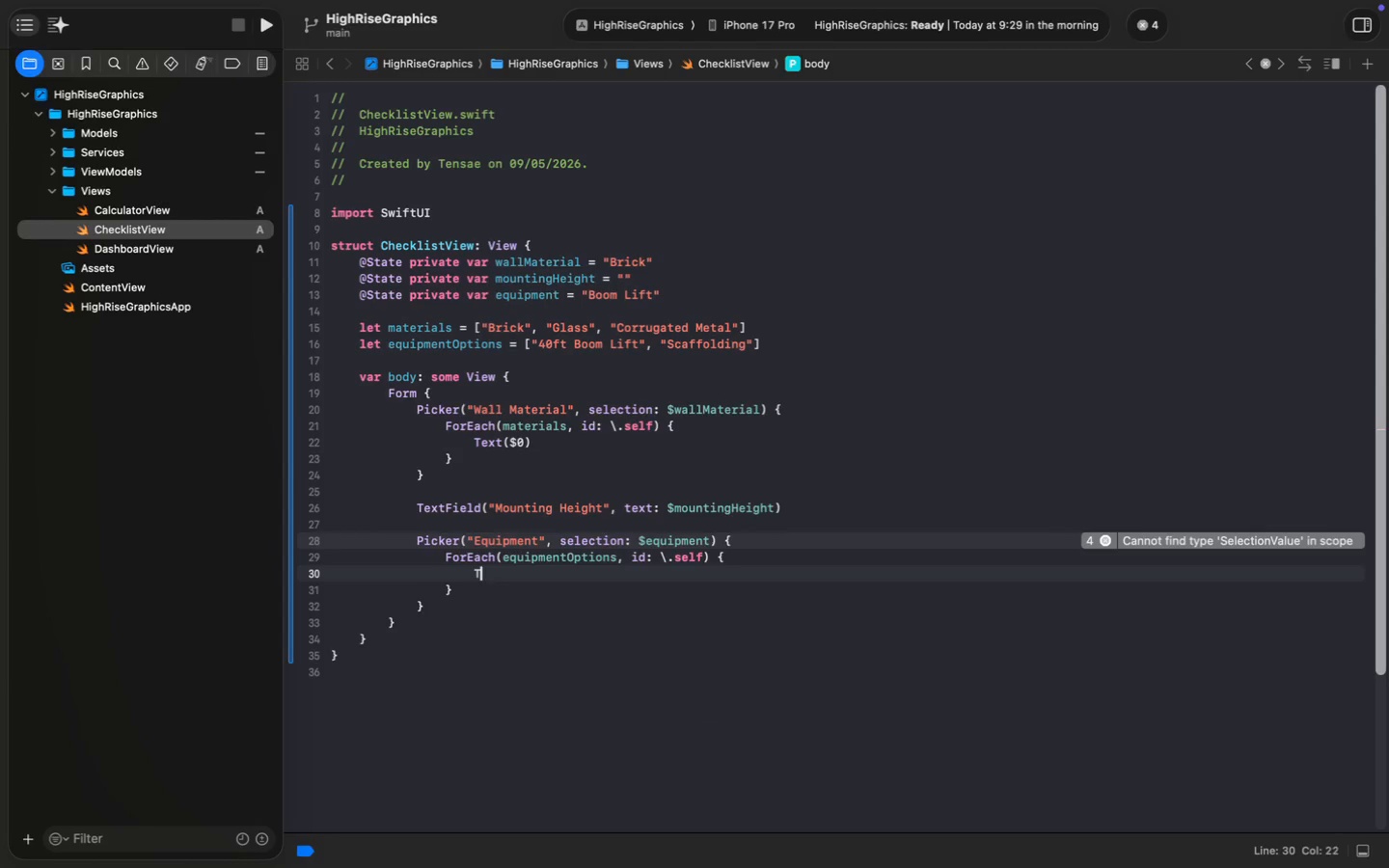 
key(ArrowDown)
 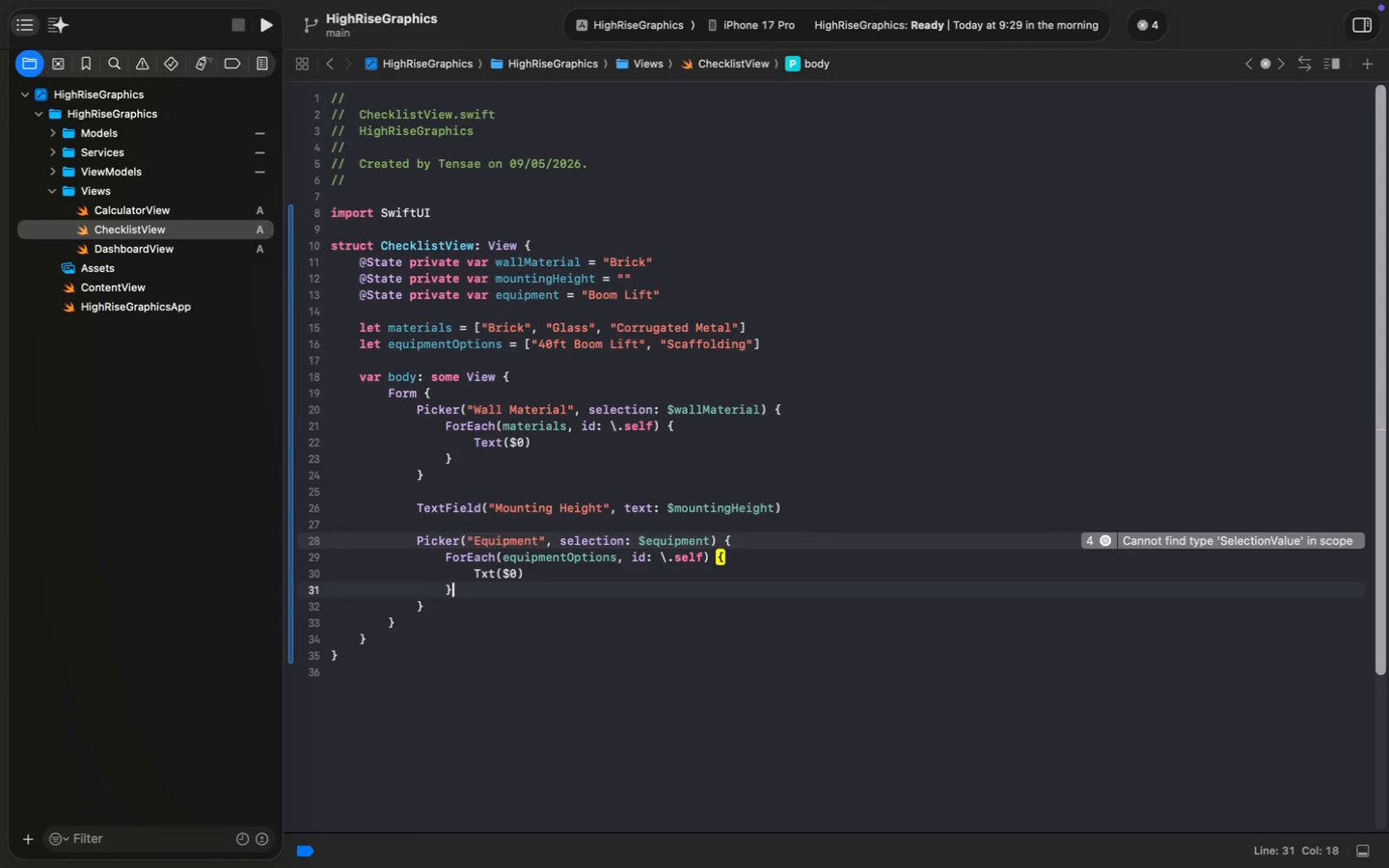 
key(ArrowDown)
 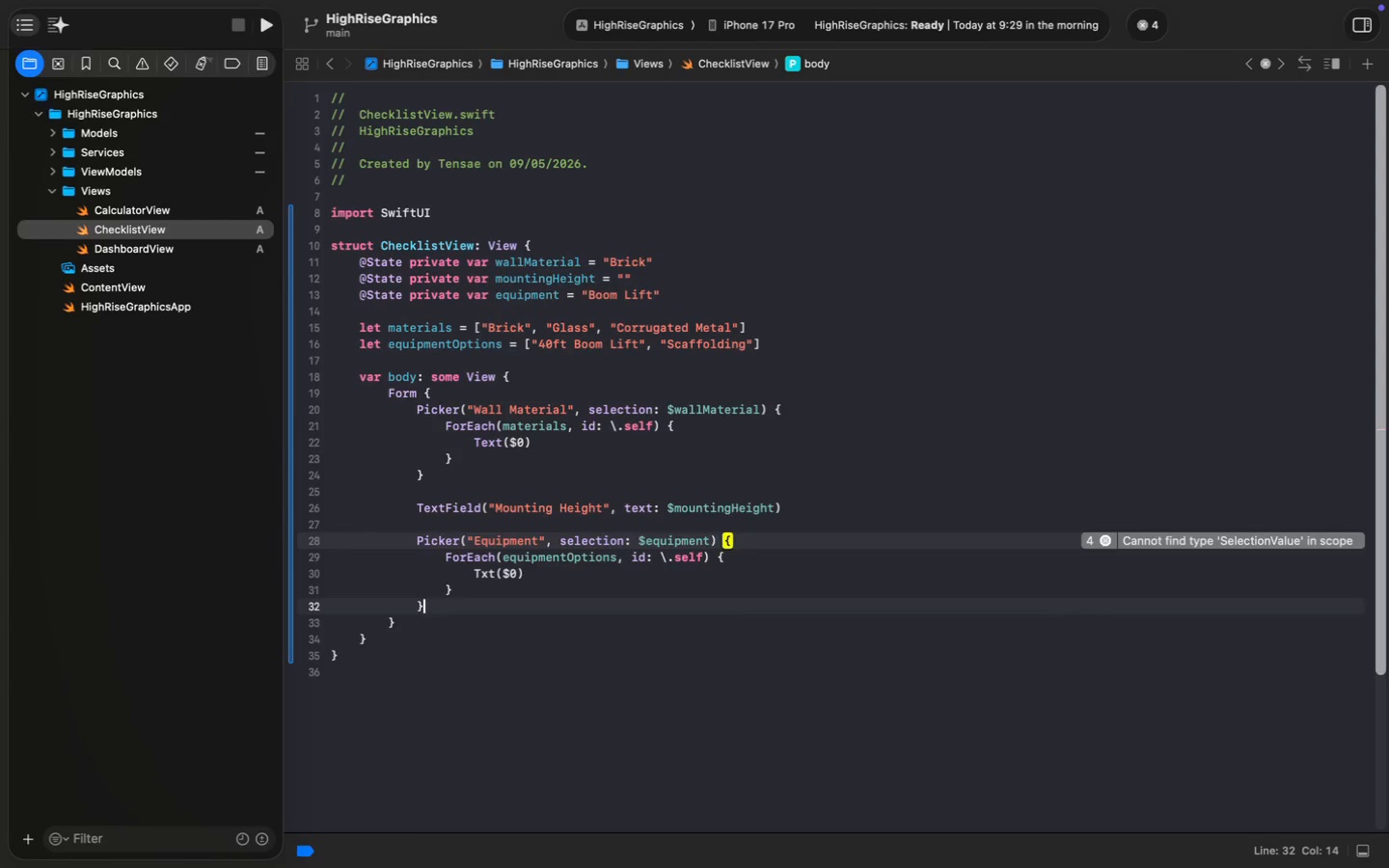 
key(ArrowDown)
 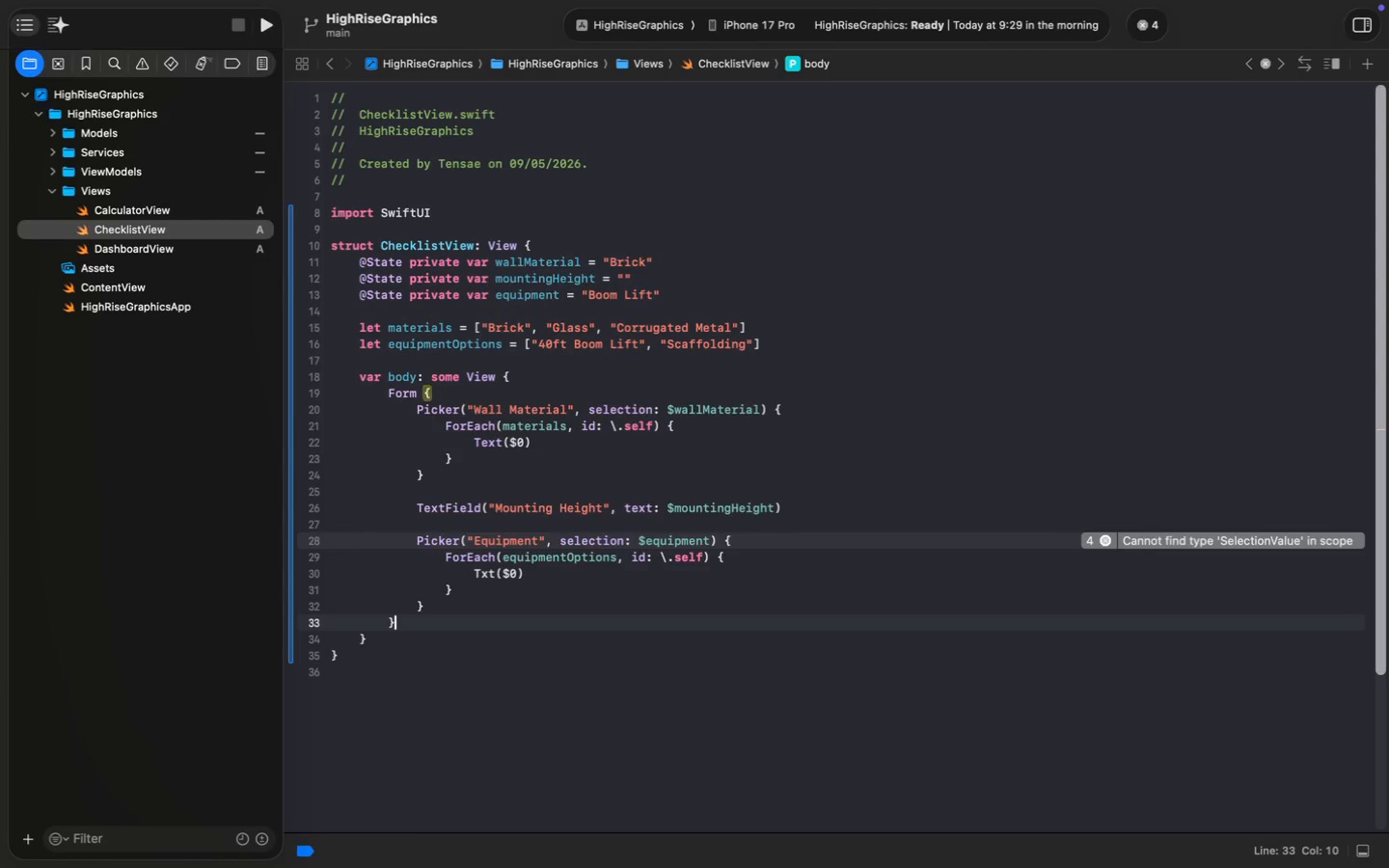 
key(Enter)
 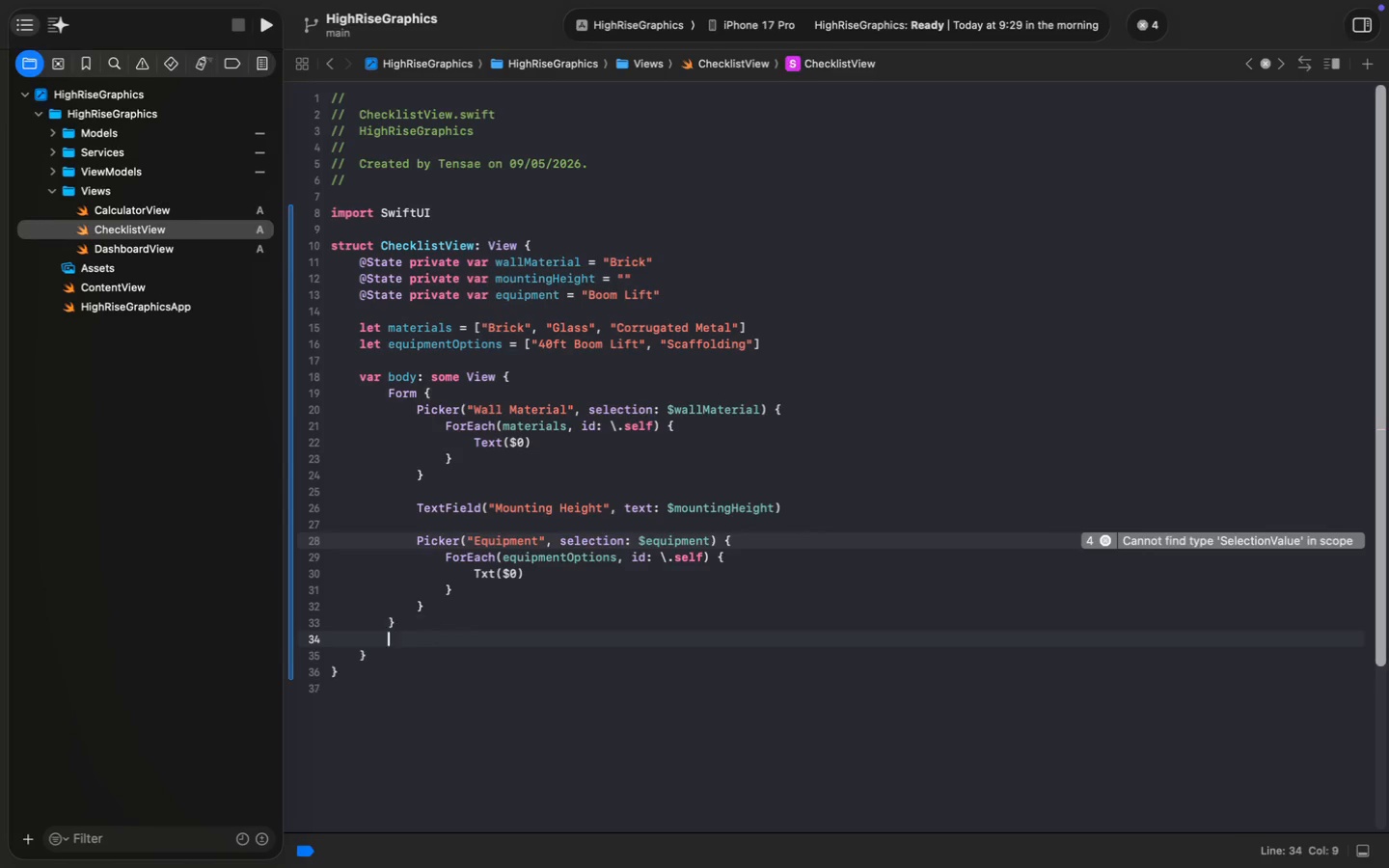 
type(.nav)
 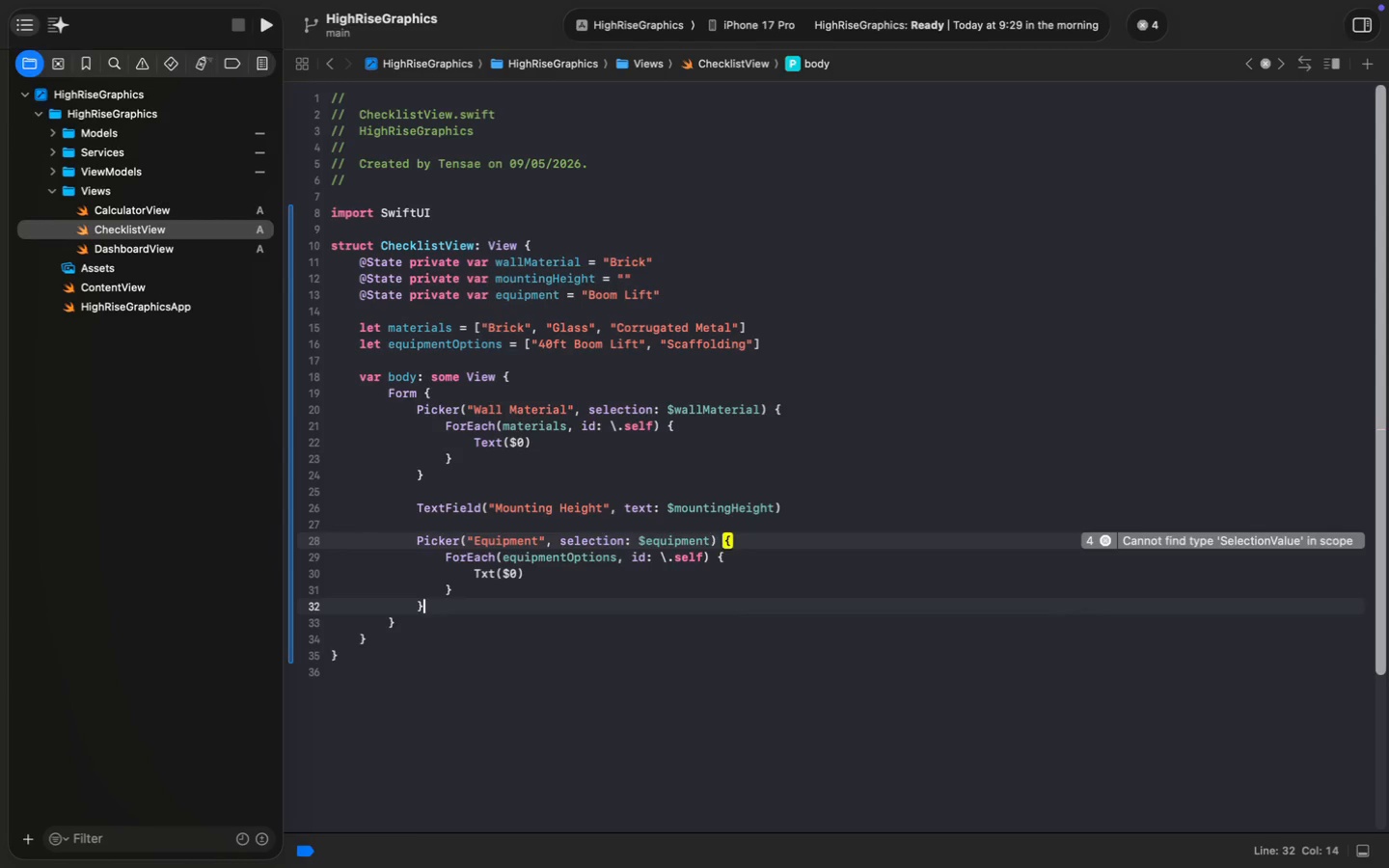 
key(Enter)
 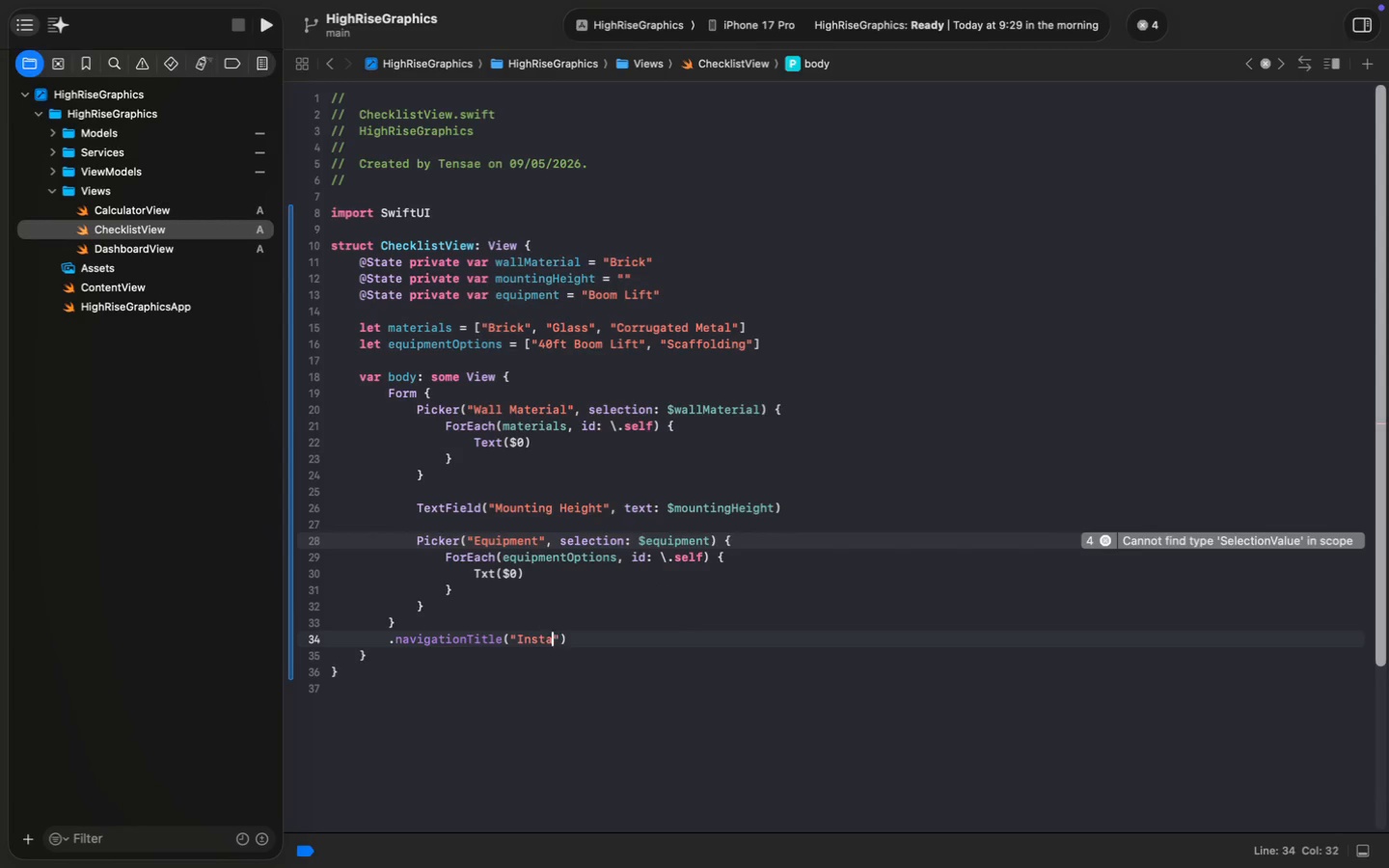 
type("Installation Checklist)
 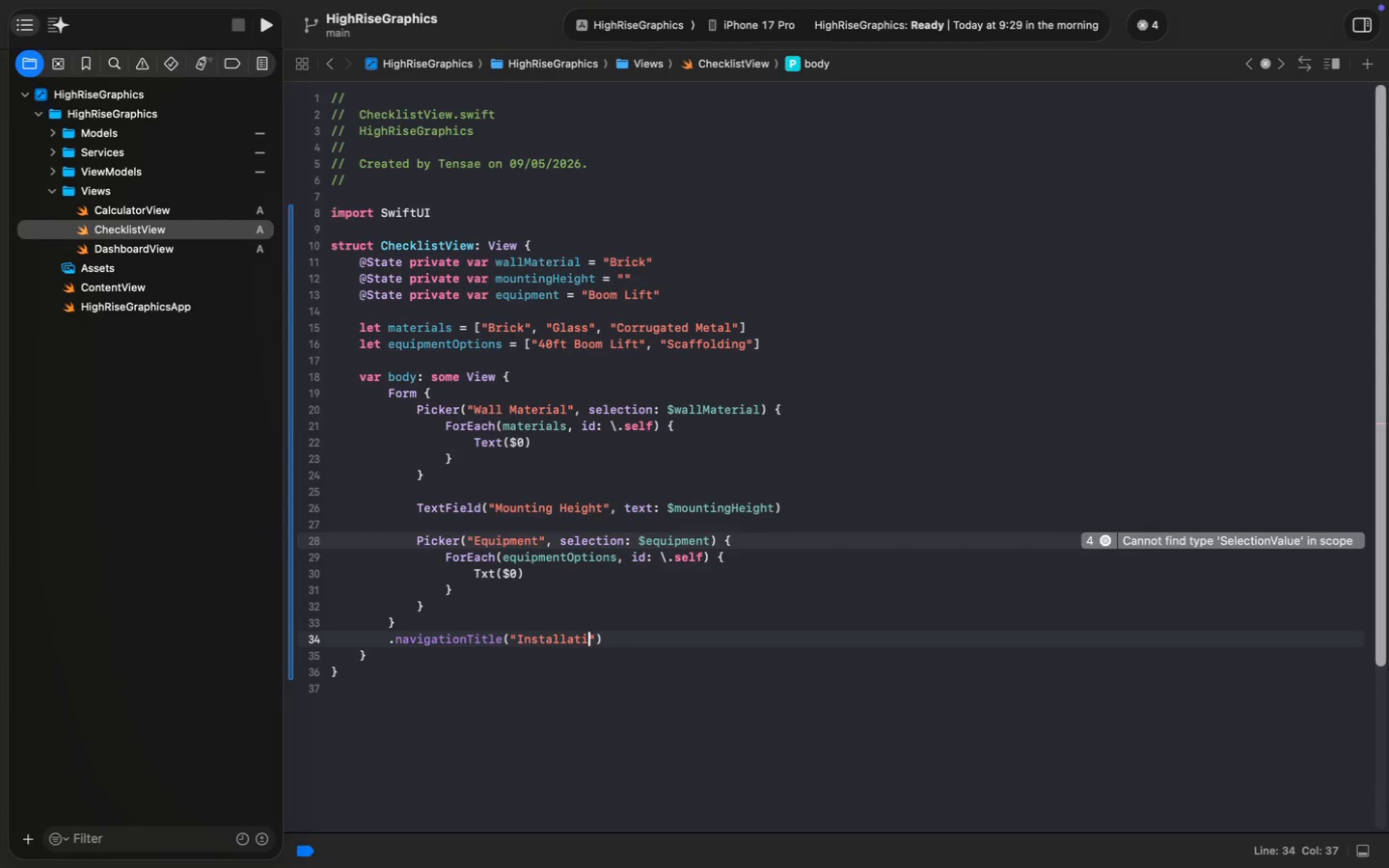 
key(Meta+S)
 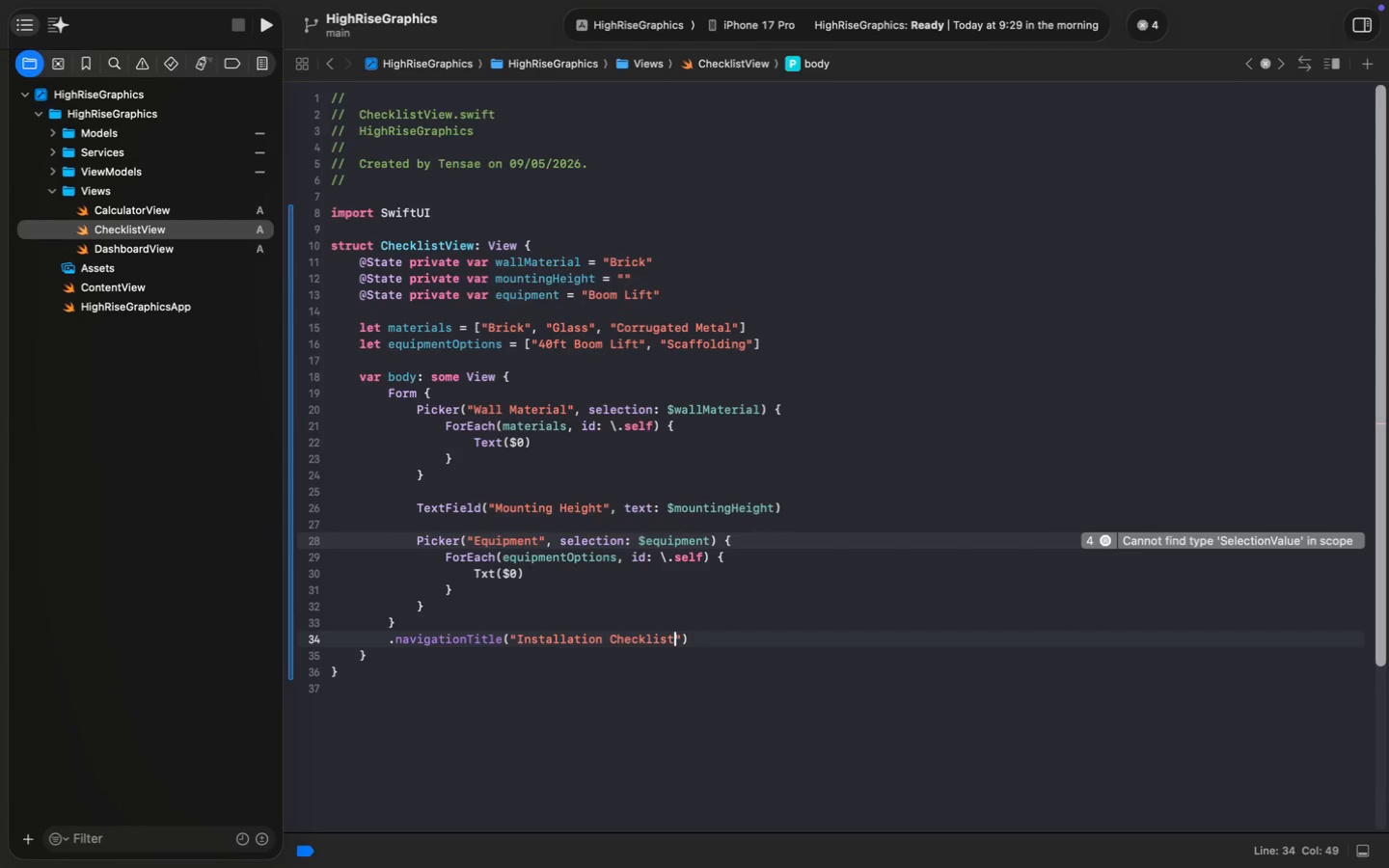 
key(Meta+S)
 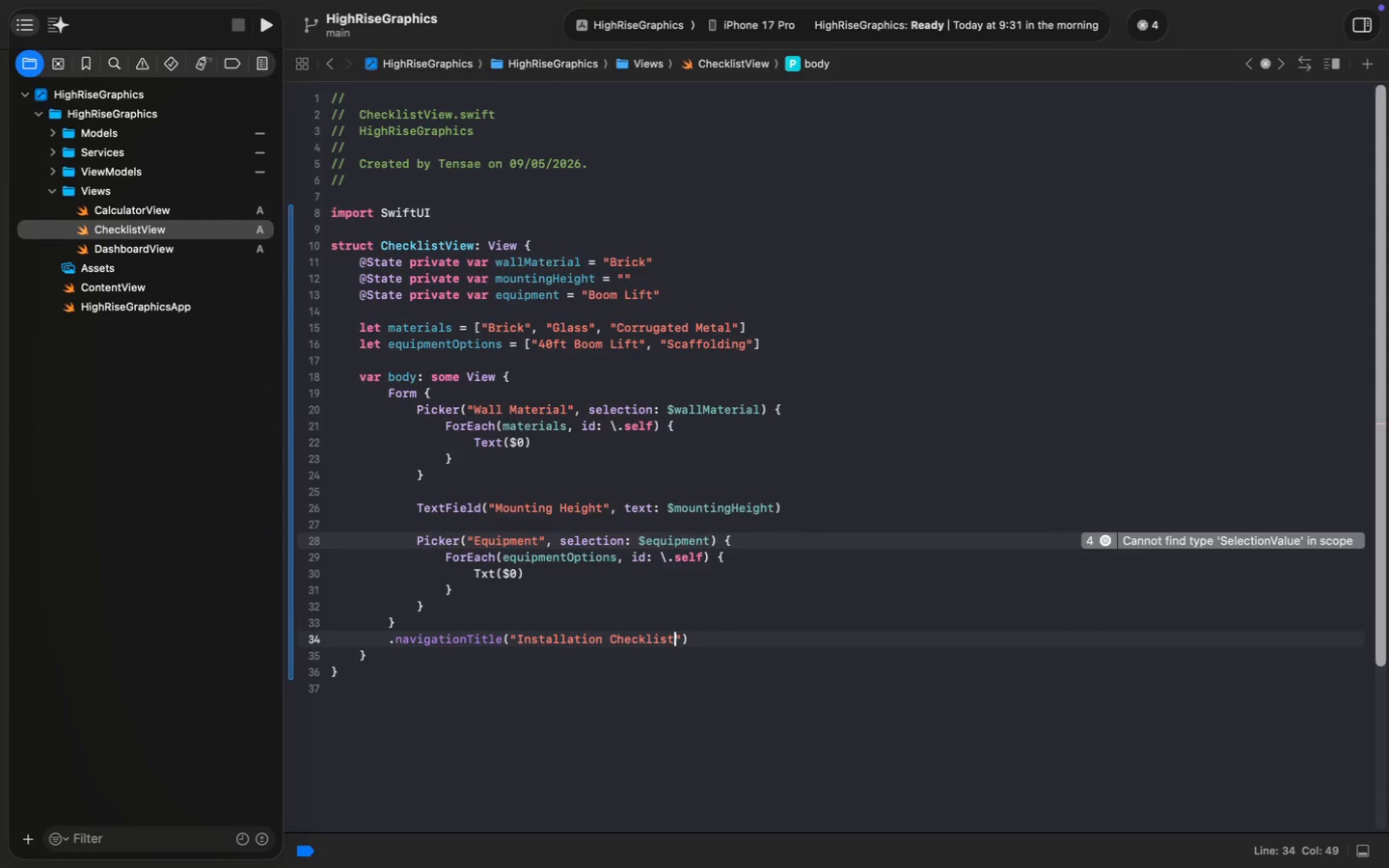 
key(Meta+S)
 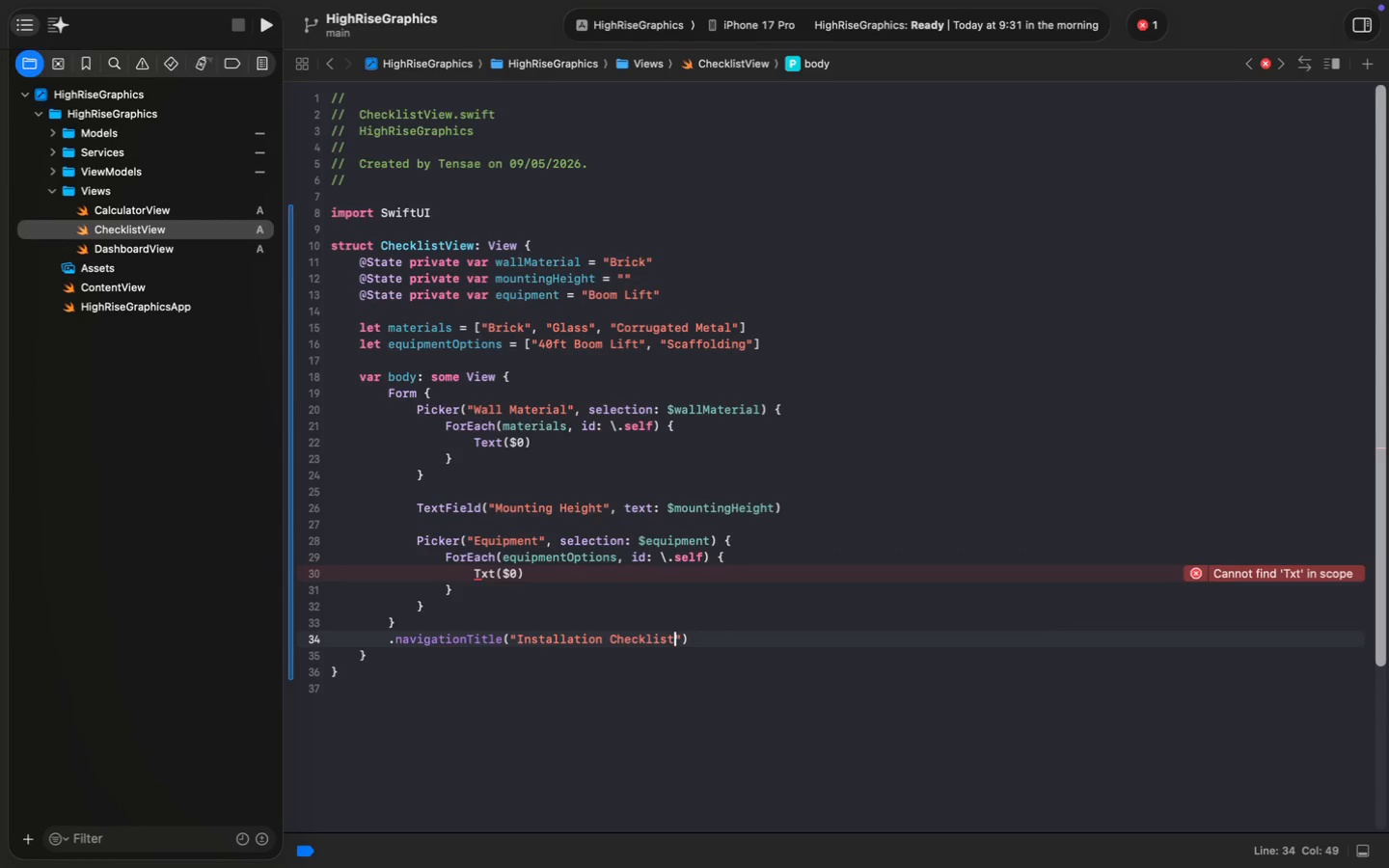 
left_click([482, 577])
 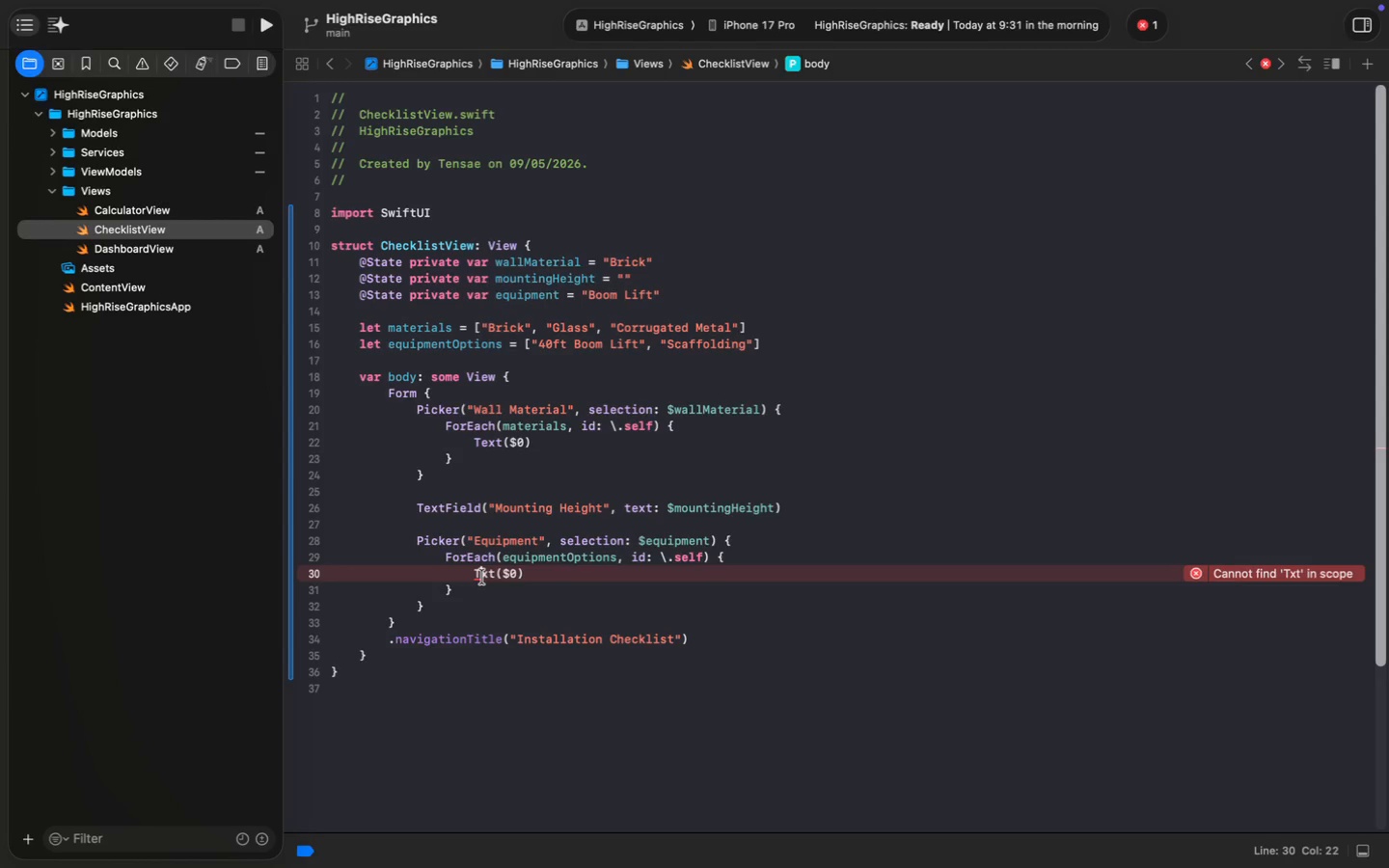 
key(E)
 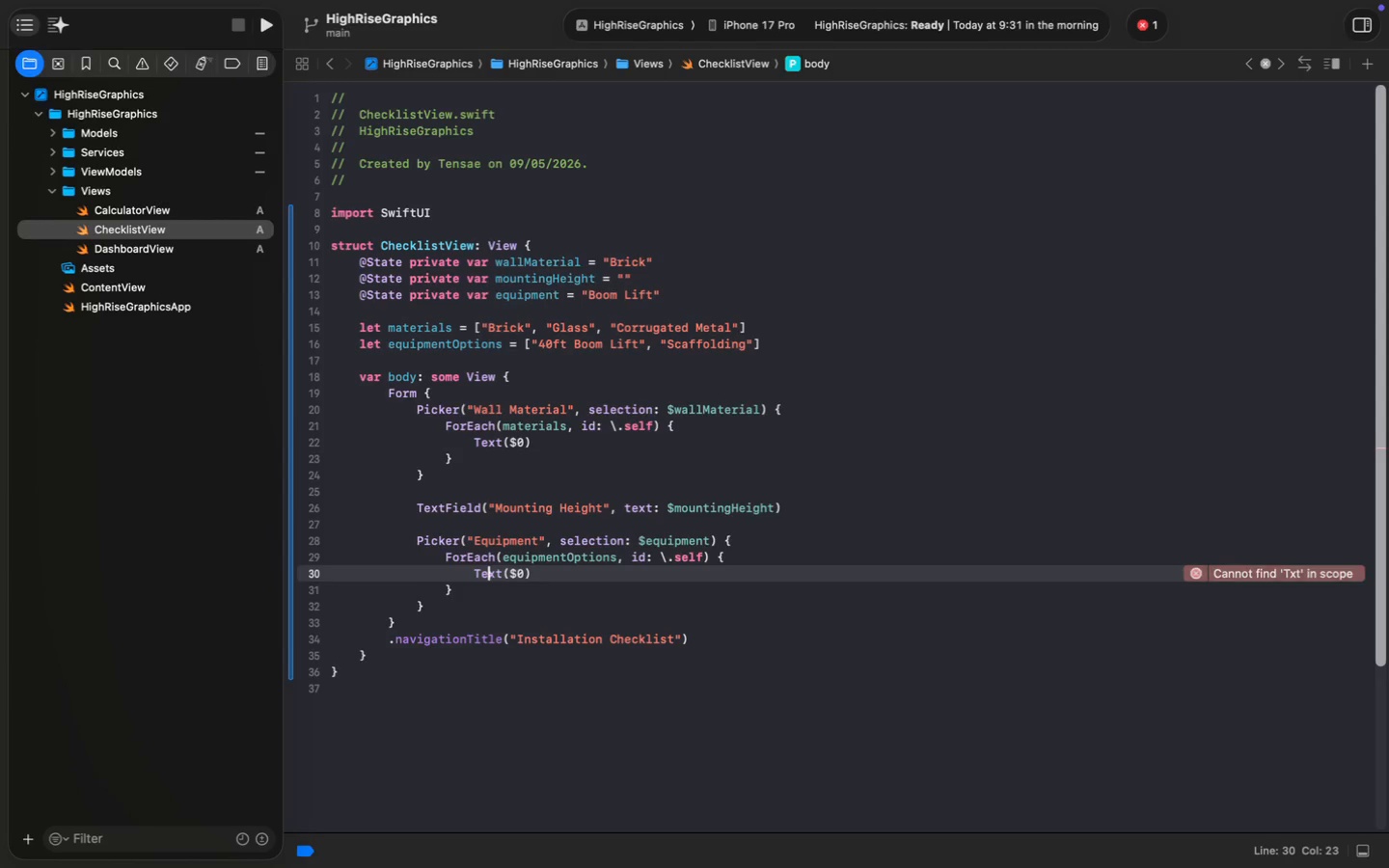 
key(Meta+S)
 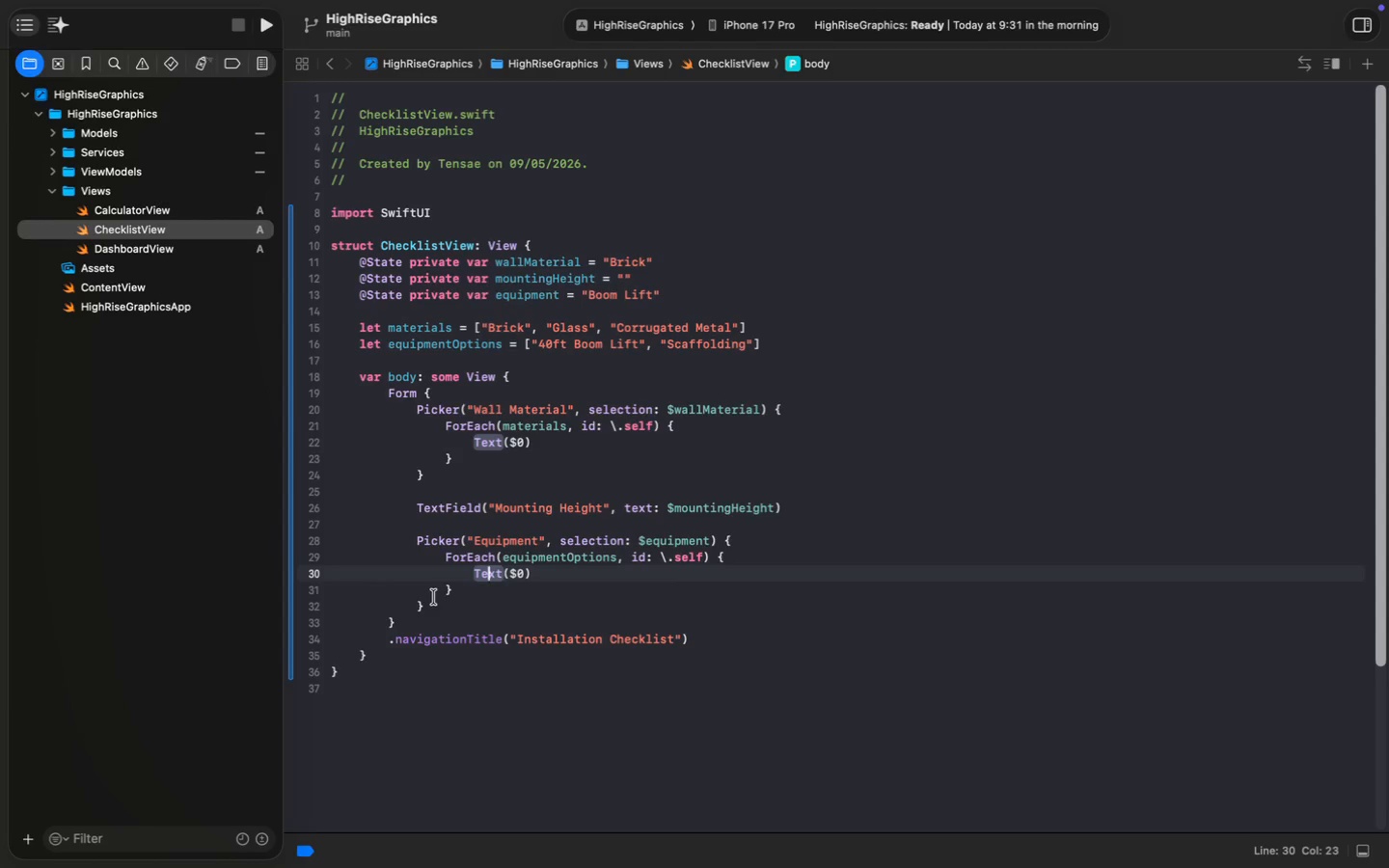 
wait(49.52)
 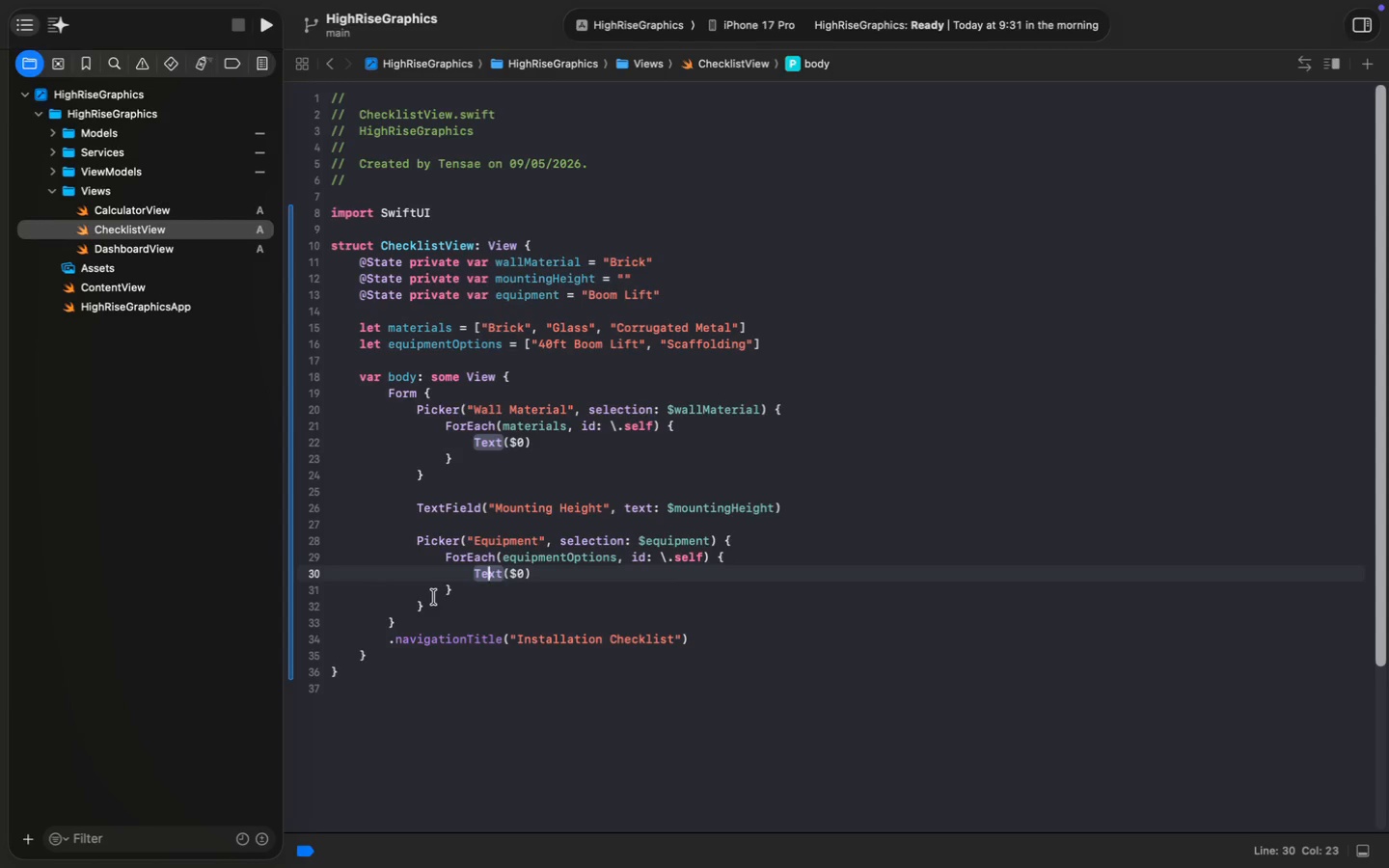 
left_click([140, 99])
 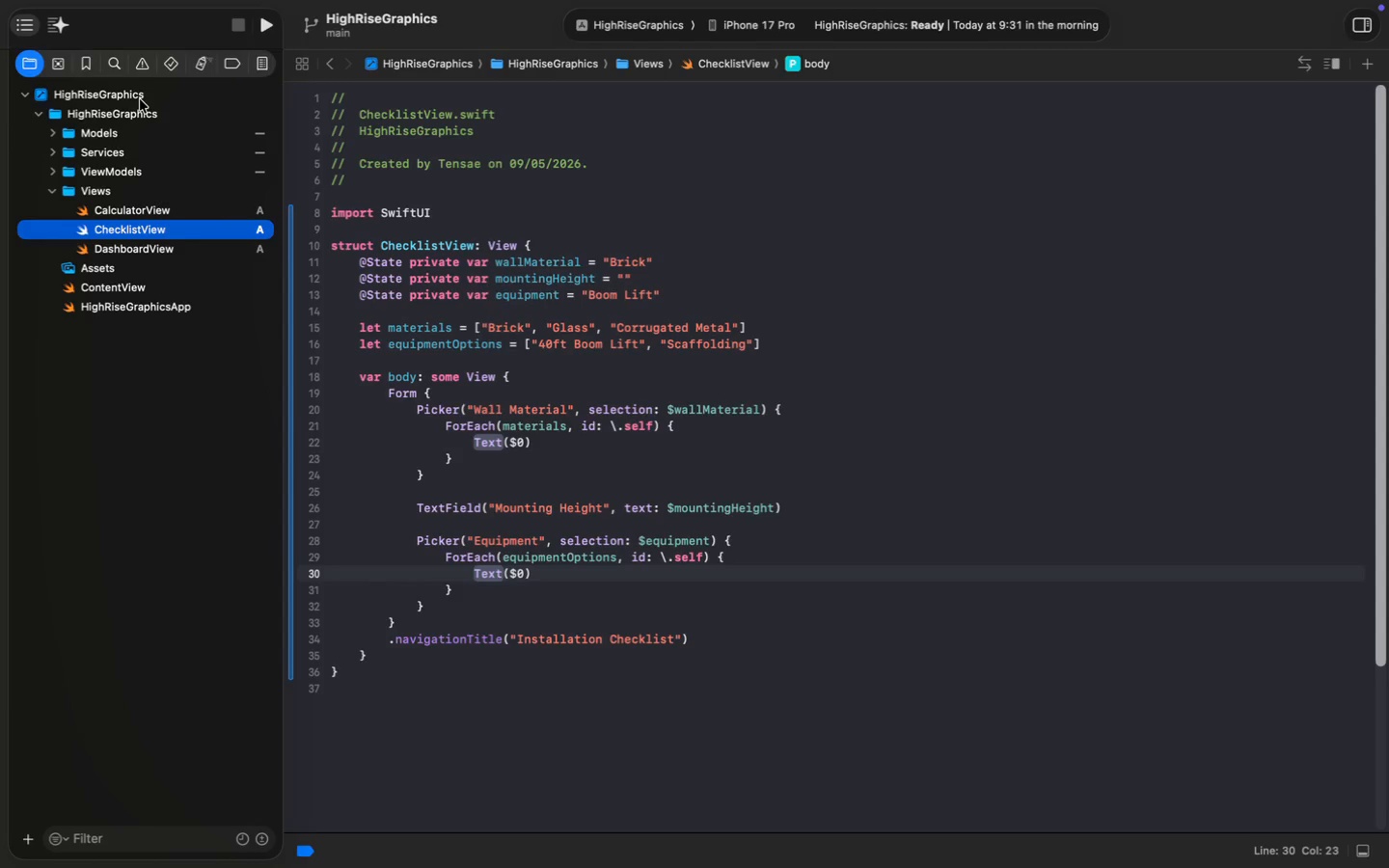 
left_click([120, 96])
 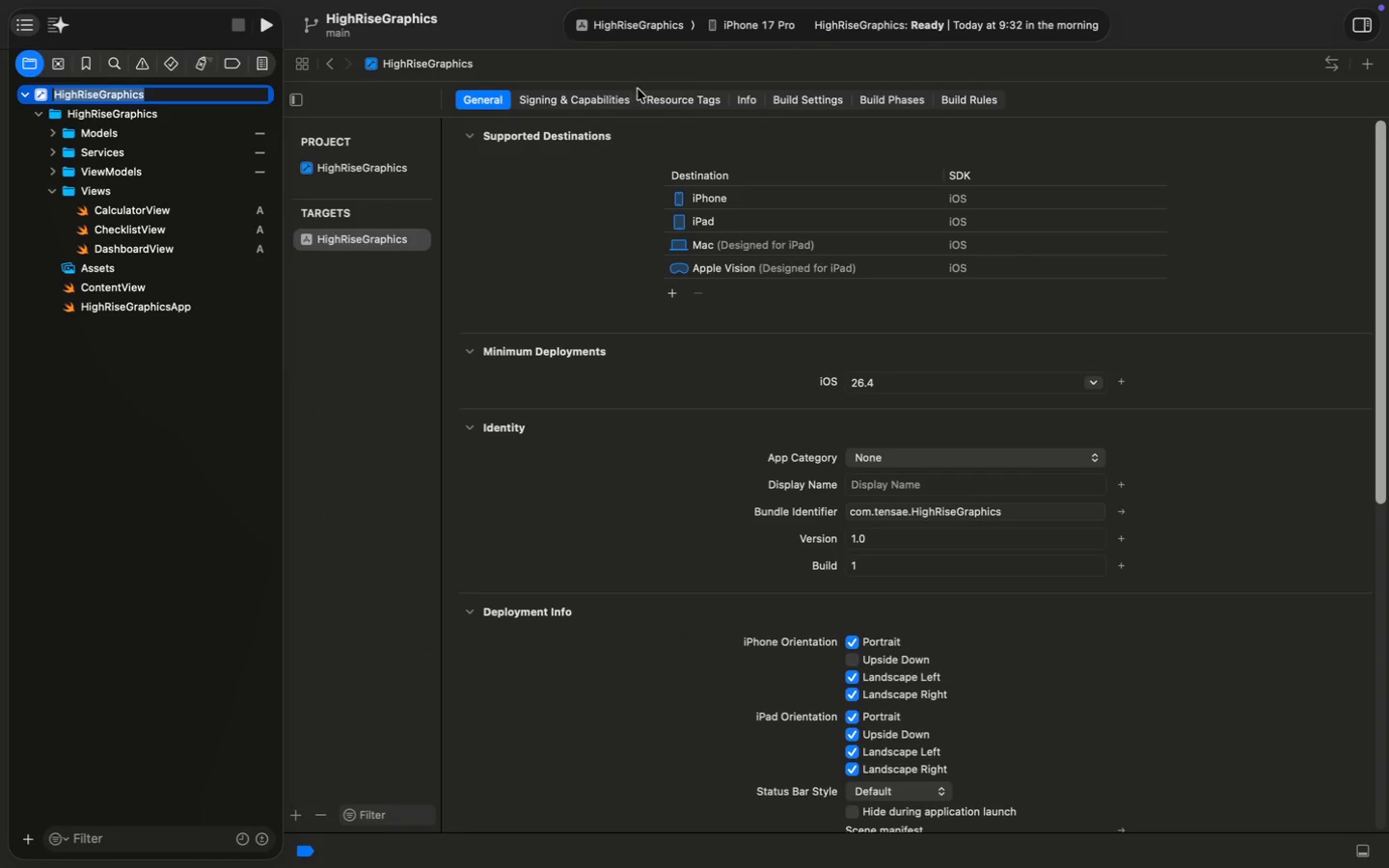 
left_click([749, 97])
 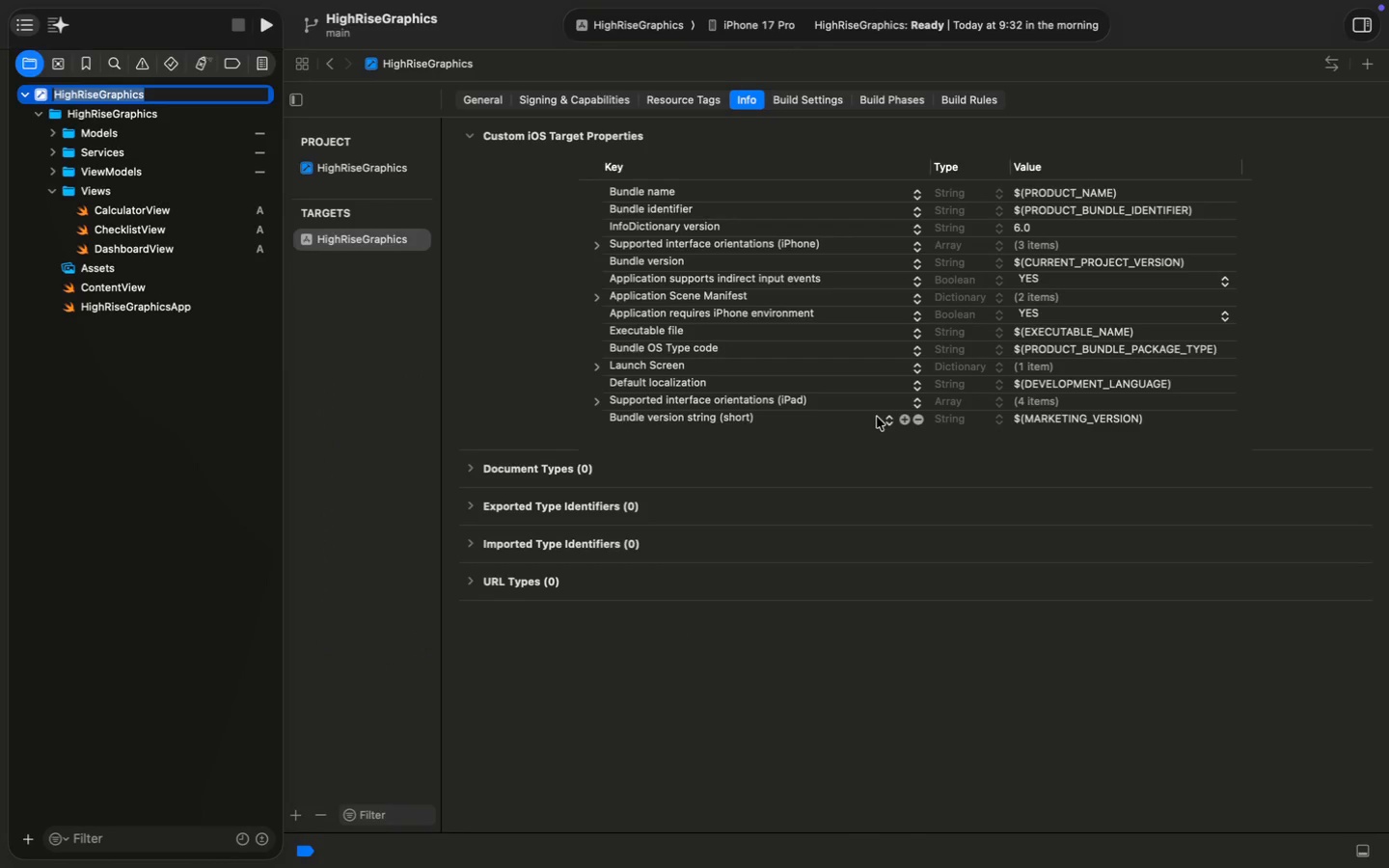 
left_click([907, 422])
 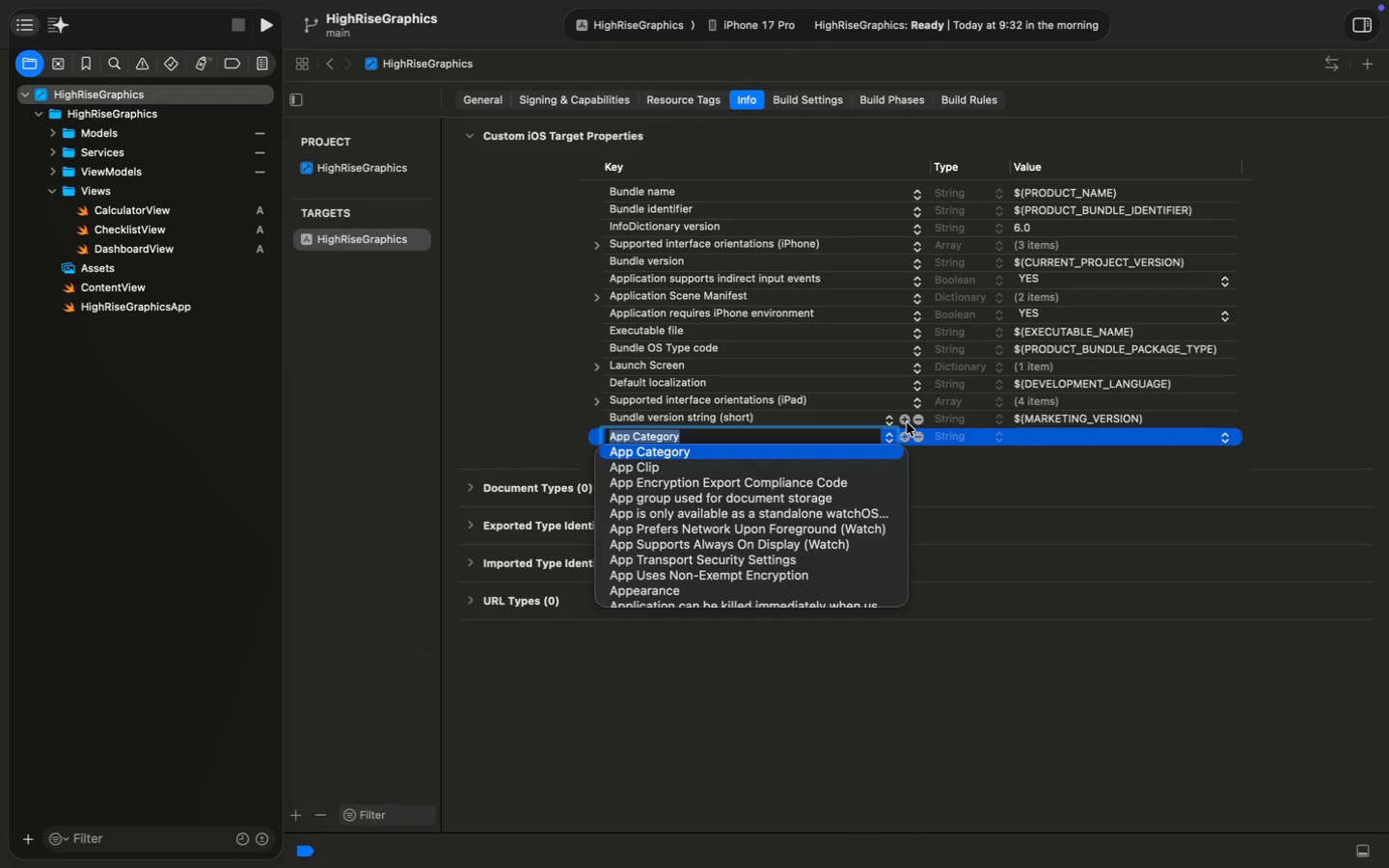 
wait(10.89)
 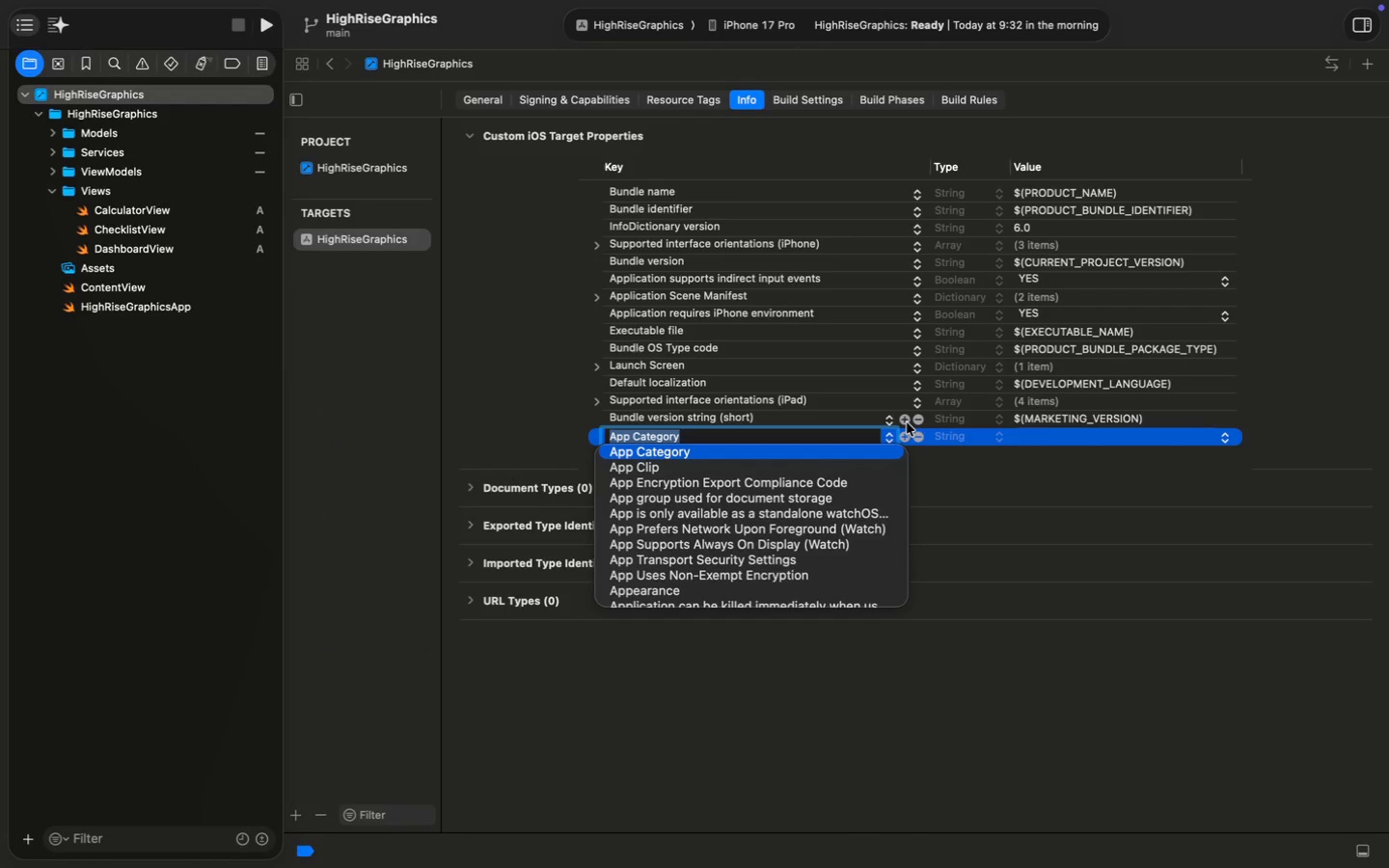 
type(photo)
key(Backspace)
key(Backspace)
key(Backspace)
key(Backspace)
key(Backspace)
 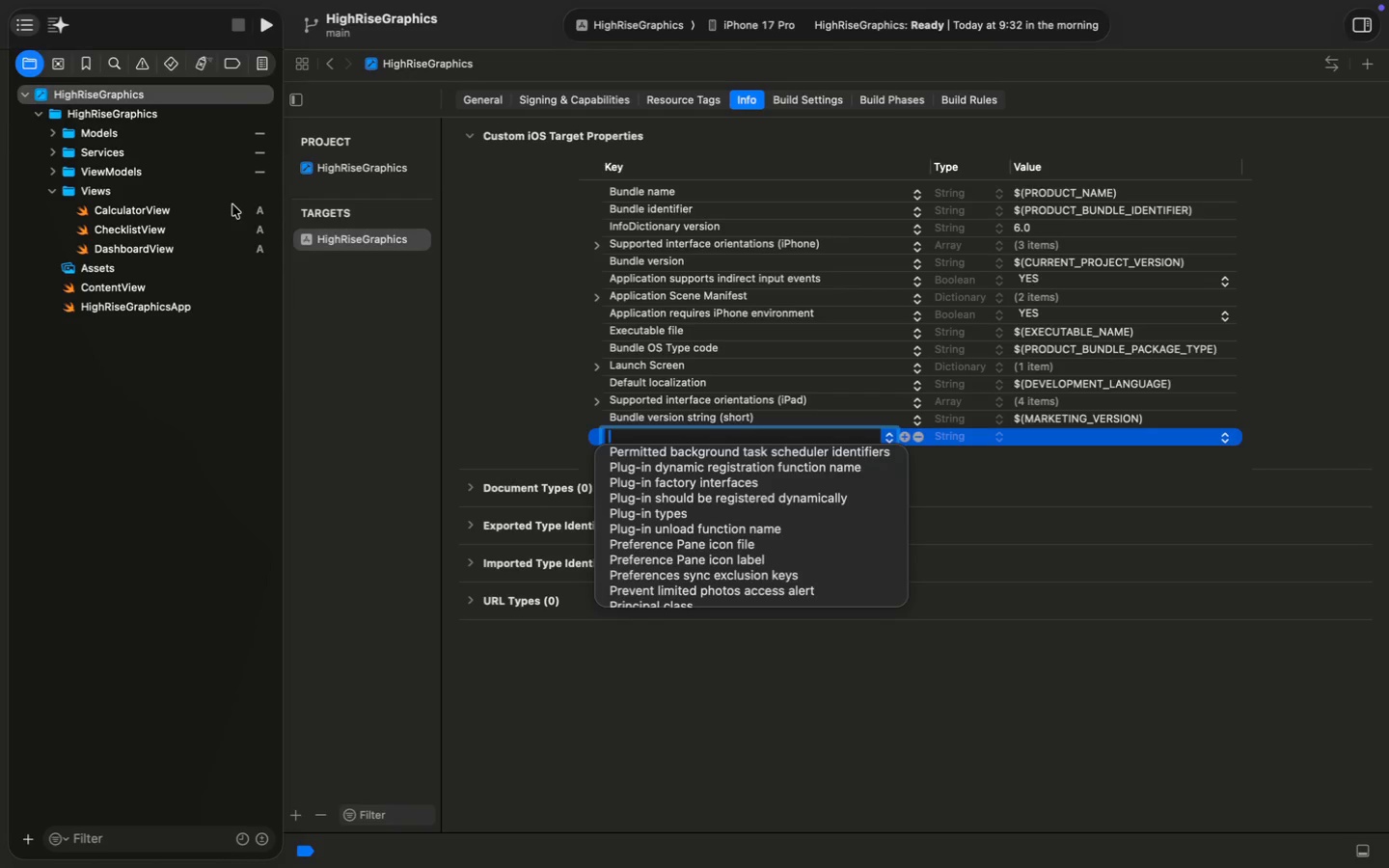 
wait(6.77)
 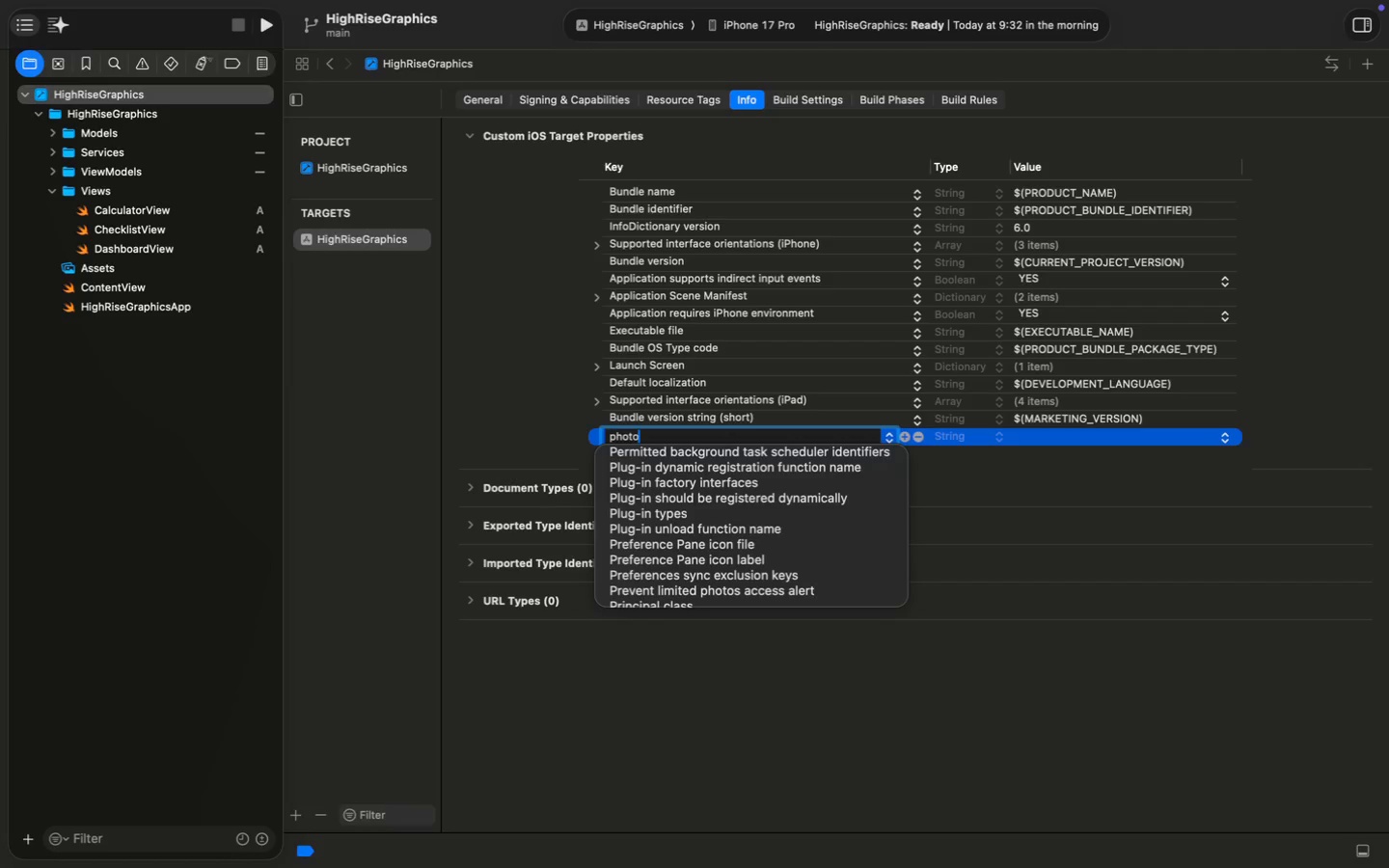 
type(NSPhoto)
key(Escape)
type(LibraryUsageDescri)
 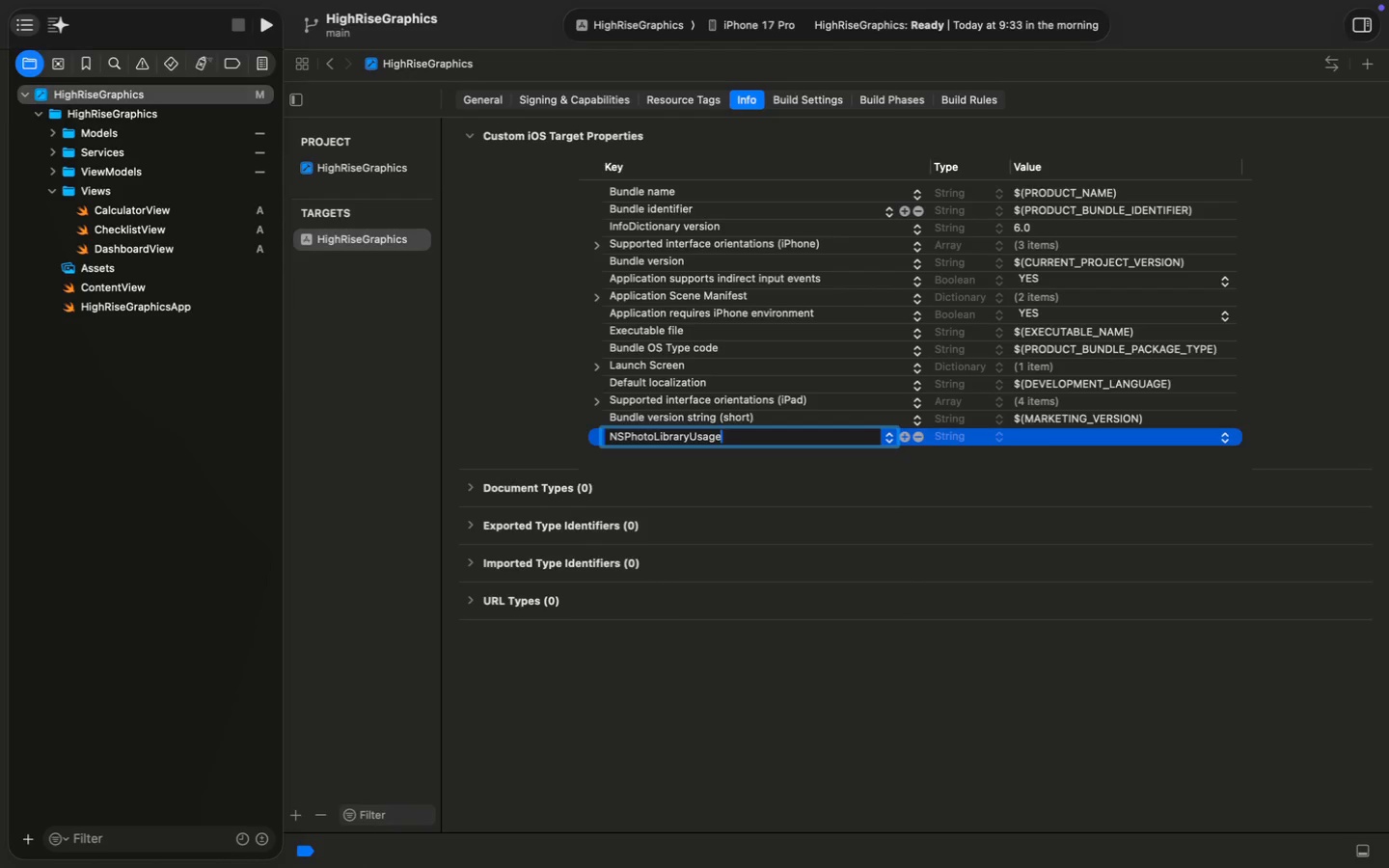 
wait(10.62)
 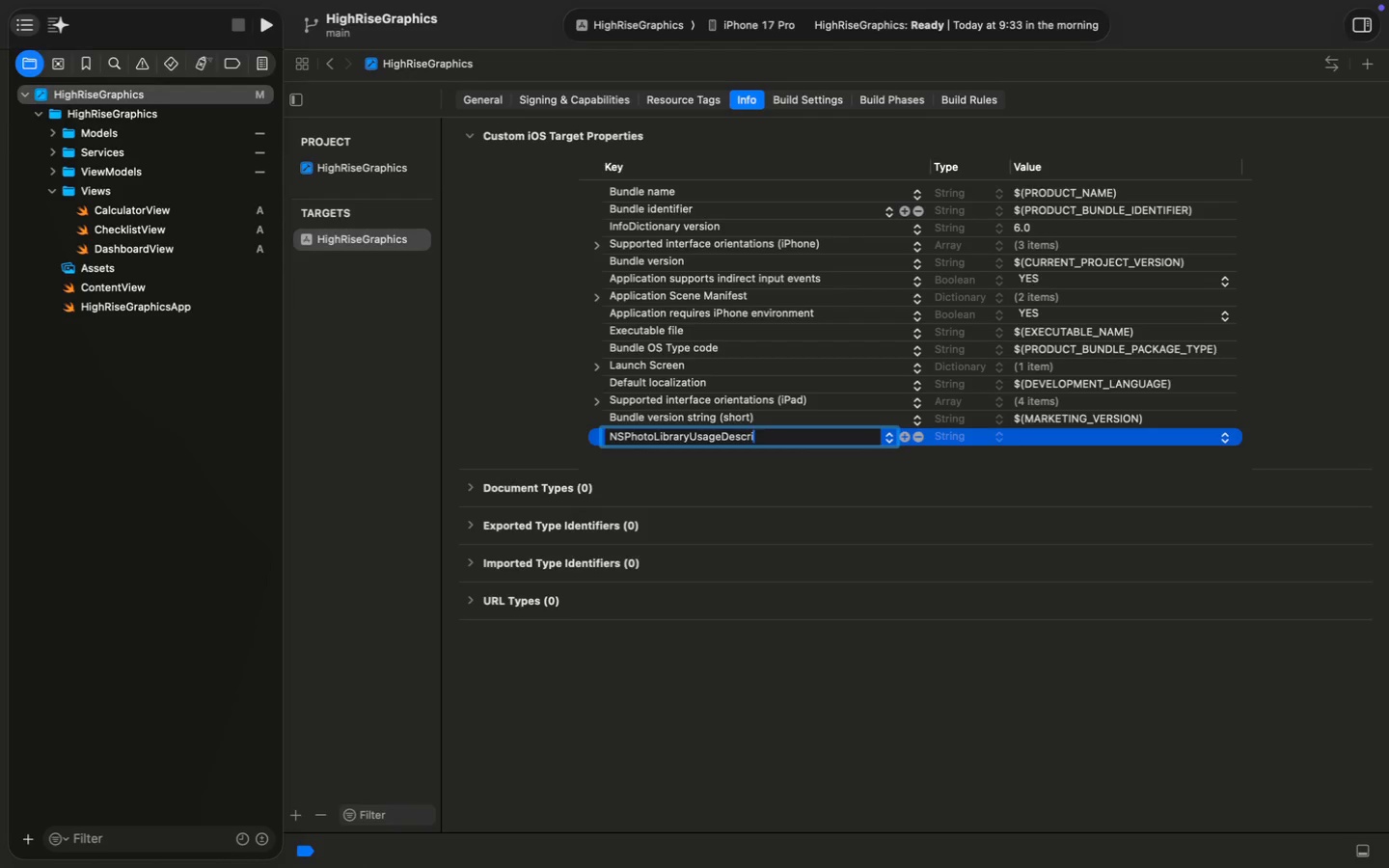 
left_click([742, 204])
 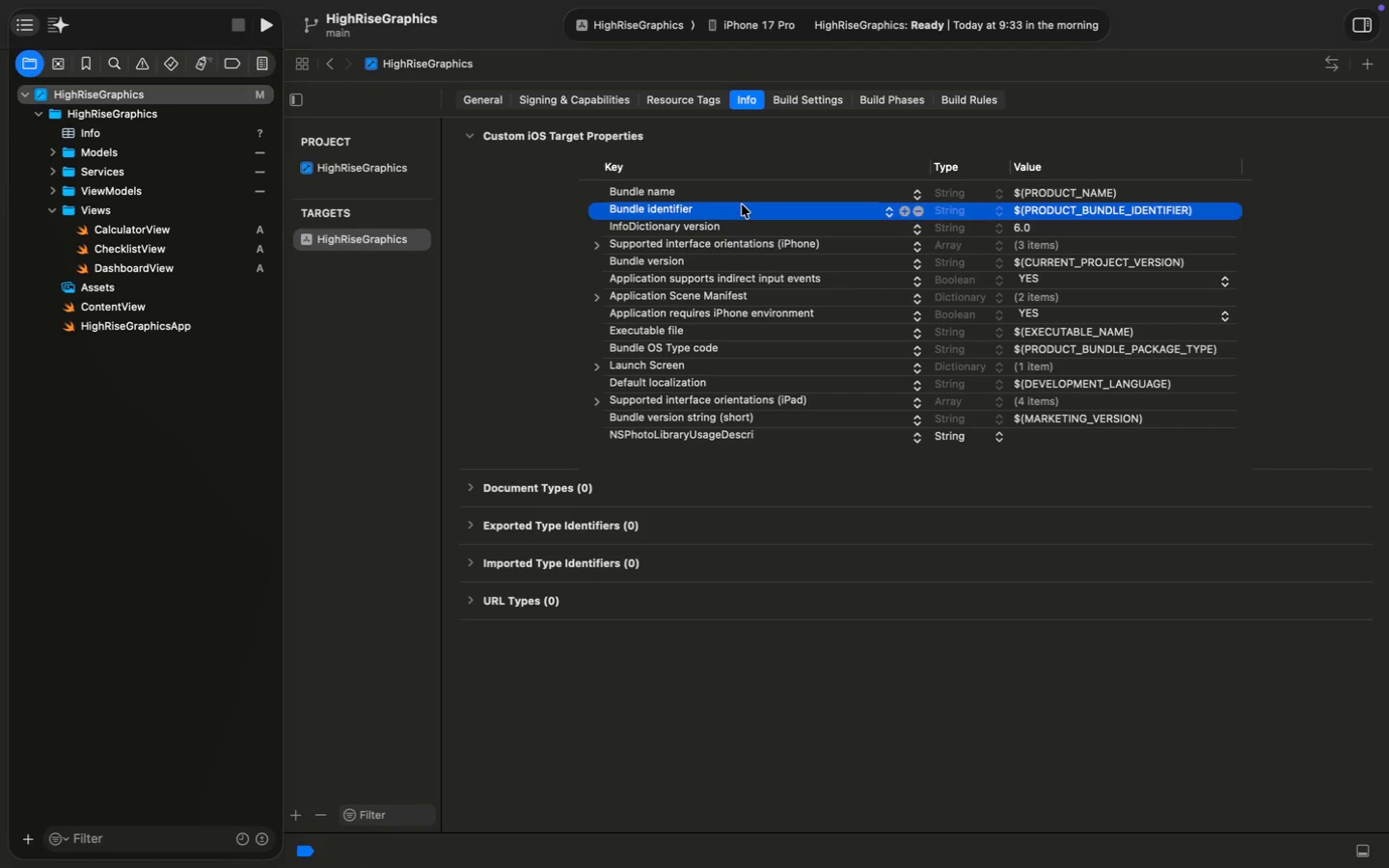 
wait(10.77)
 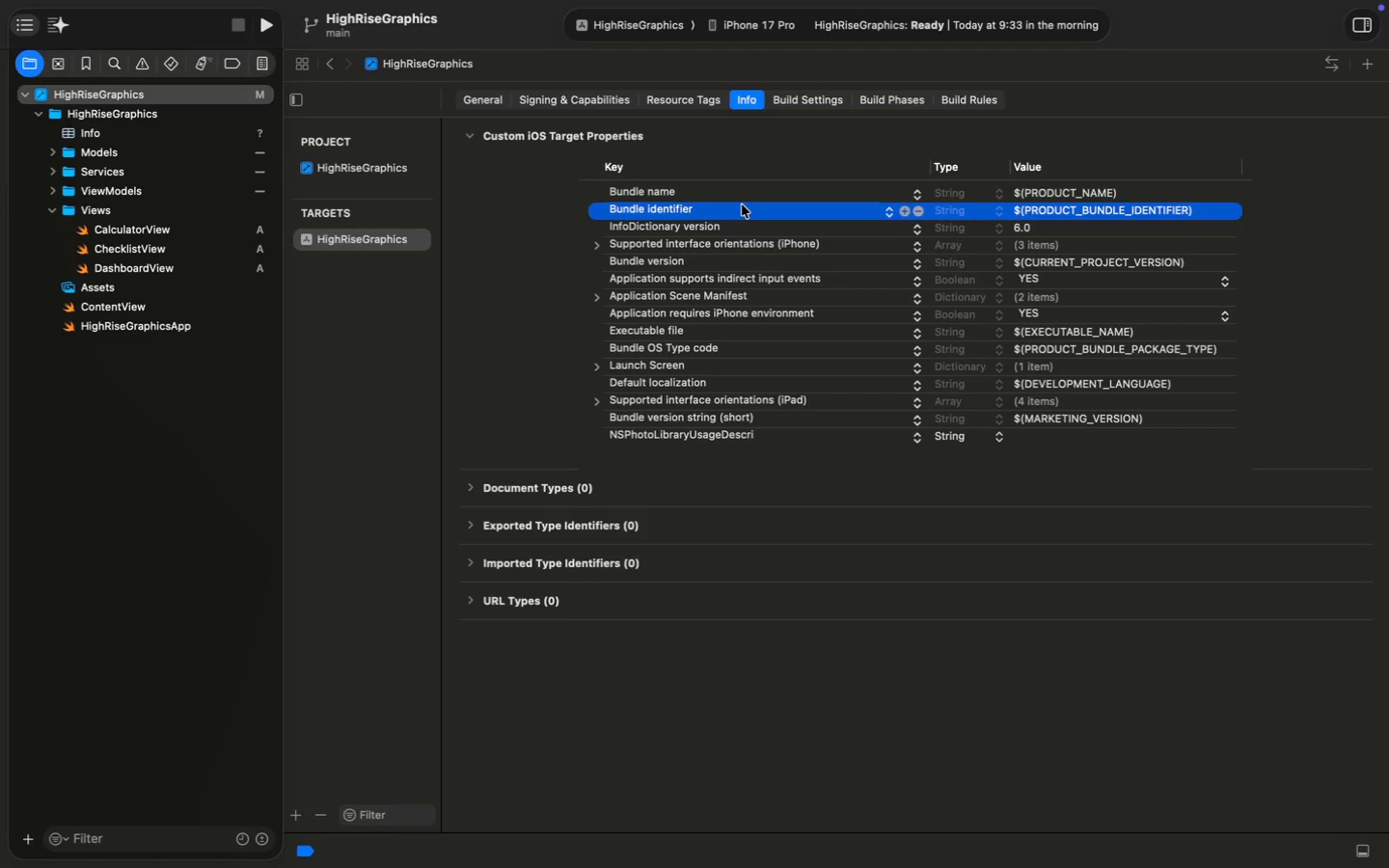 
left_click([764, 437])
 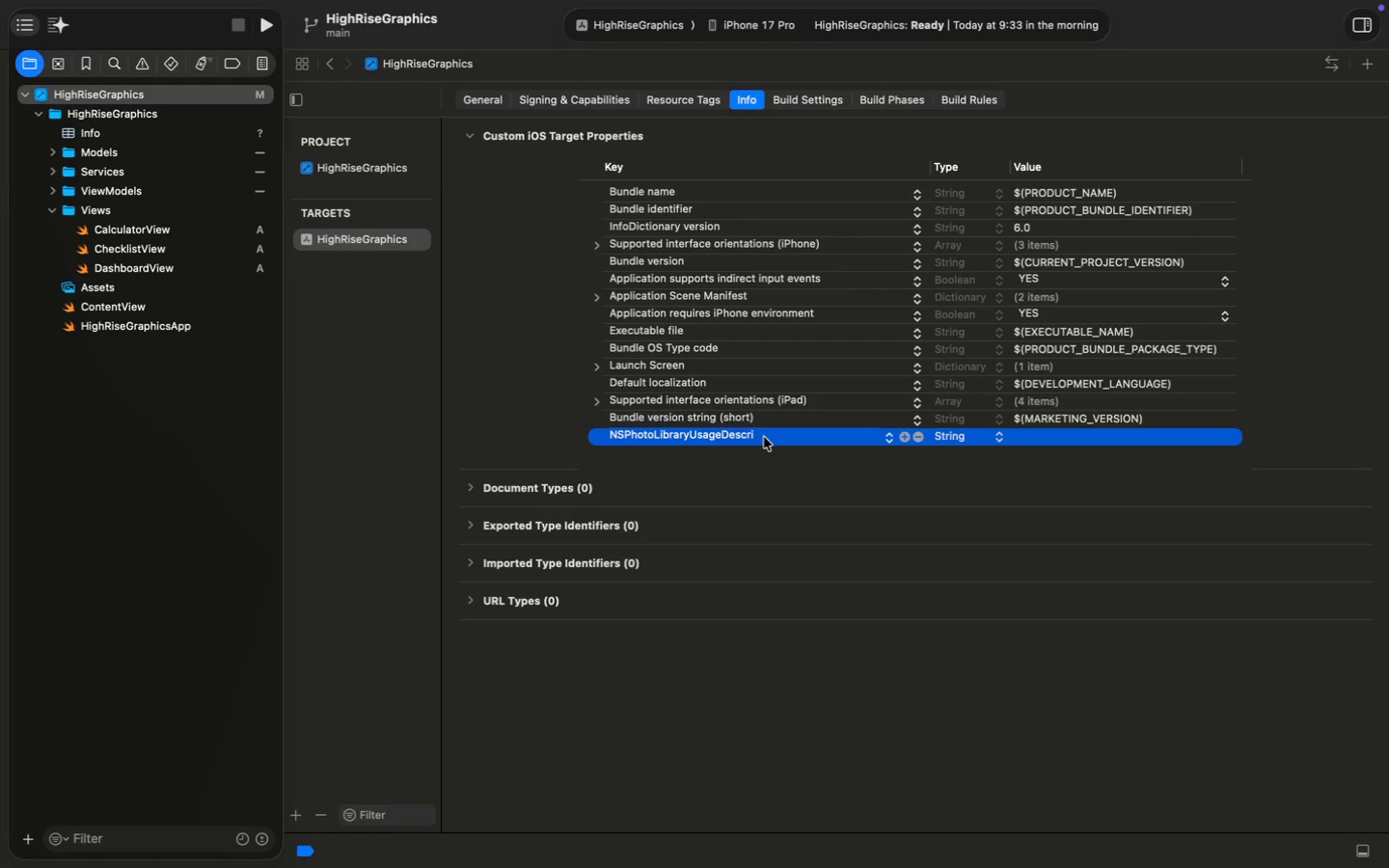 
left_click([764, 437])
 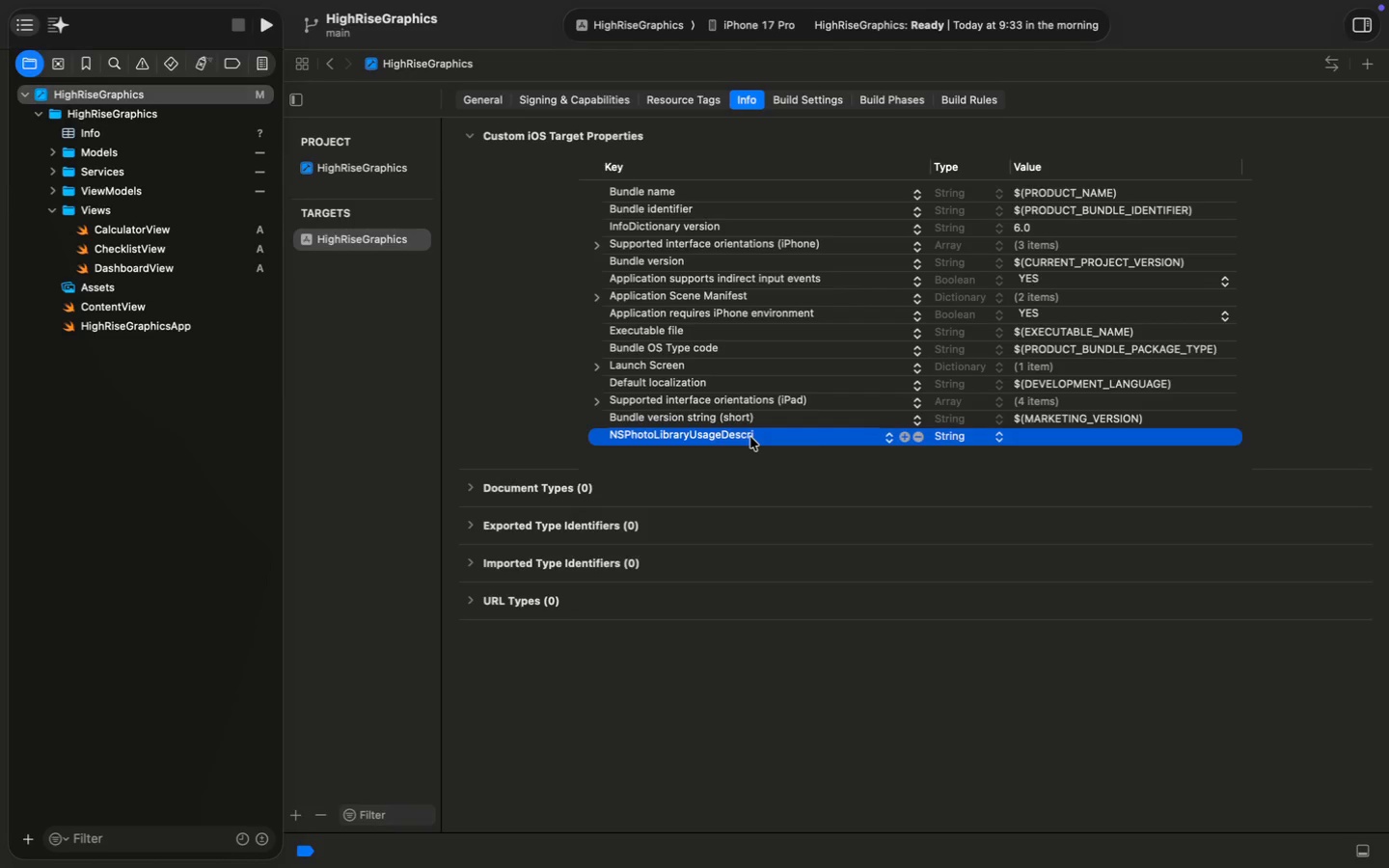 
double_click([750, 437])
 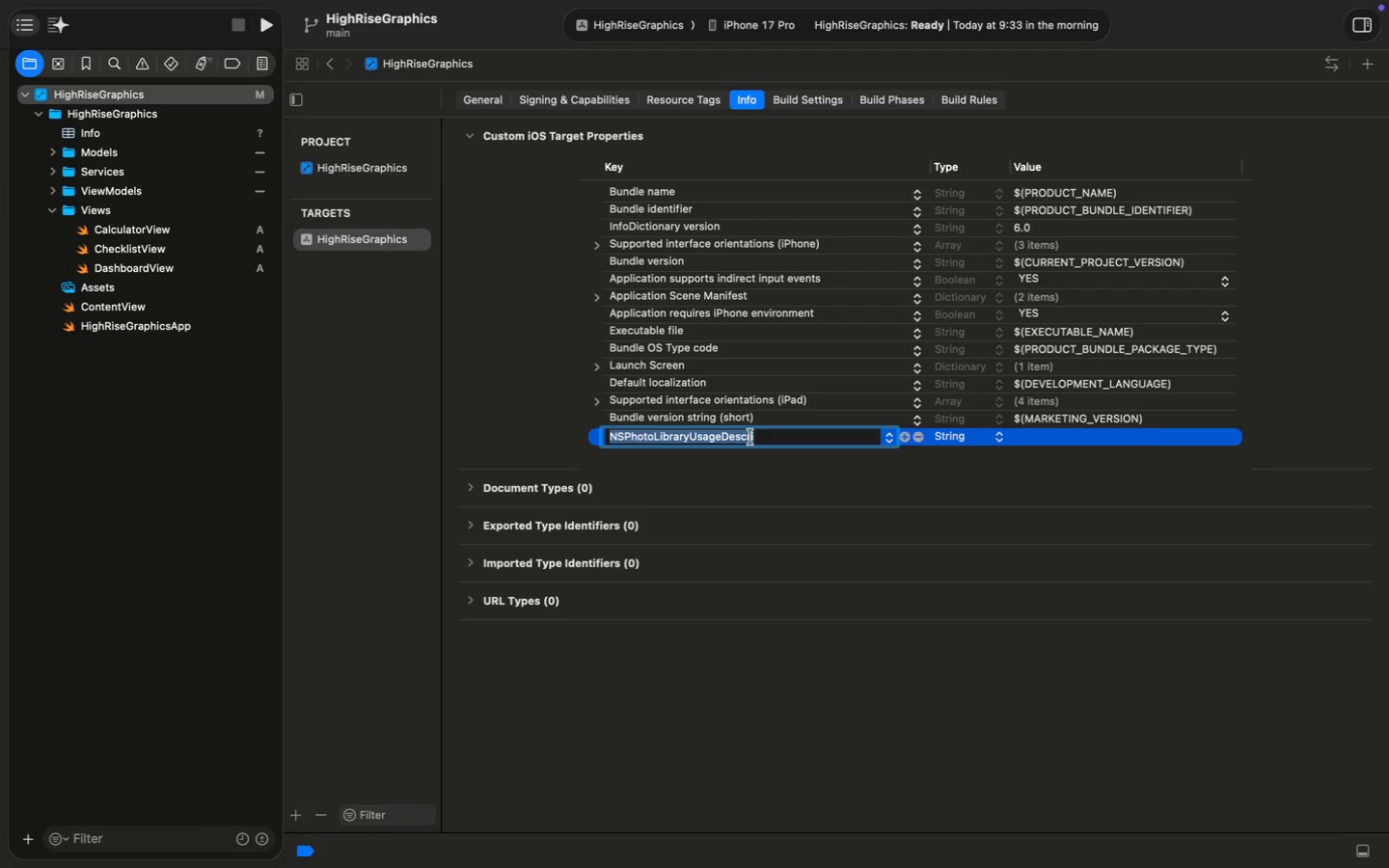 
key(ArrowRight)
 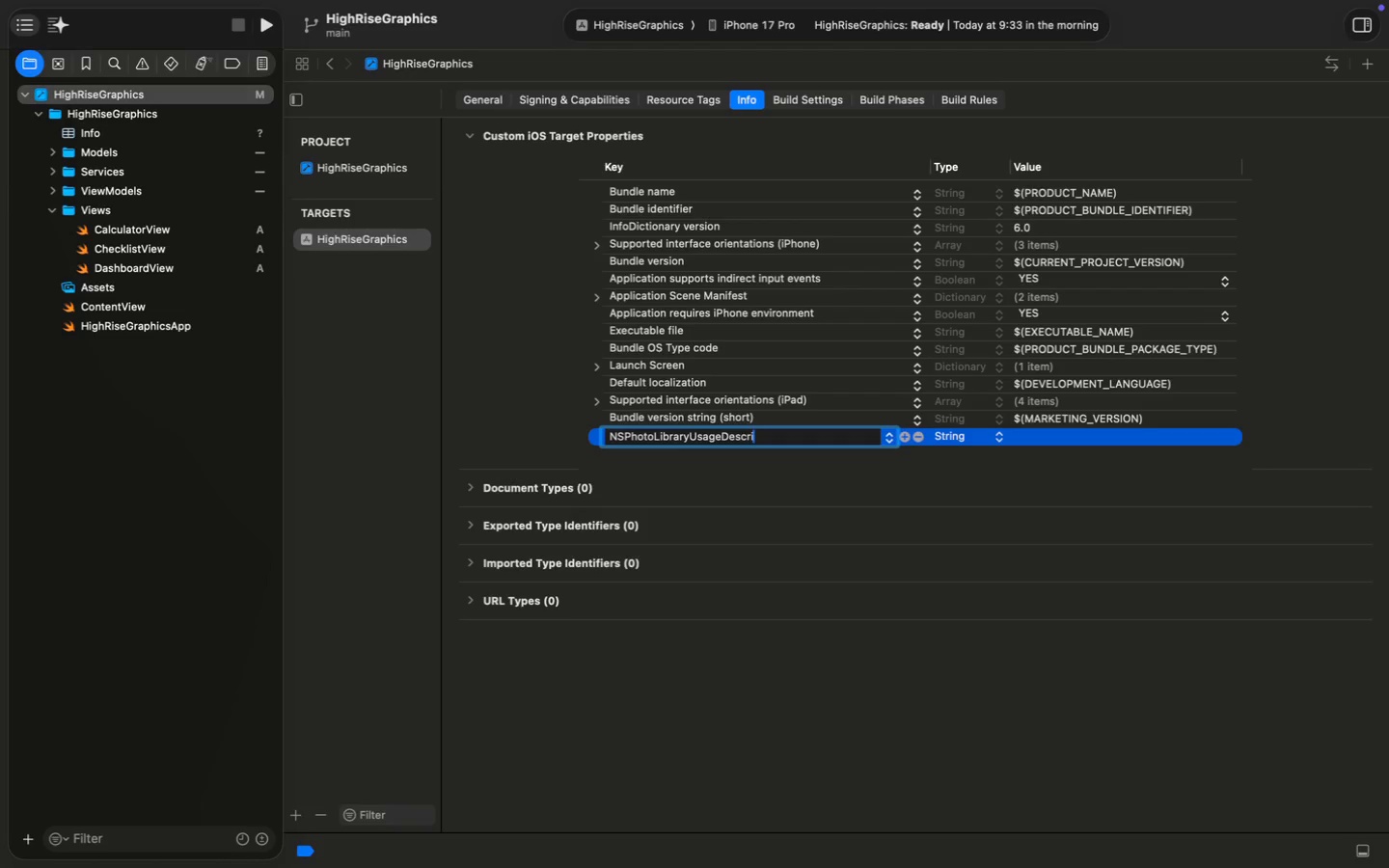 
type(ption)
 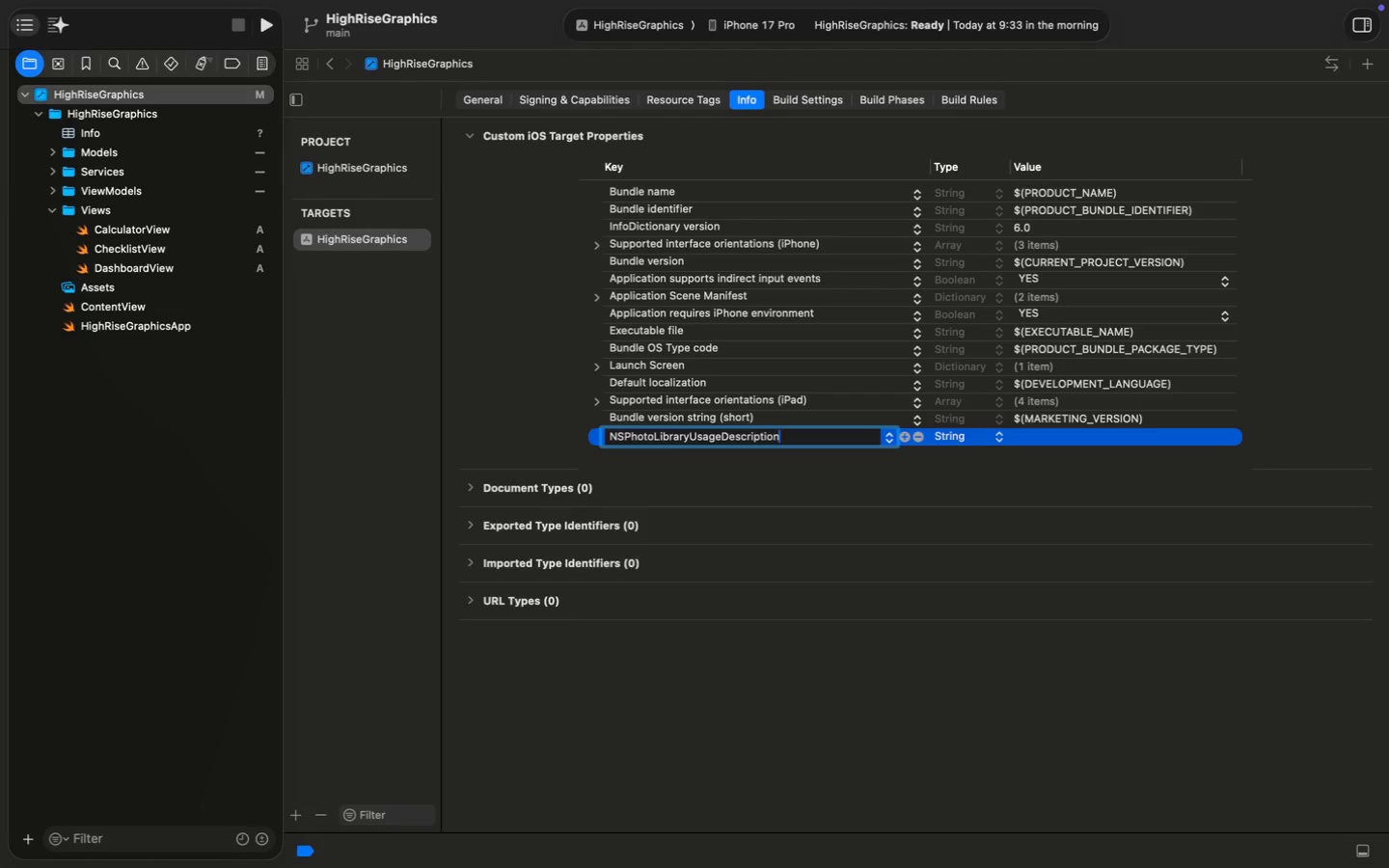 
left_click([1043, 436])
 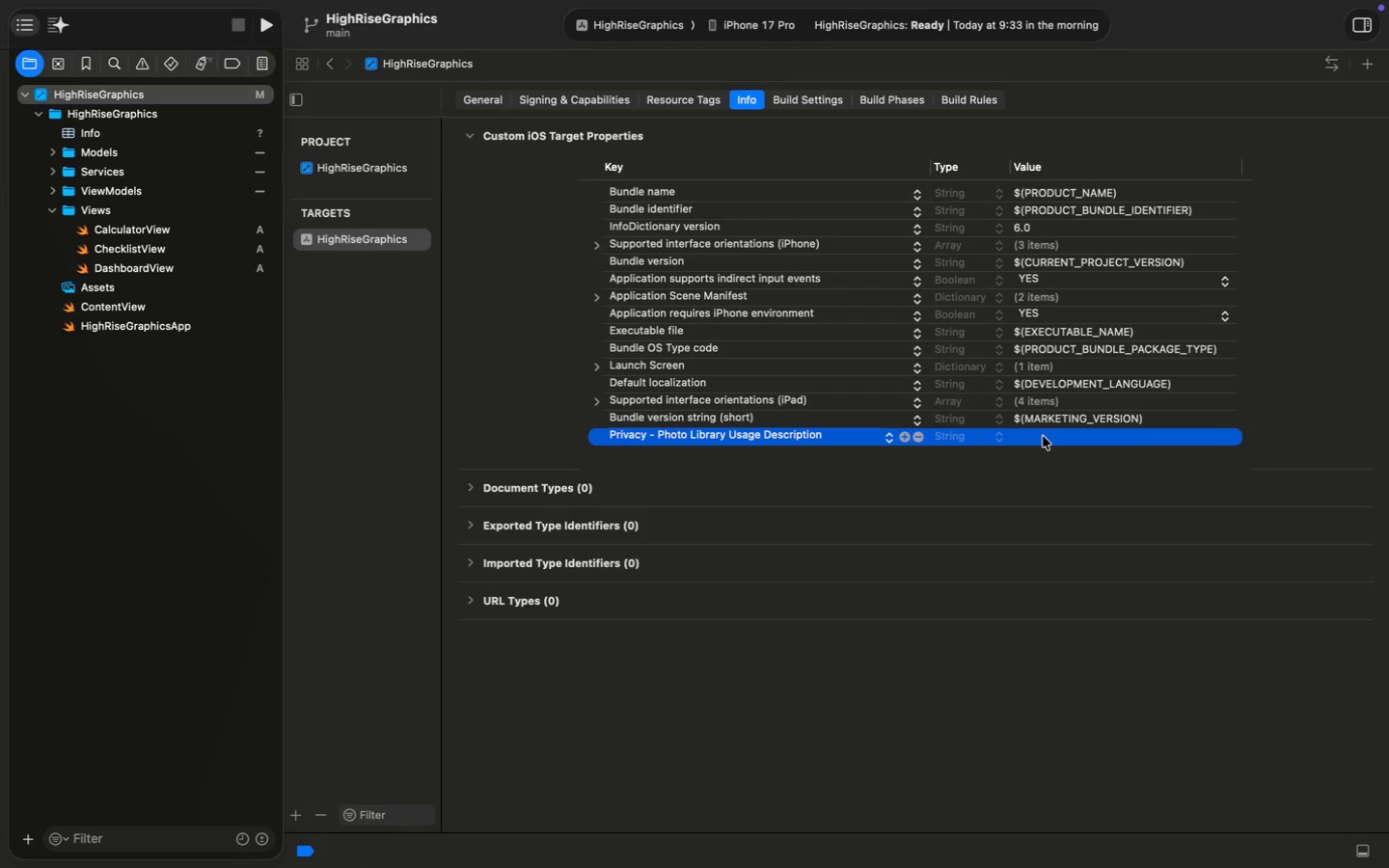 
double_click([1043, 436])
 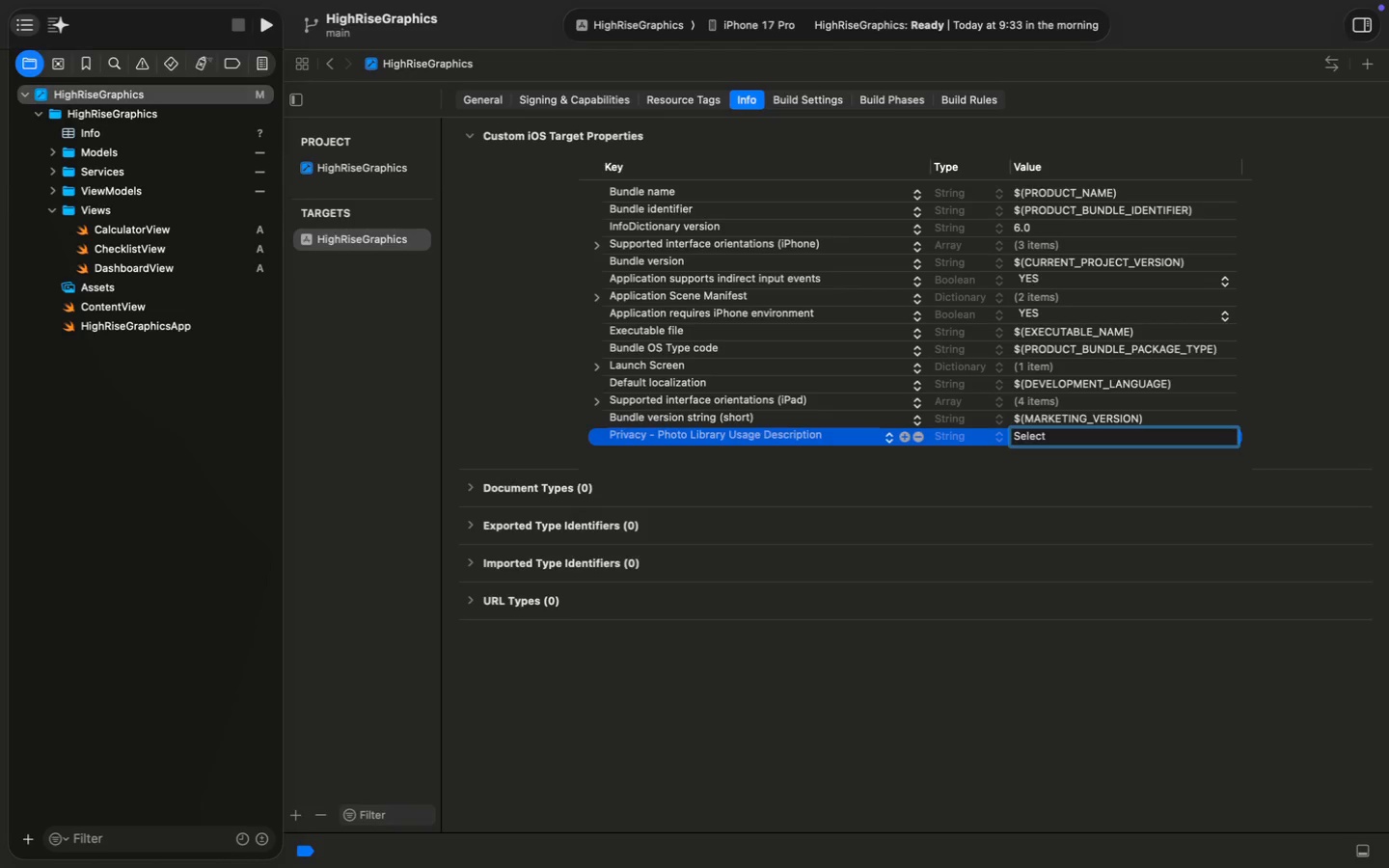 
type(Z)
key(Backspace)
type(Select Project photos)
 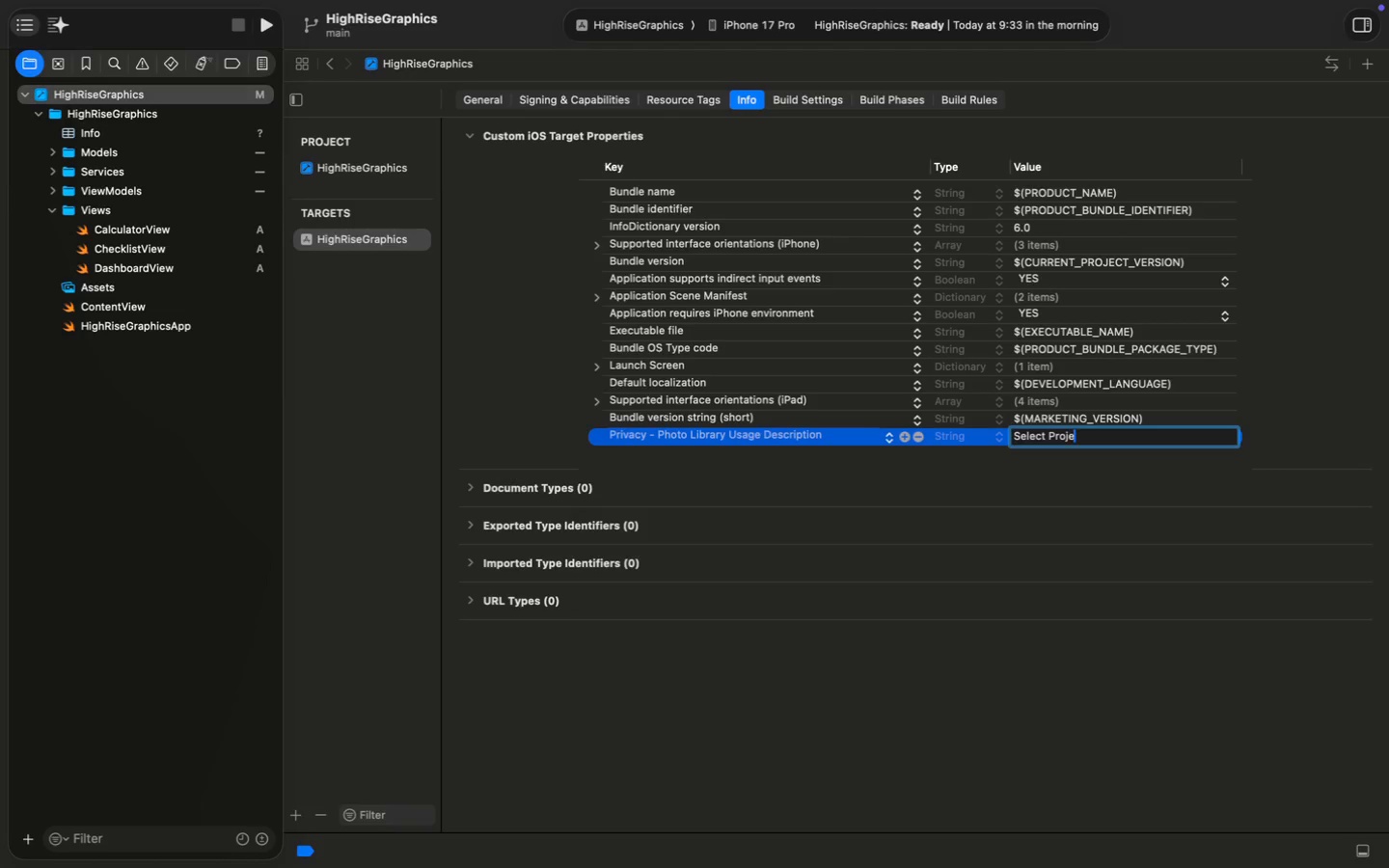 
key(Meta+S)
 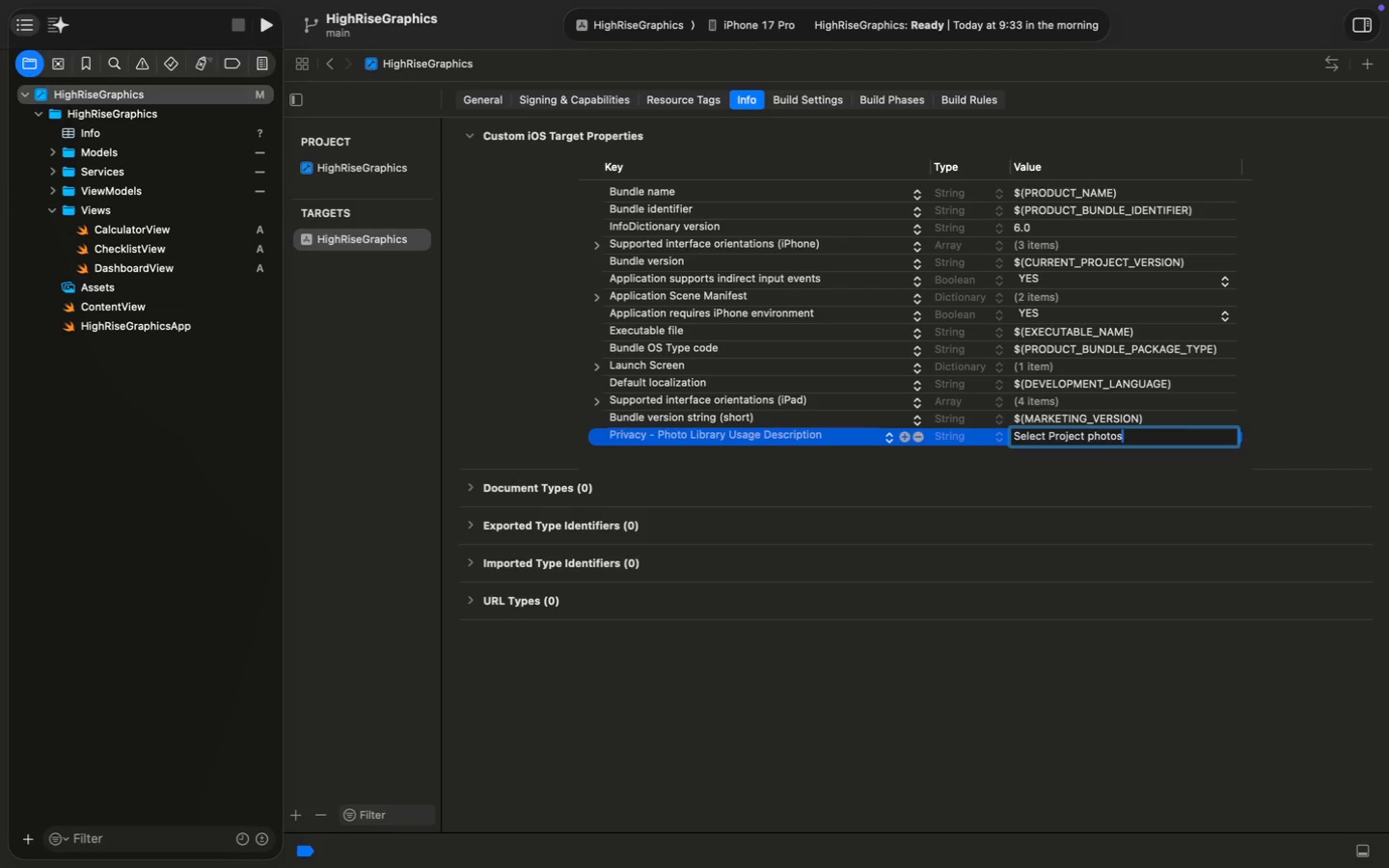 
key(Enter)
 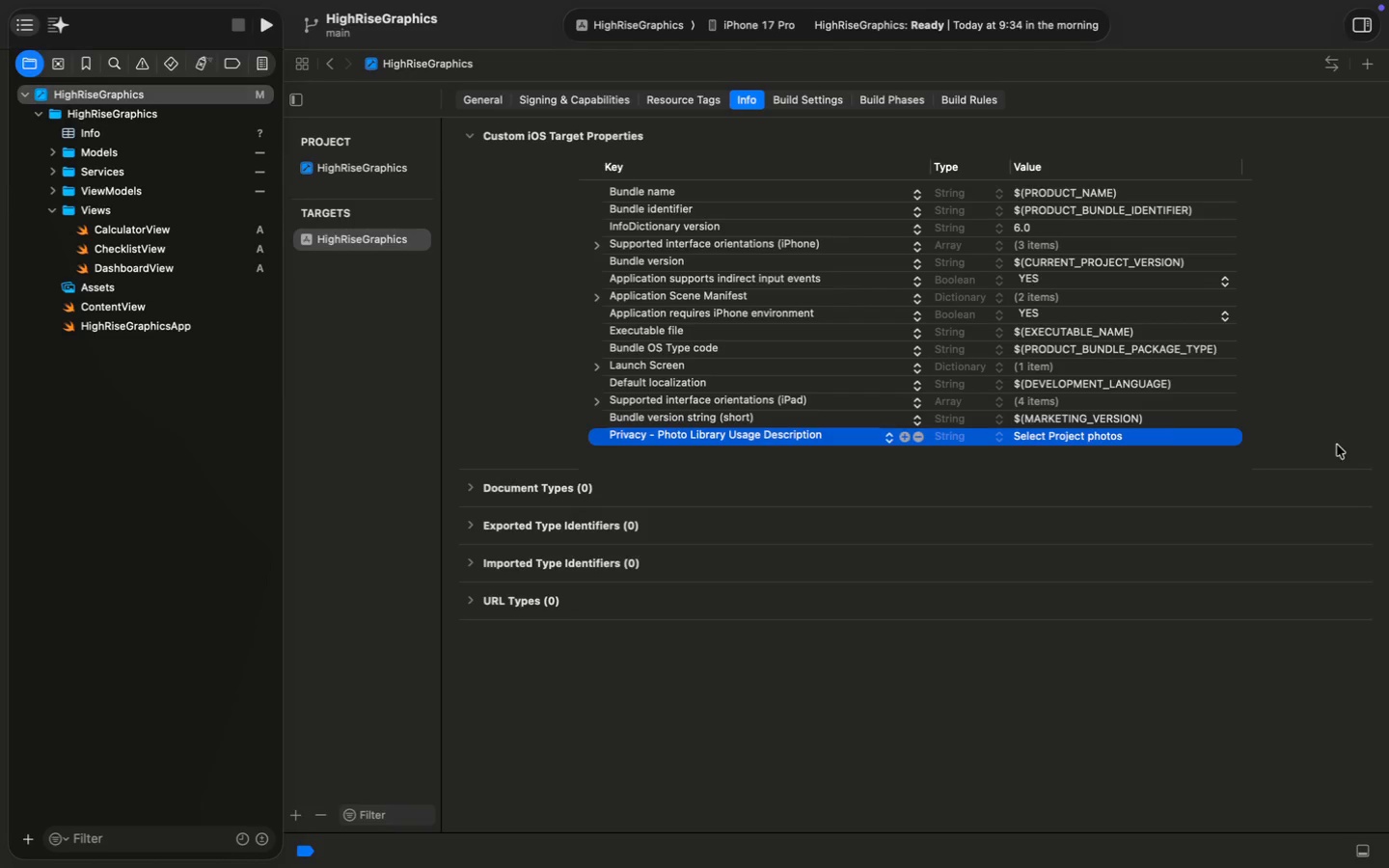 
double_click([1080, 436])
 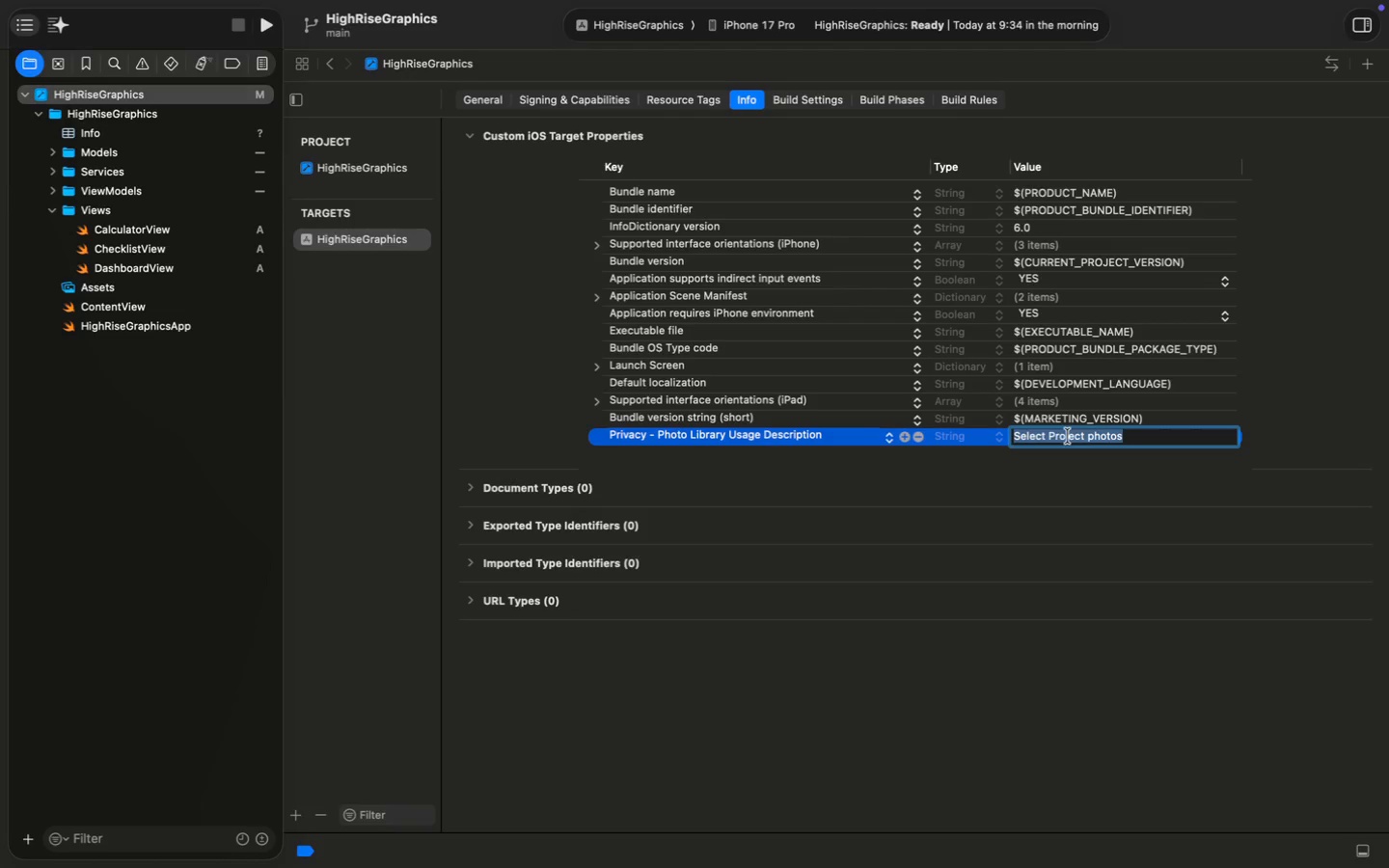 
wait(5.31)
 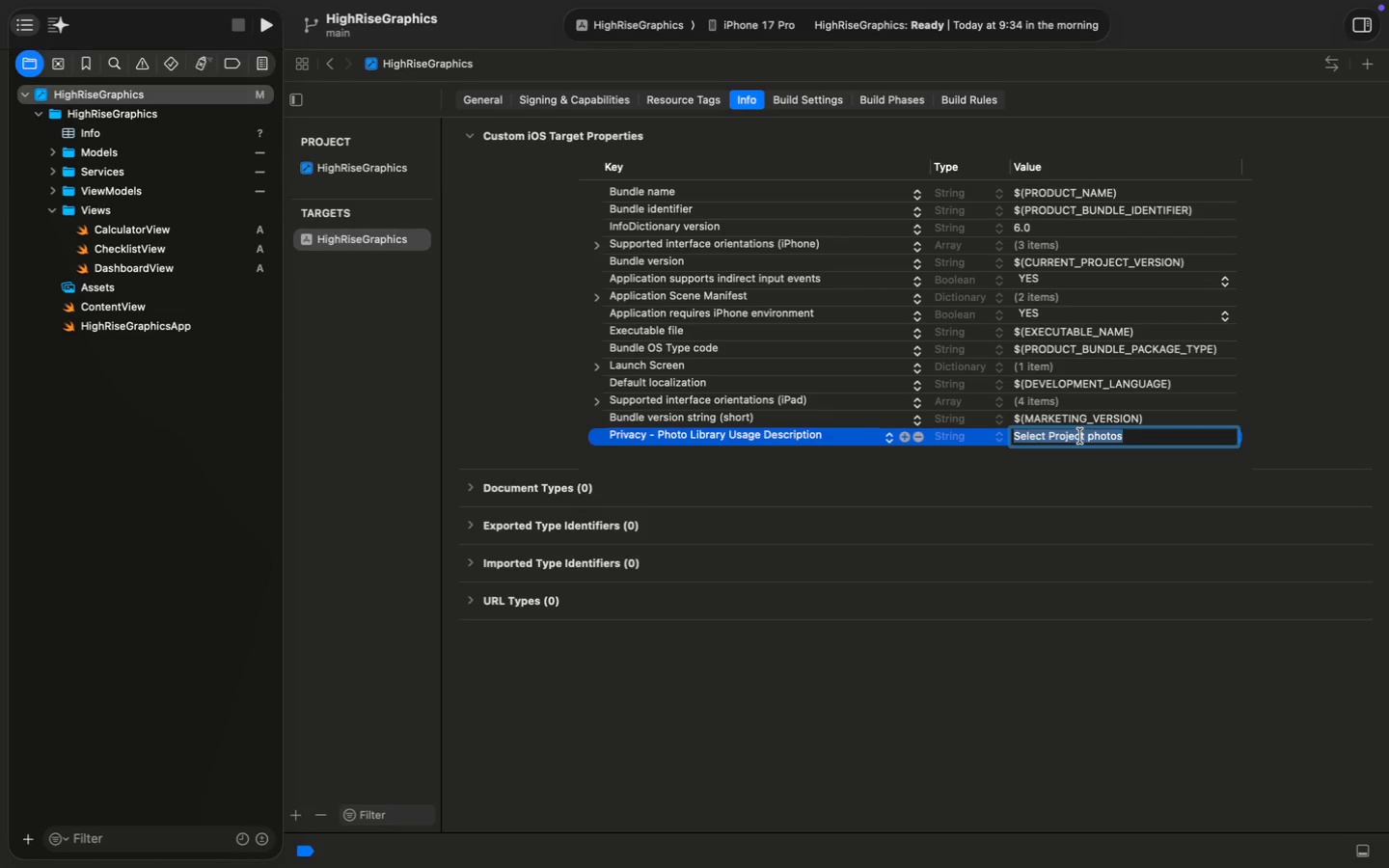 
left_click([1054, 437])
 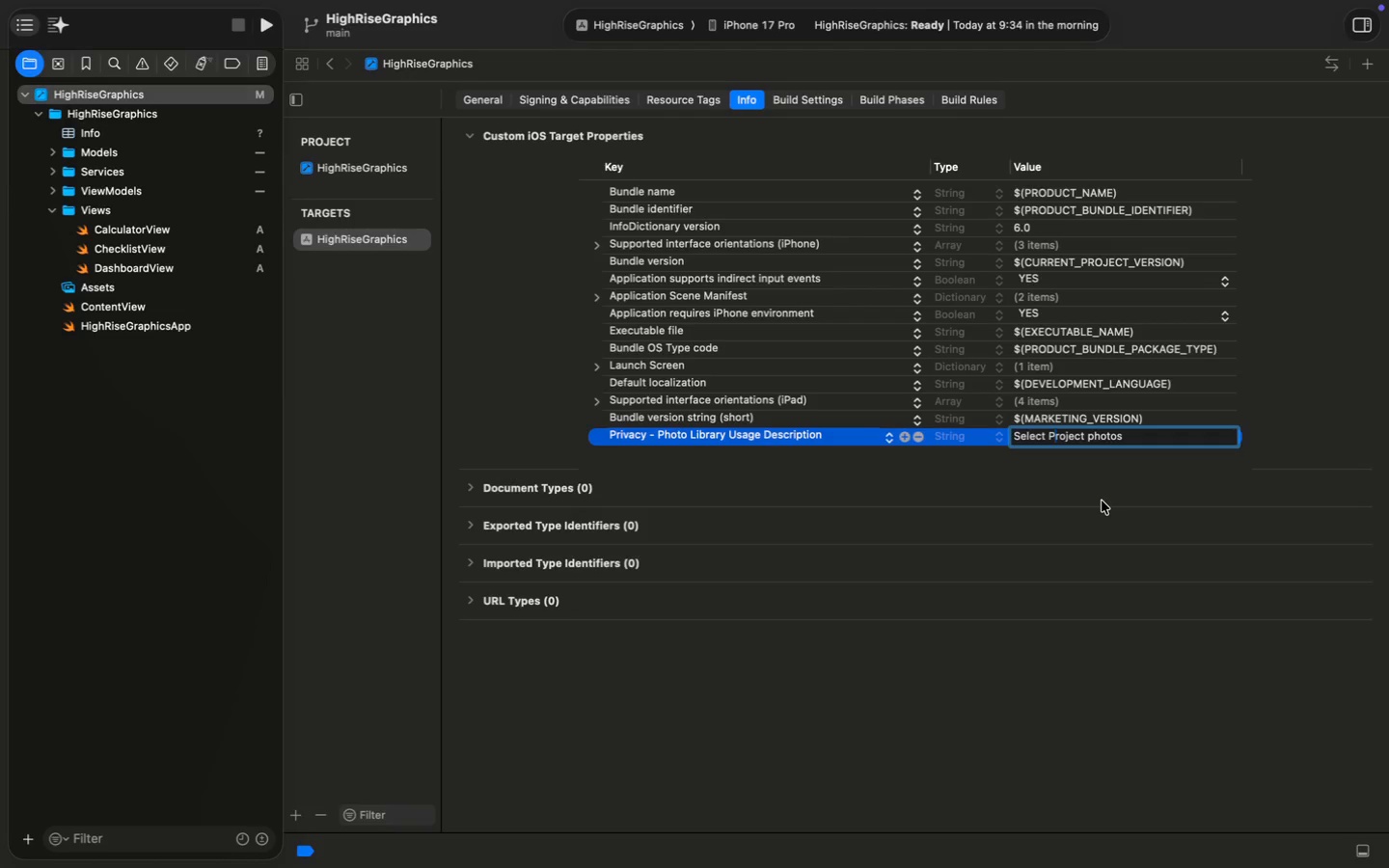 
key(Backspace)
 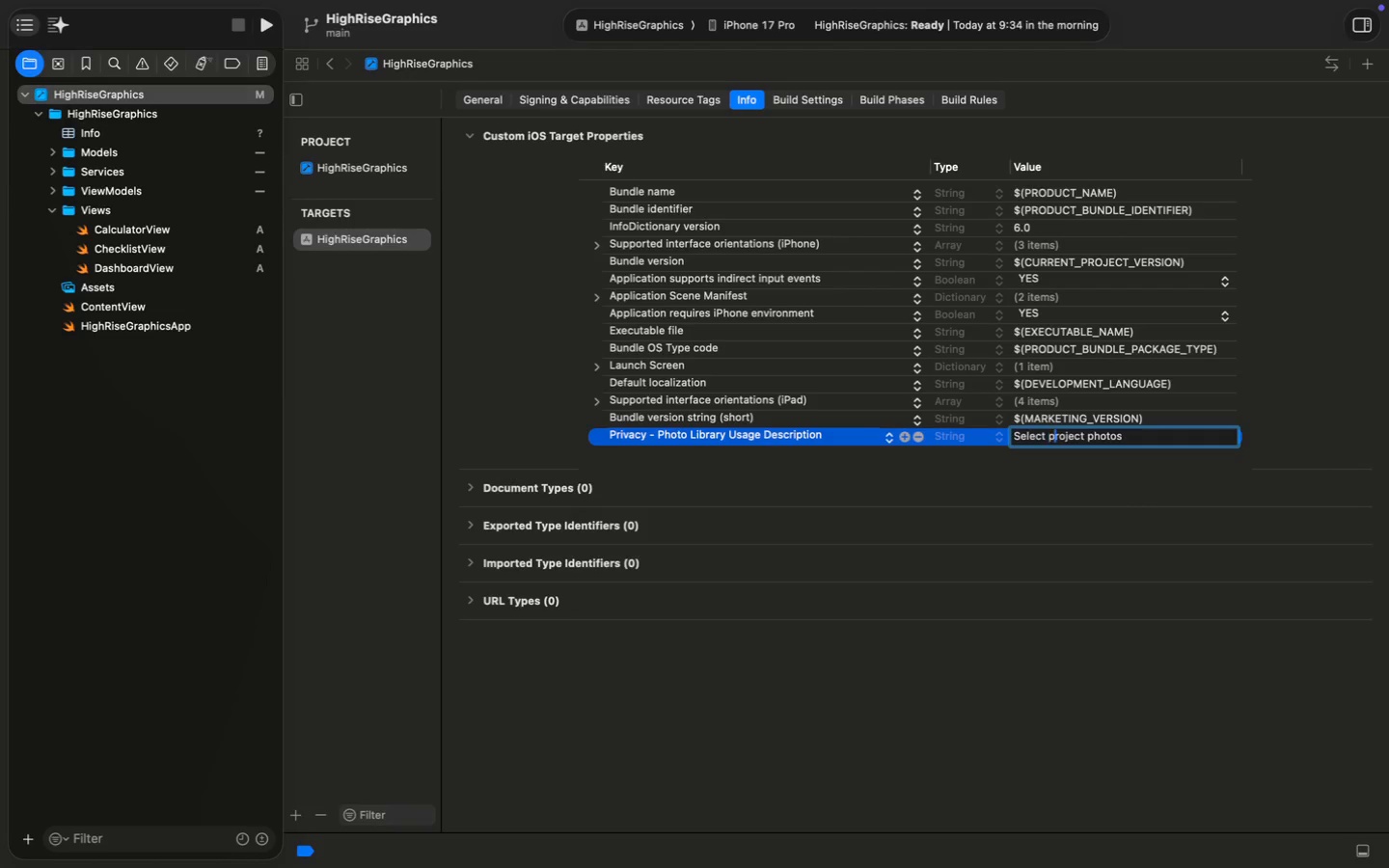 
key(P)
 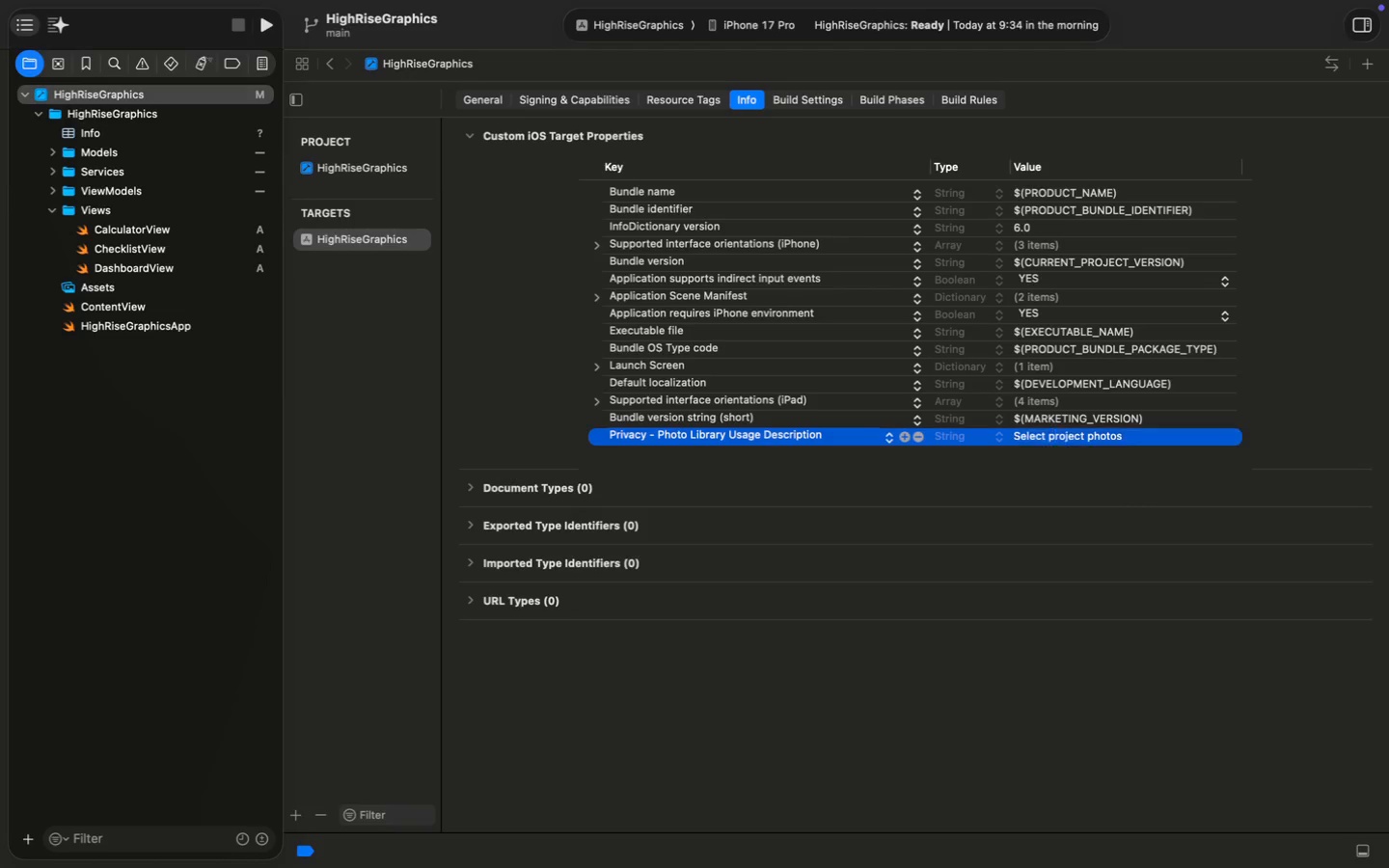 
key(Enter)
 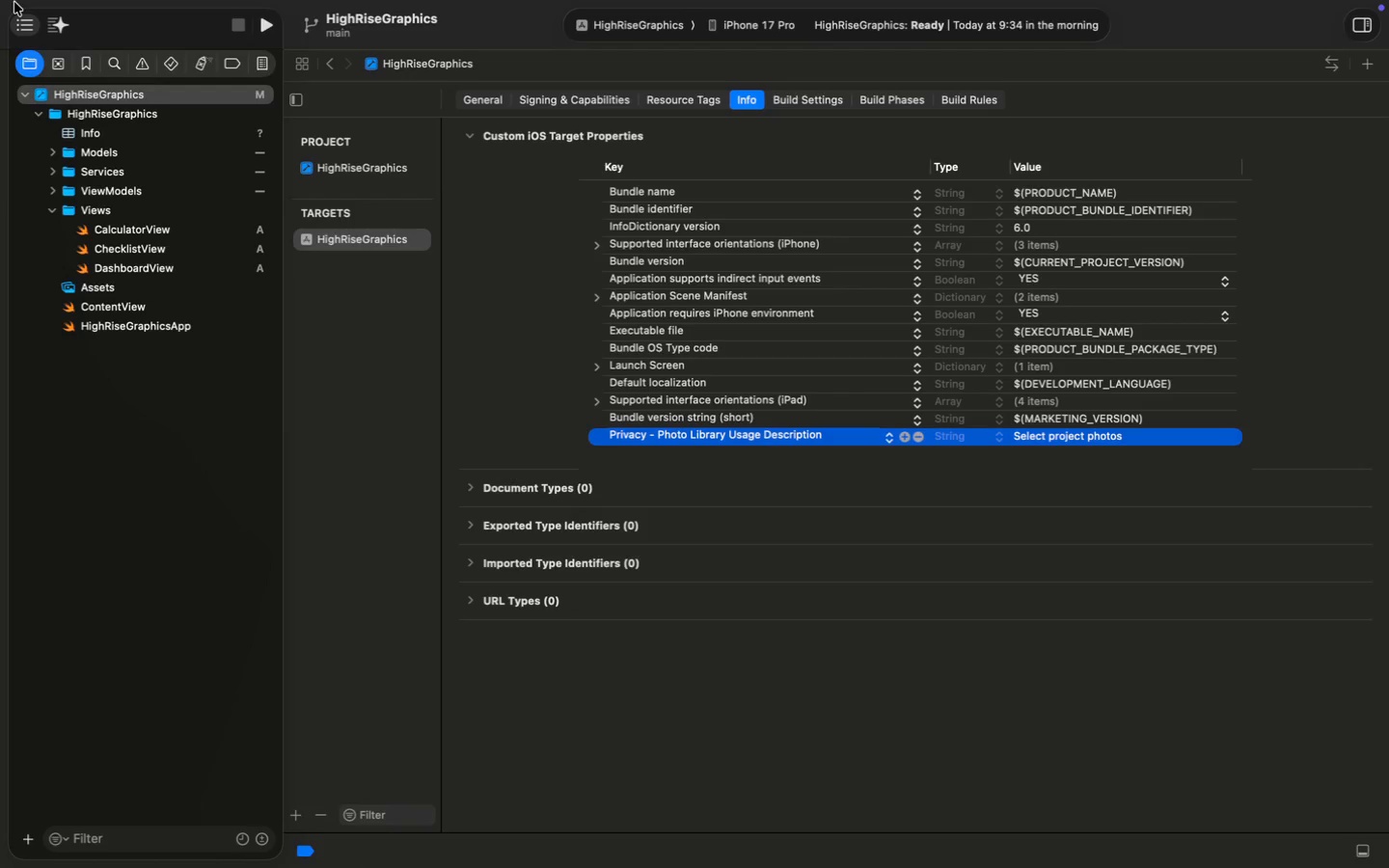 
right_click([95, 134])
 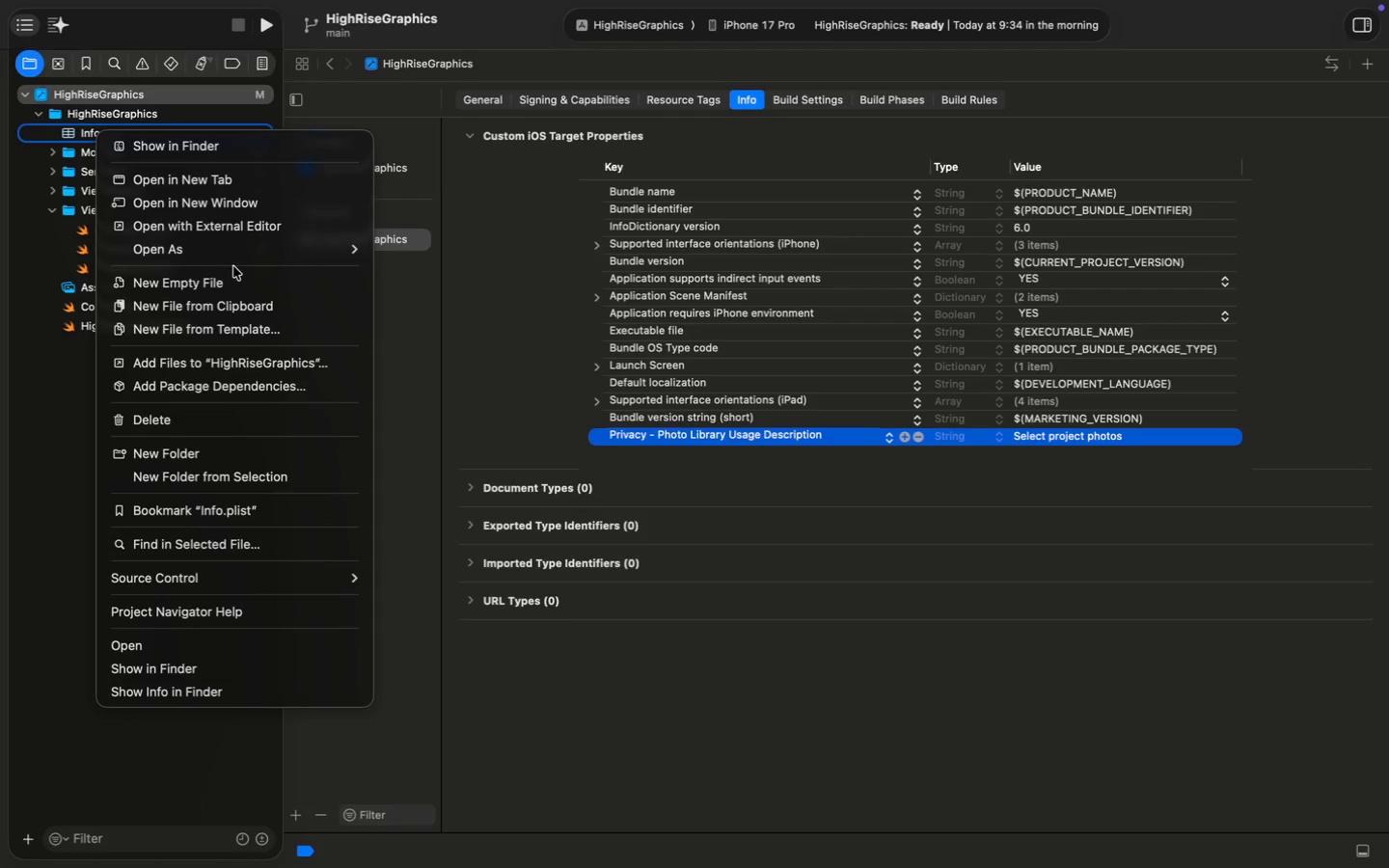 
mouse_move([274, 244])
 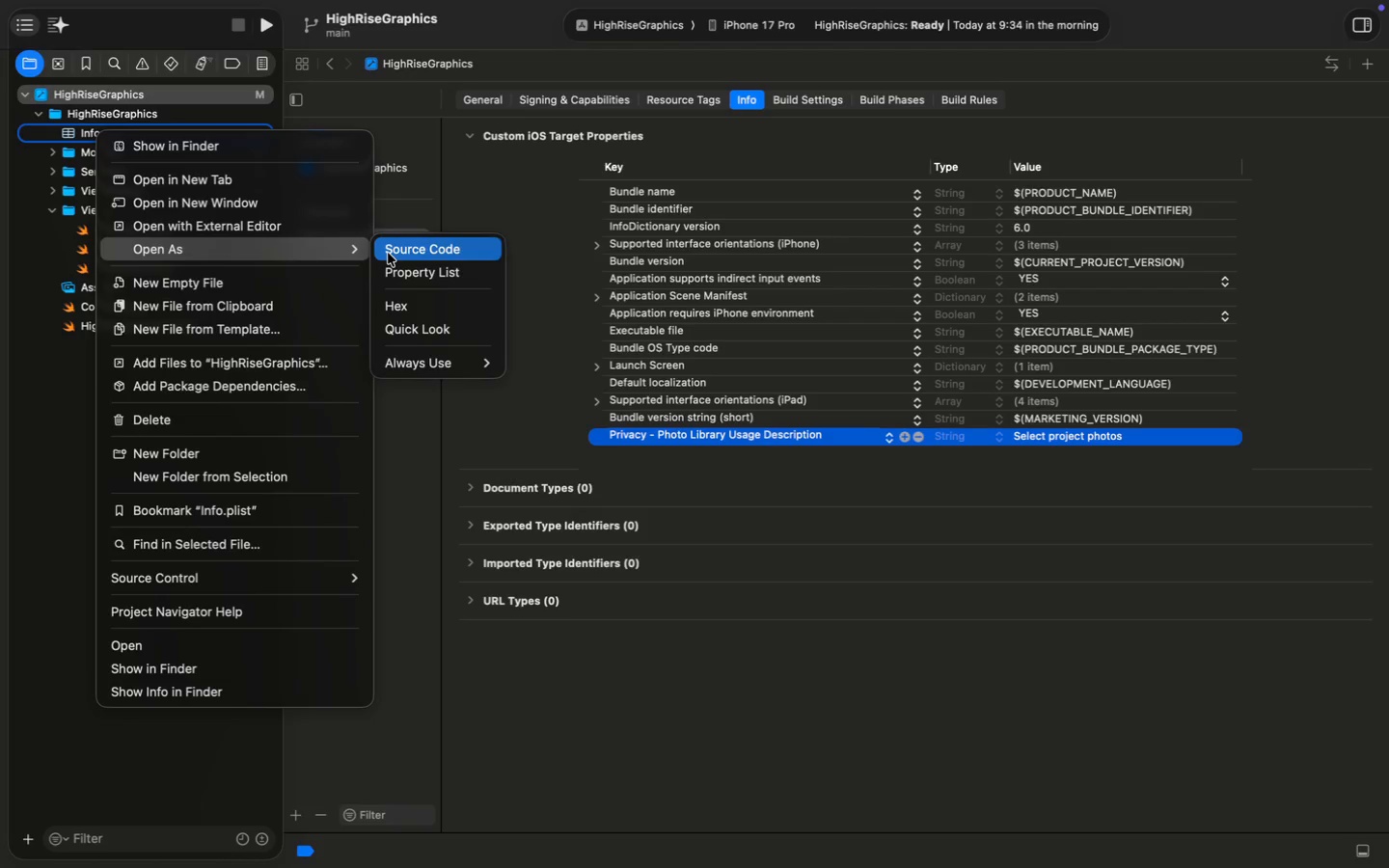 
left_click([388, 253])
 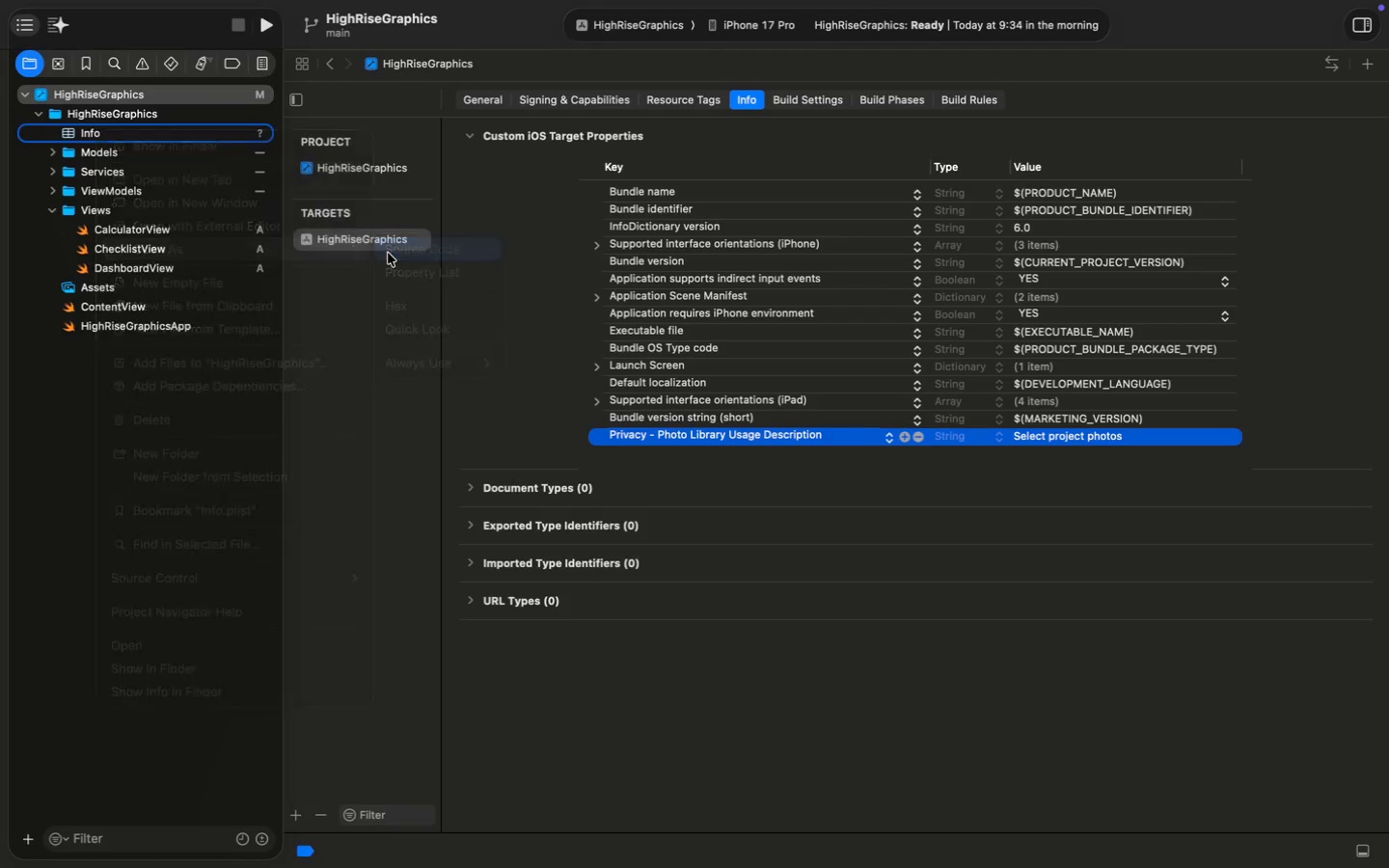 
scroll: coordinate [387, 238], scroll_direction: up, amount: 16.0
 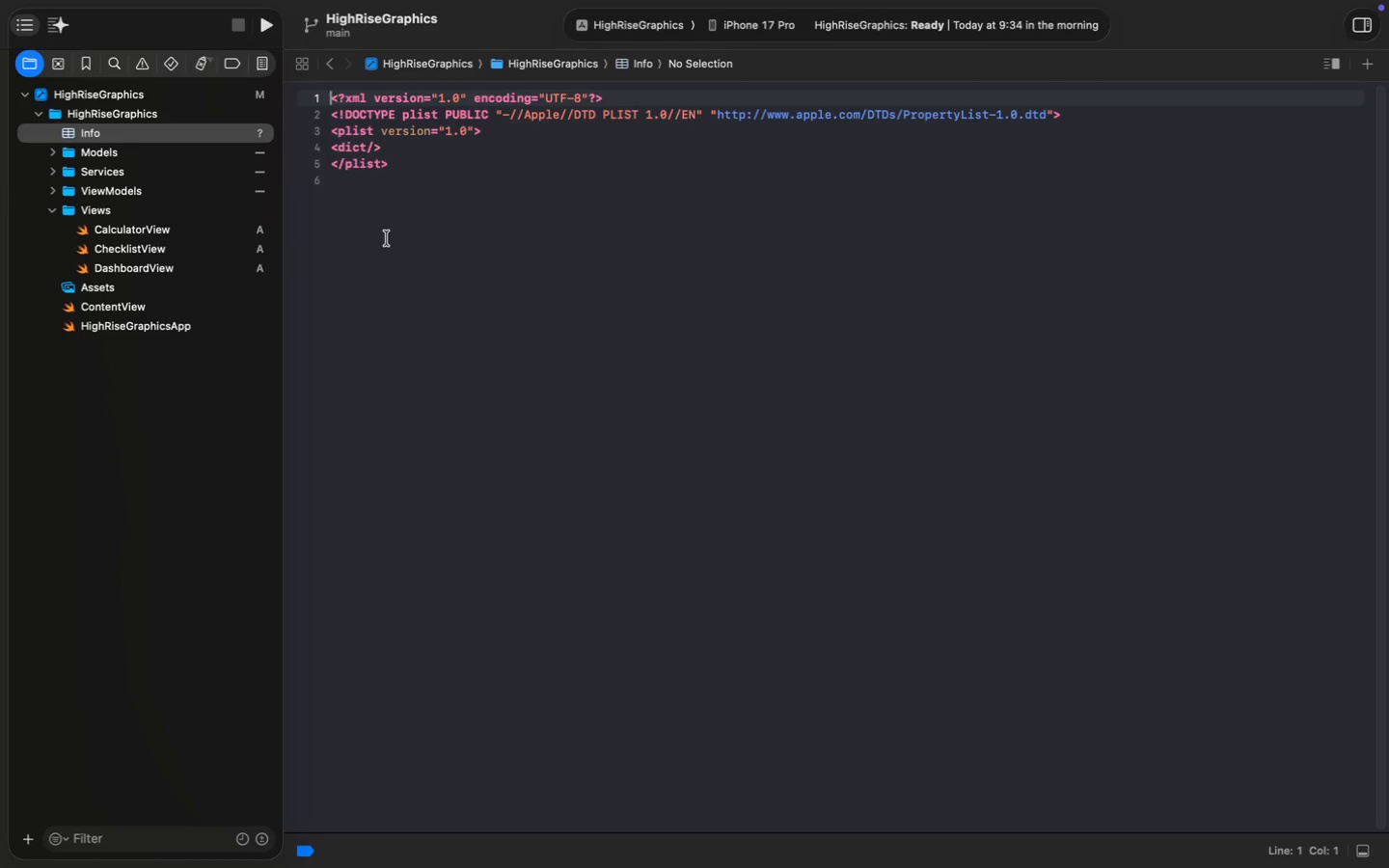 
left_click([399, 161])
 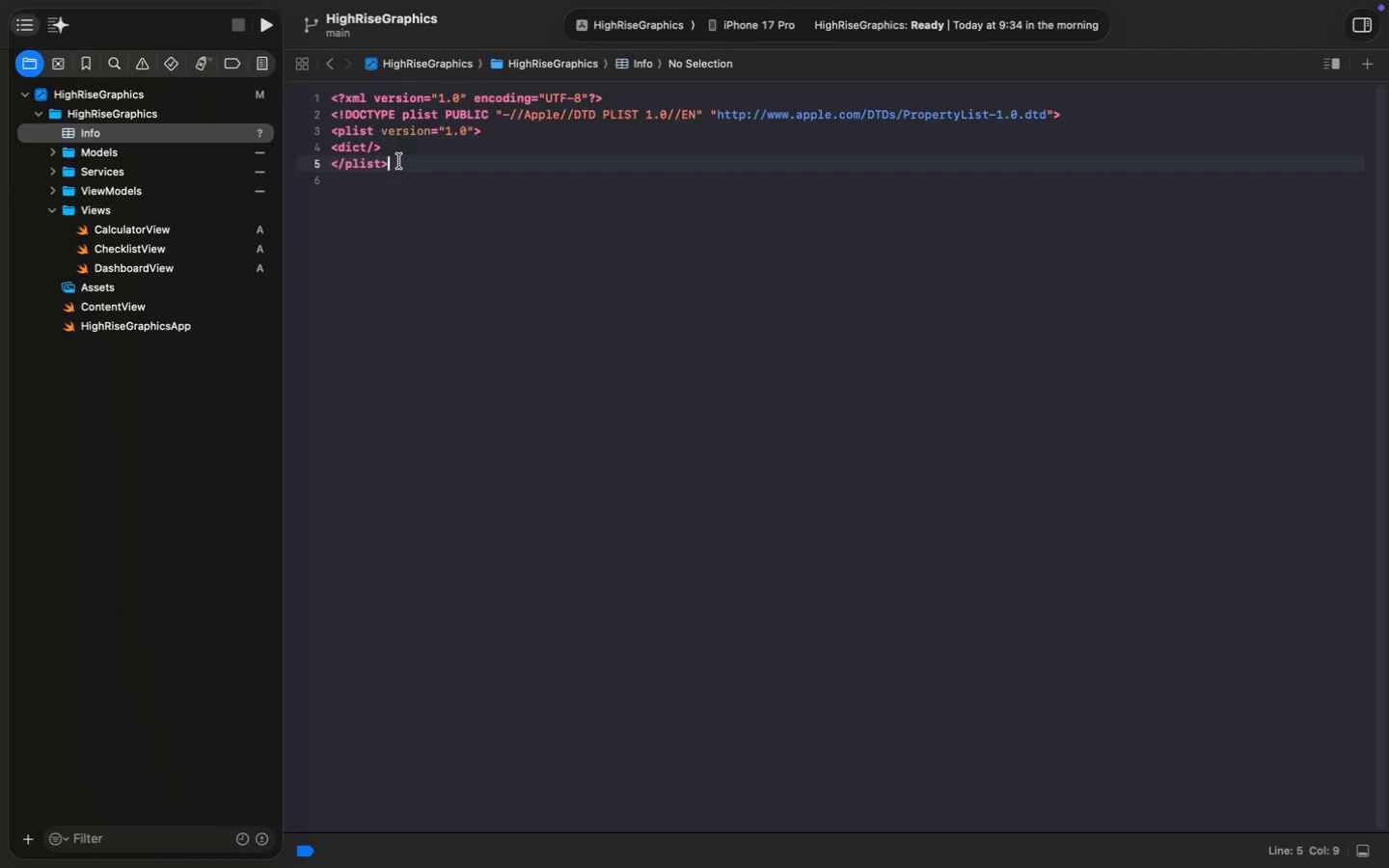 
scroll: coordinate [550, 296], scroll_direction: down, amount: 3.0
 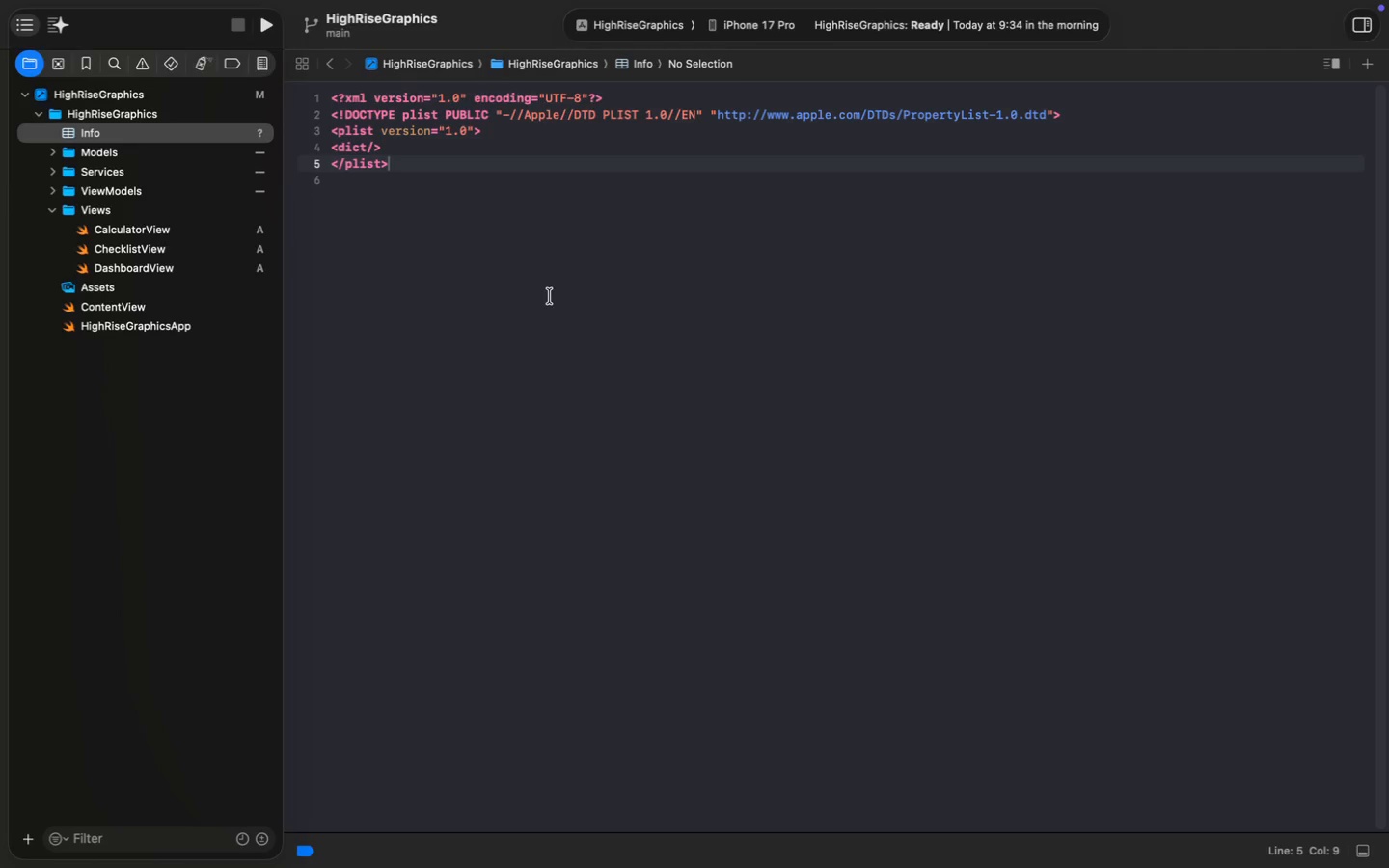 
wait(6.3)
 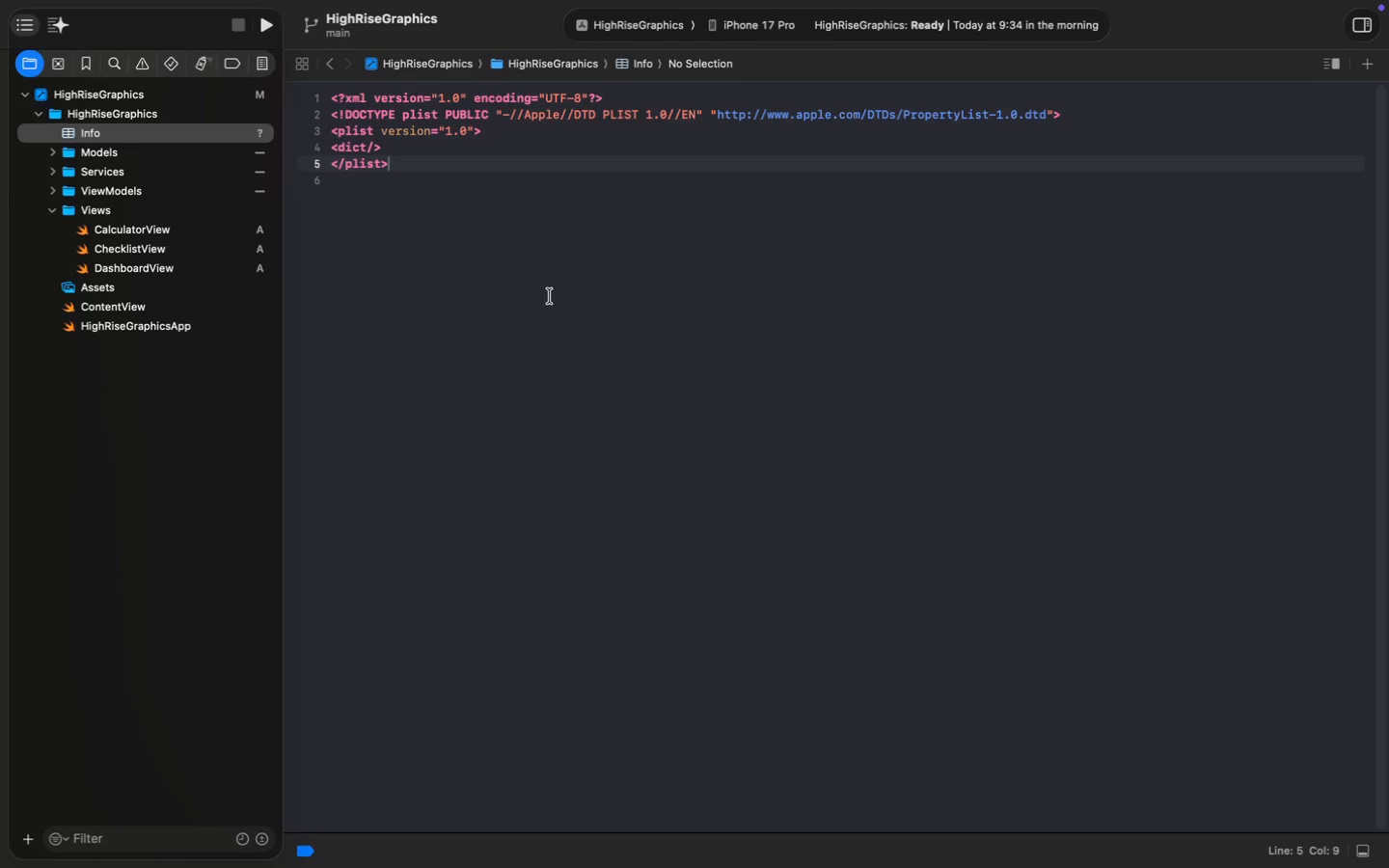 
left_click([527, 132])
 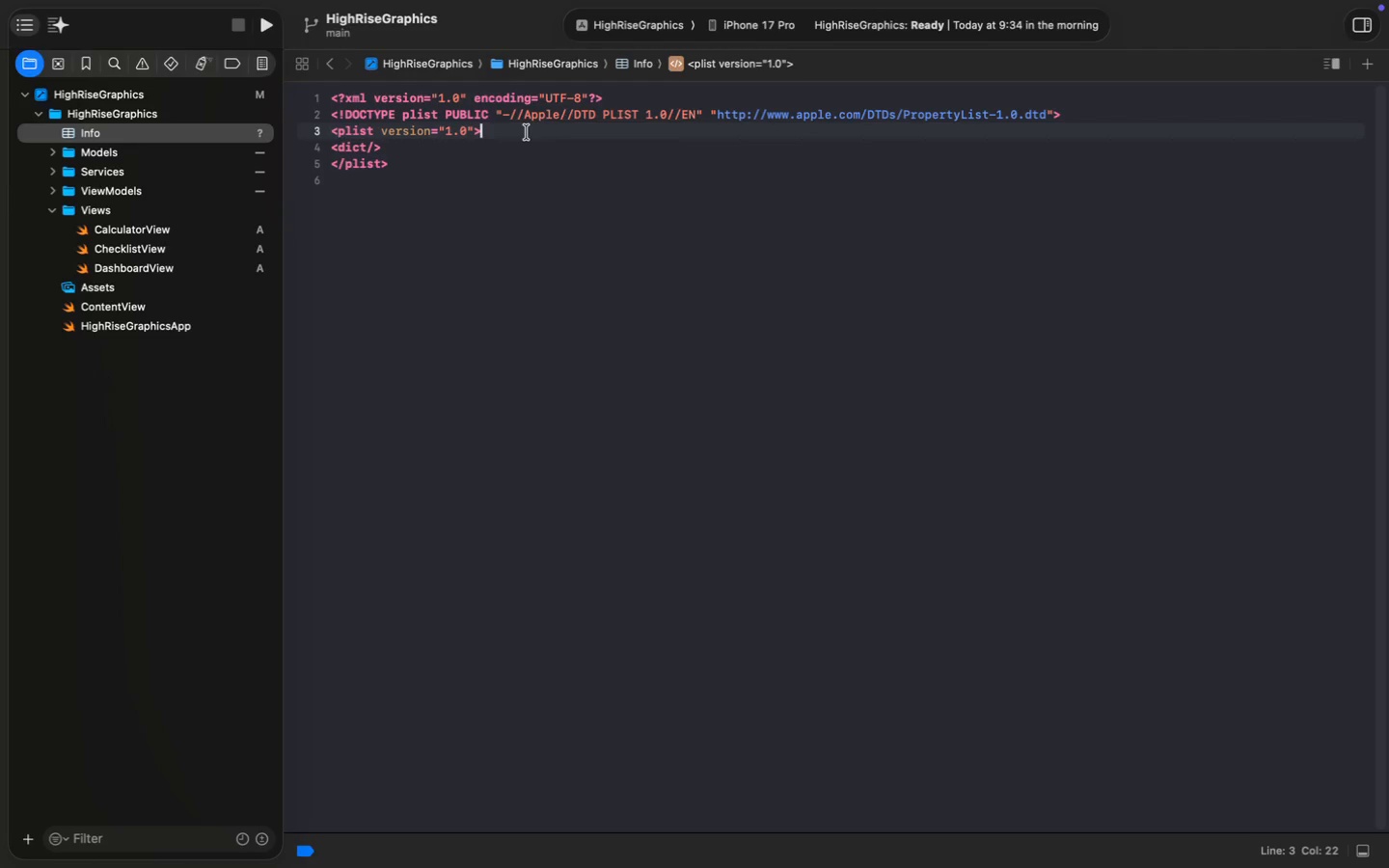 
key(Enter)
 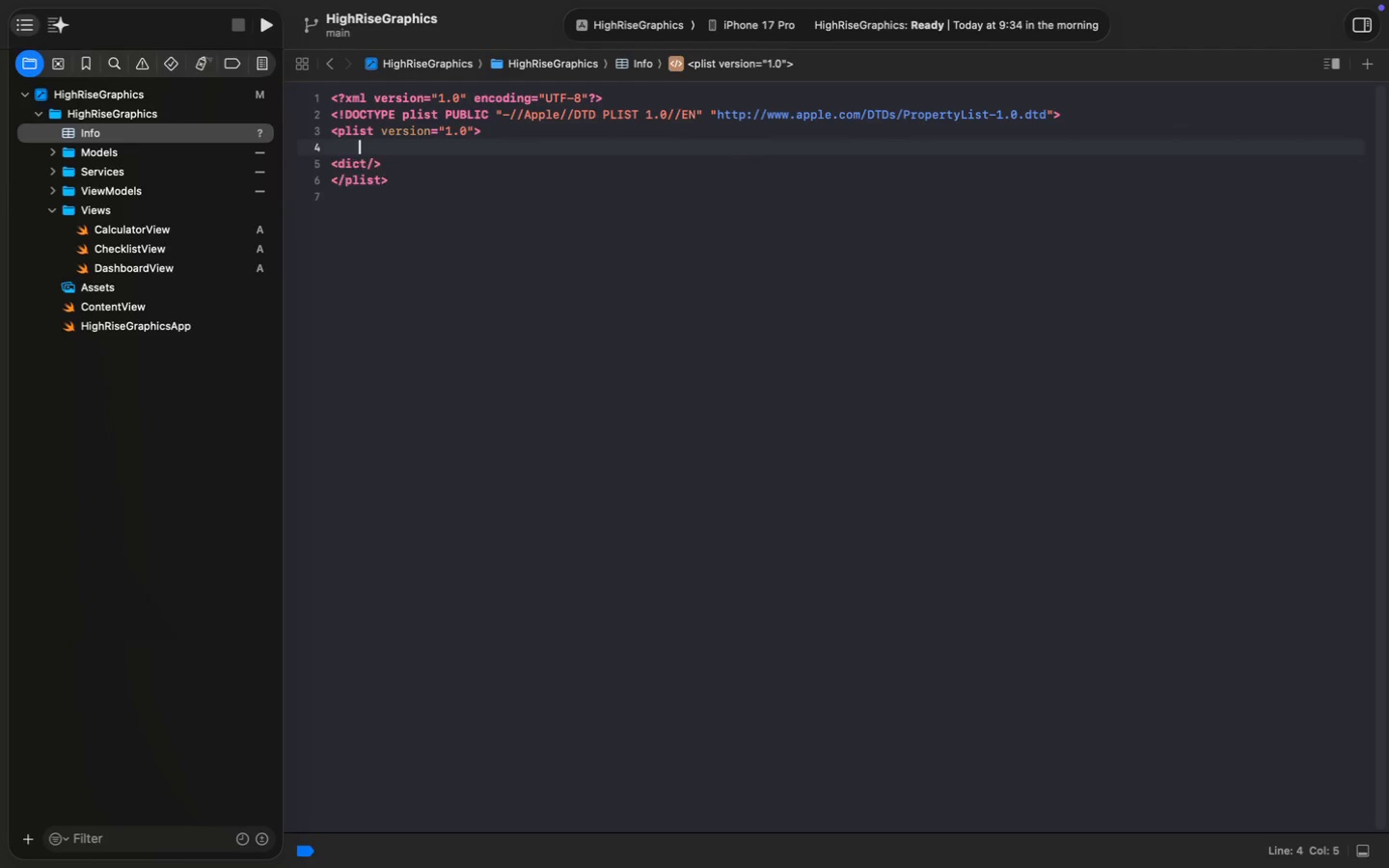 
key(Enter)
 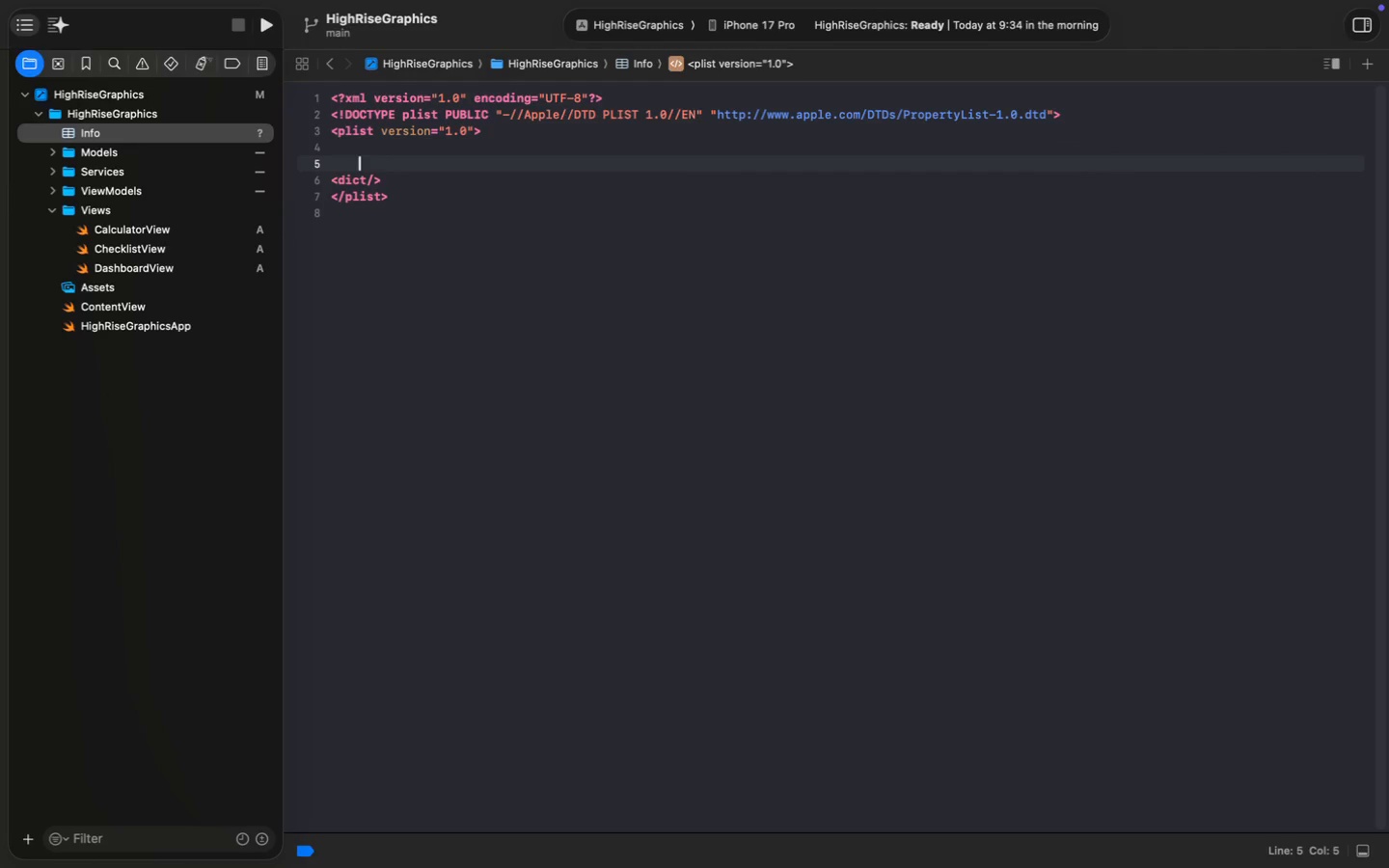 
type(<key>NSPhotoLibraryUsageDescription)
 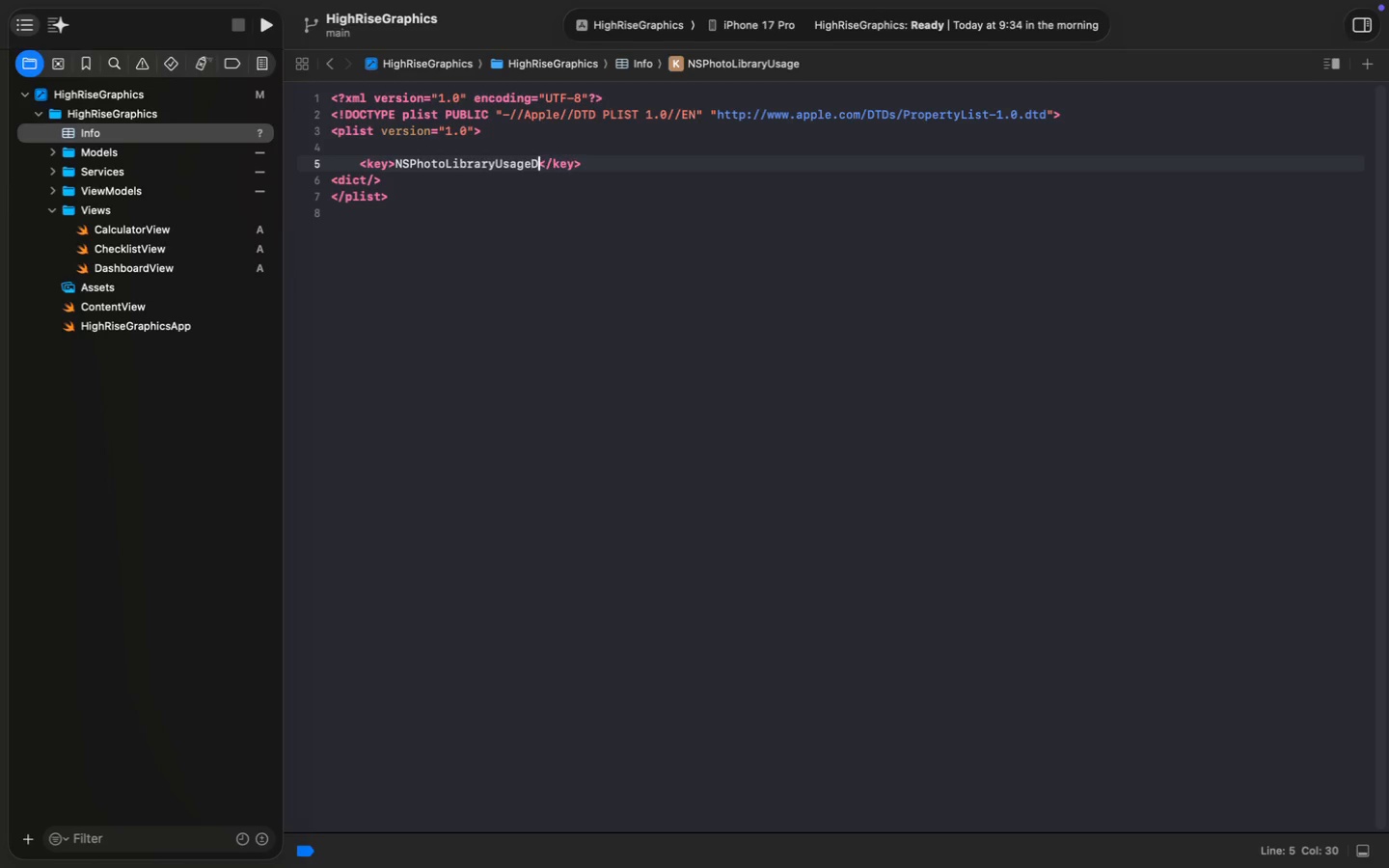 
key(Meta+ArrowRight)
 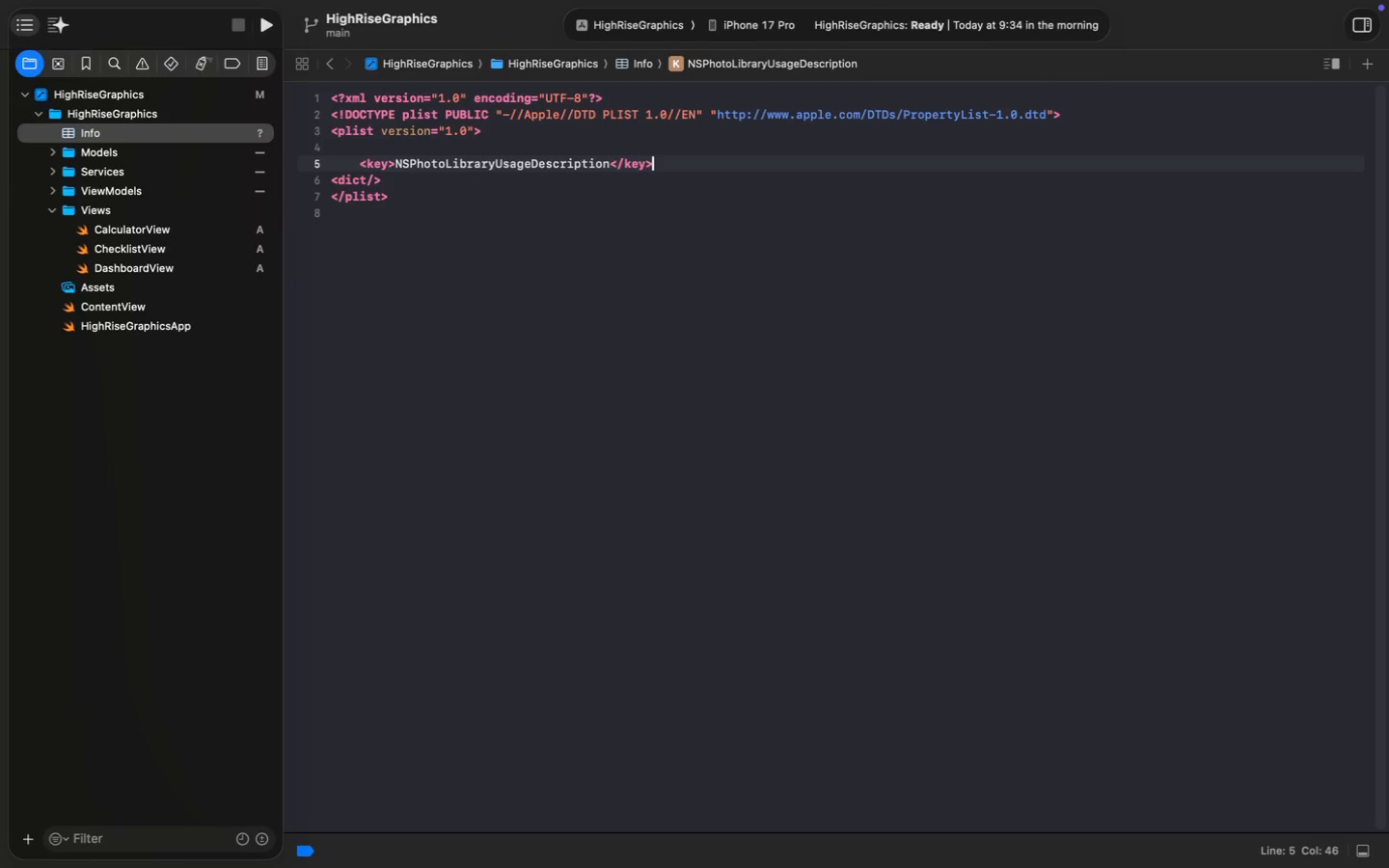 
key(Enter)
 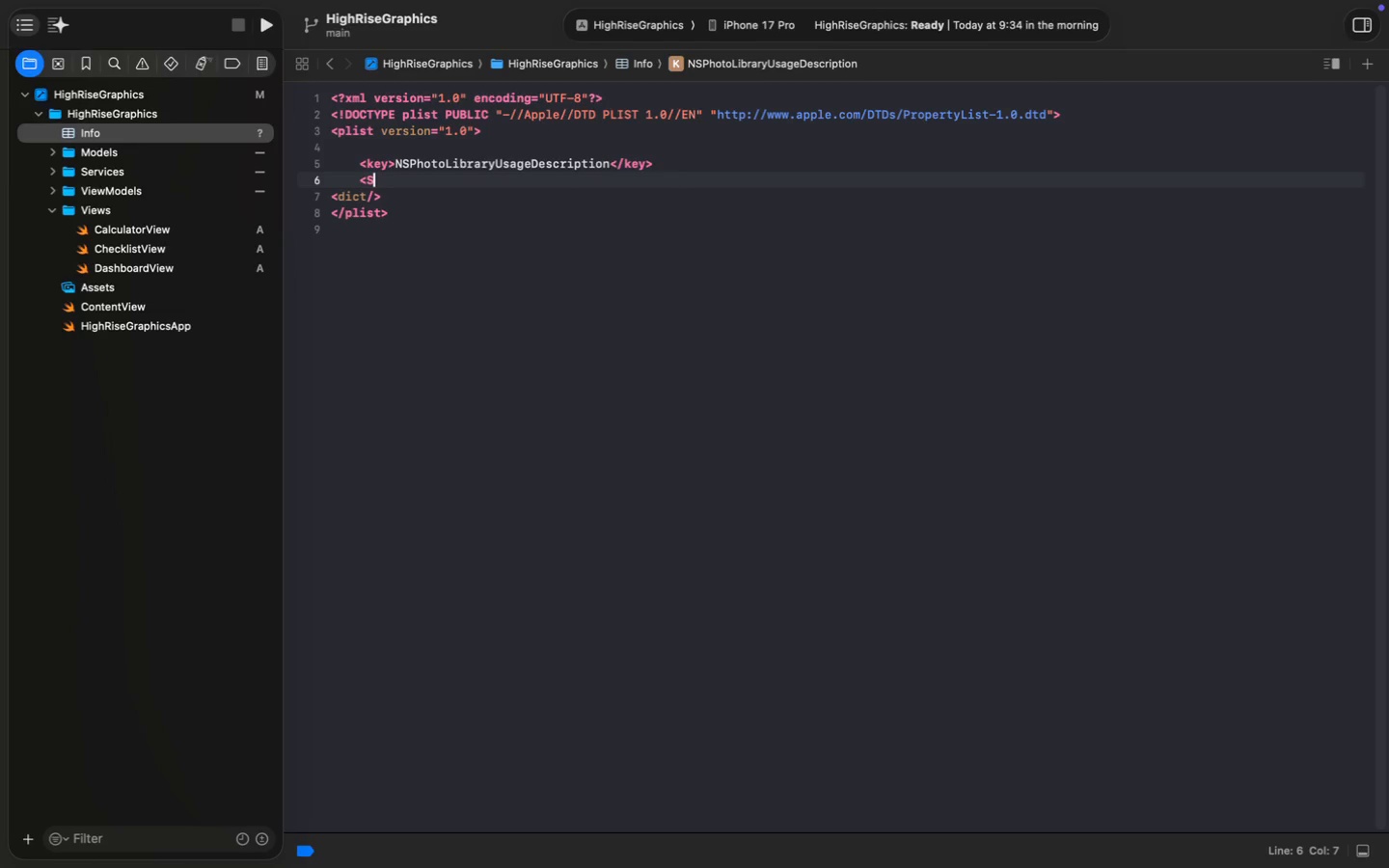 
type(<S)
key(Backspace)
type(string>Select project photos)
 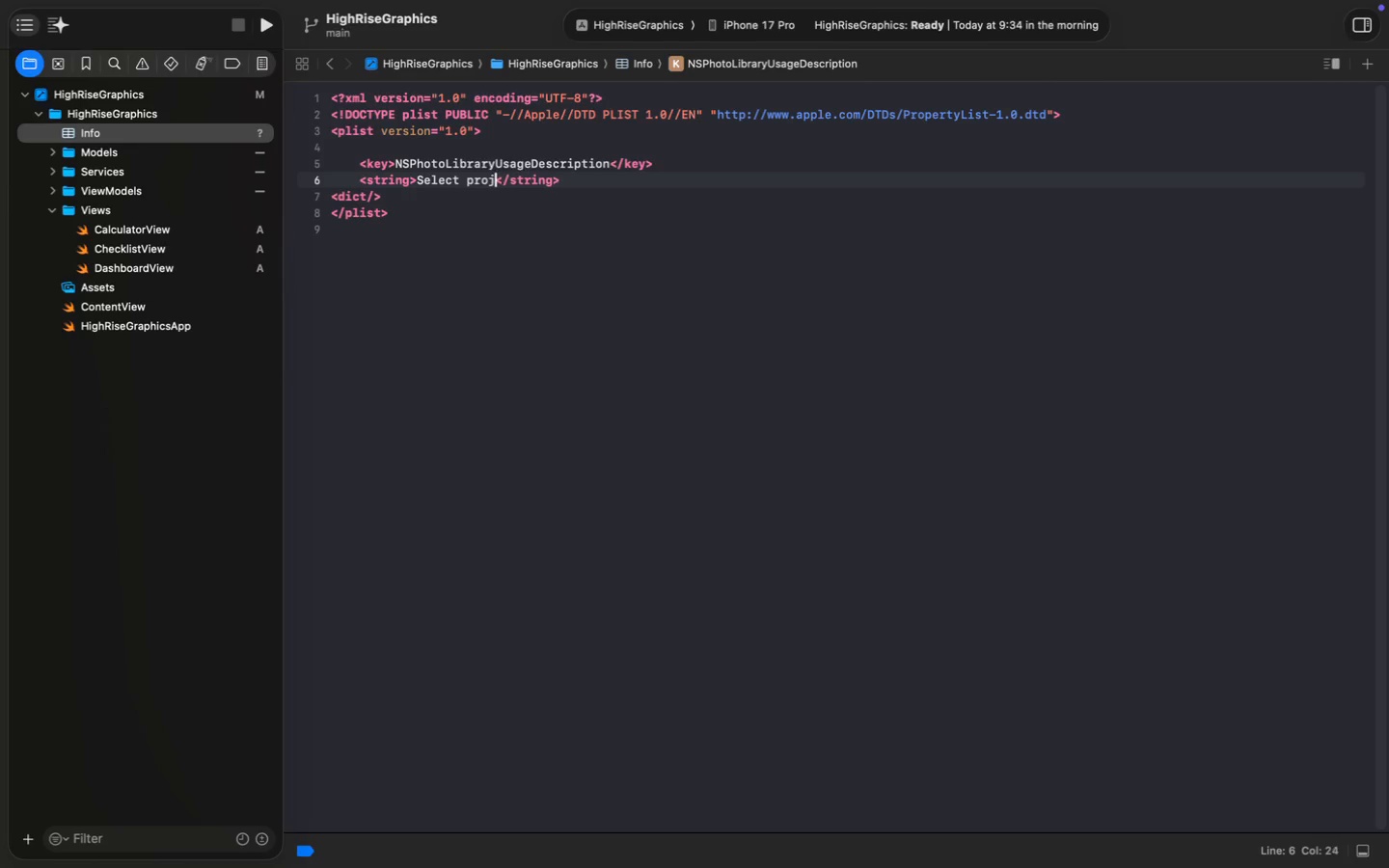 
key(Meta+S)
 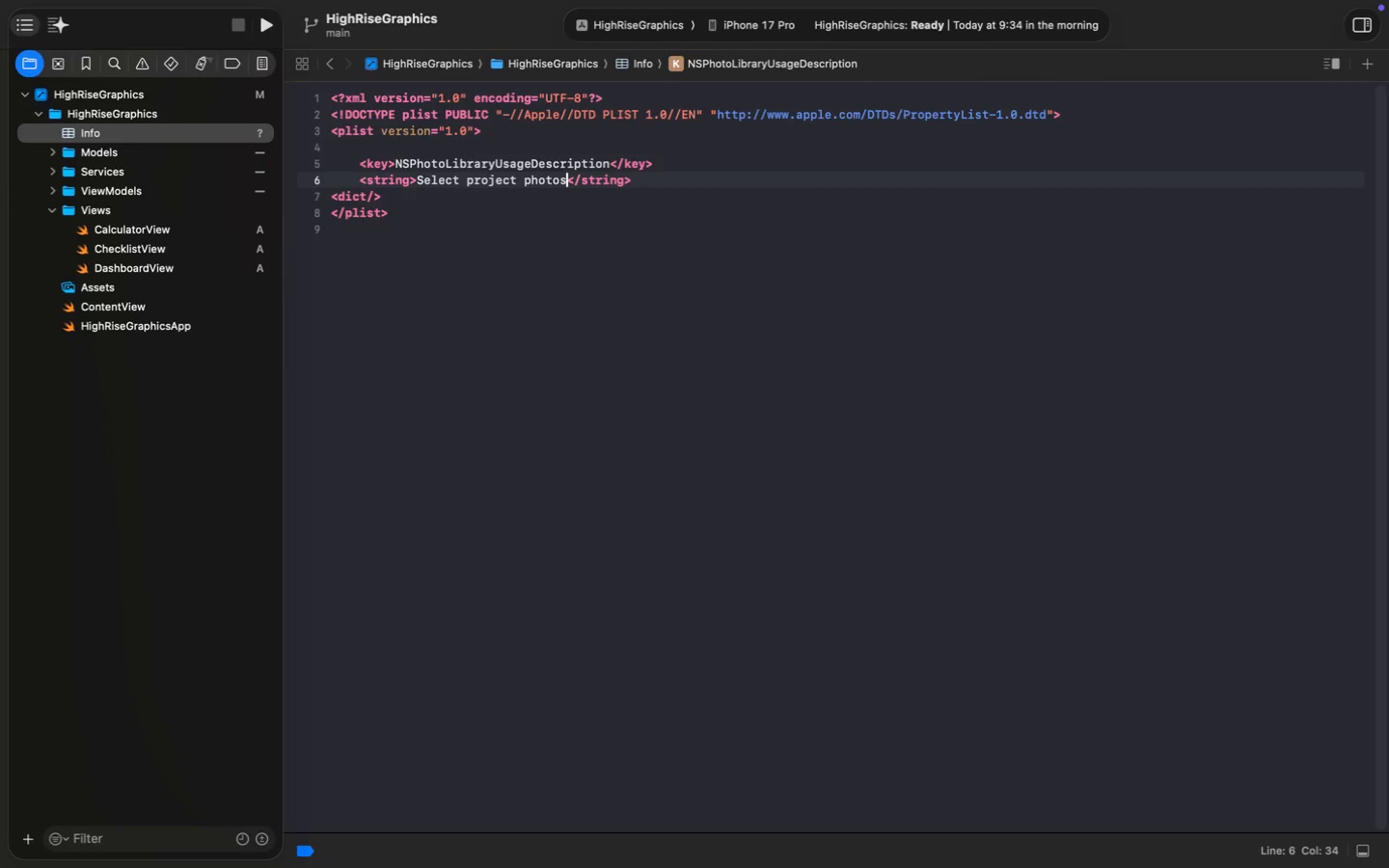 
key(Meta+S)
 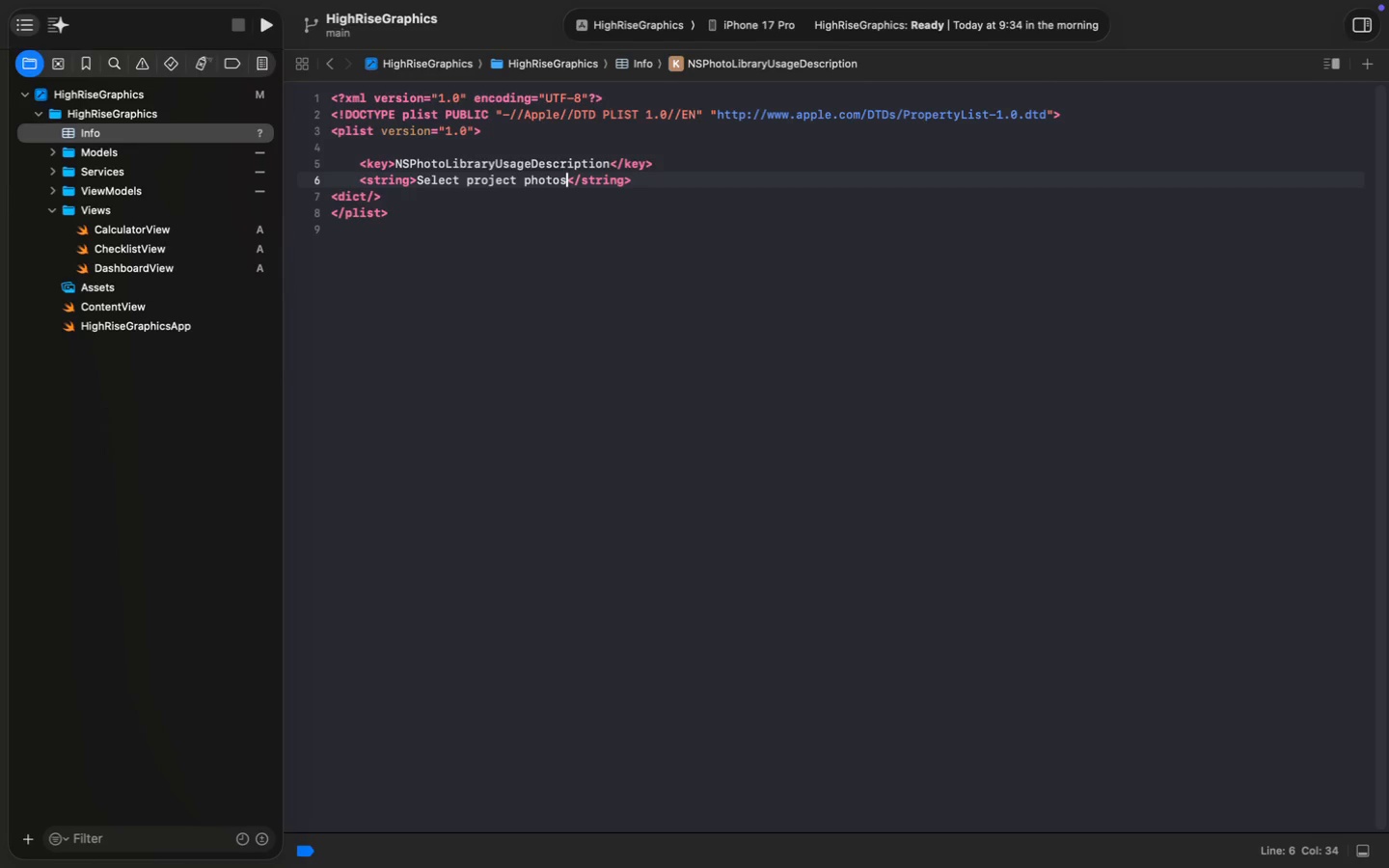 
key(Meta+S)
 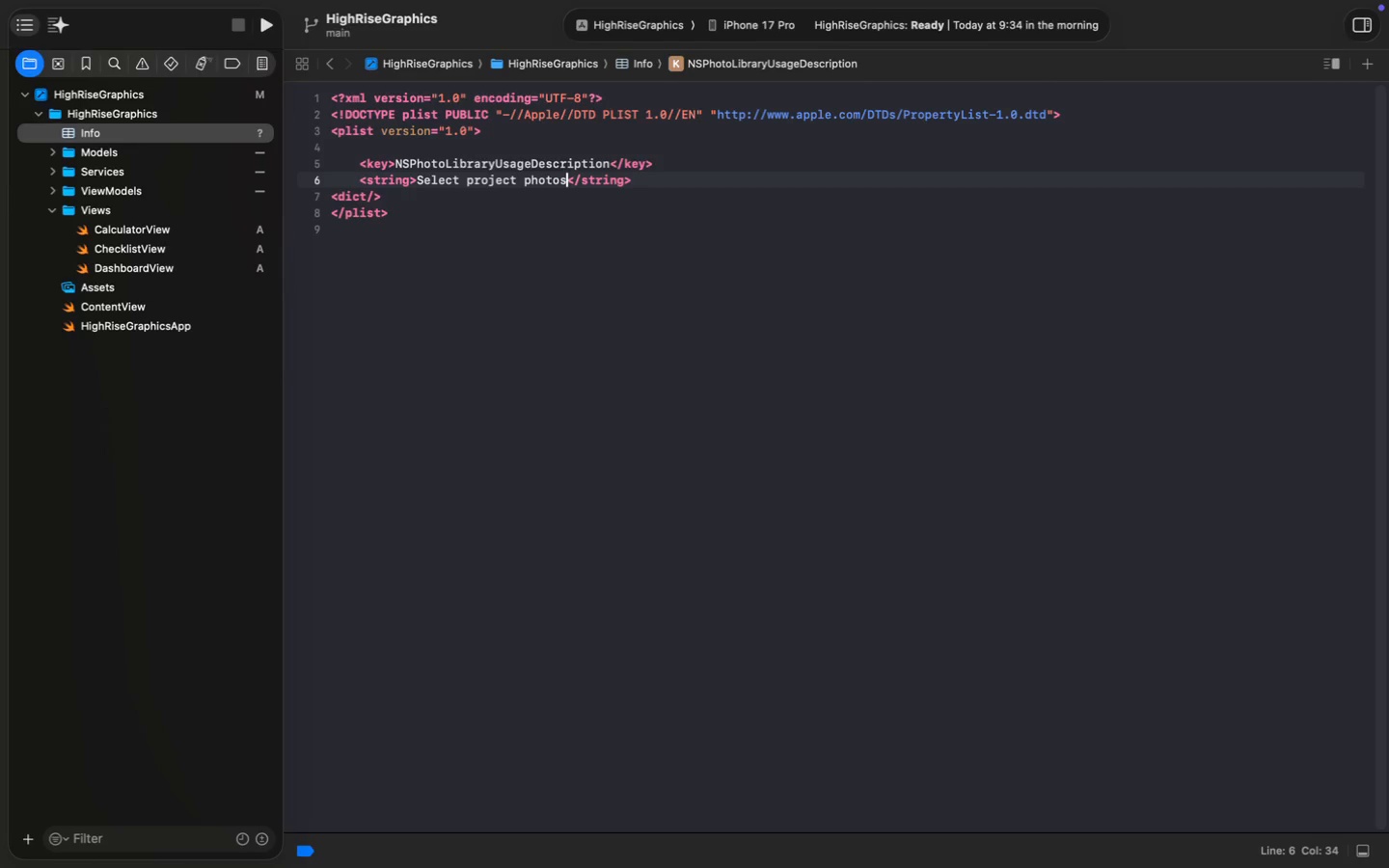 
key(Meta+S)
 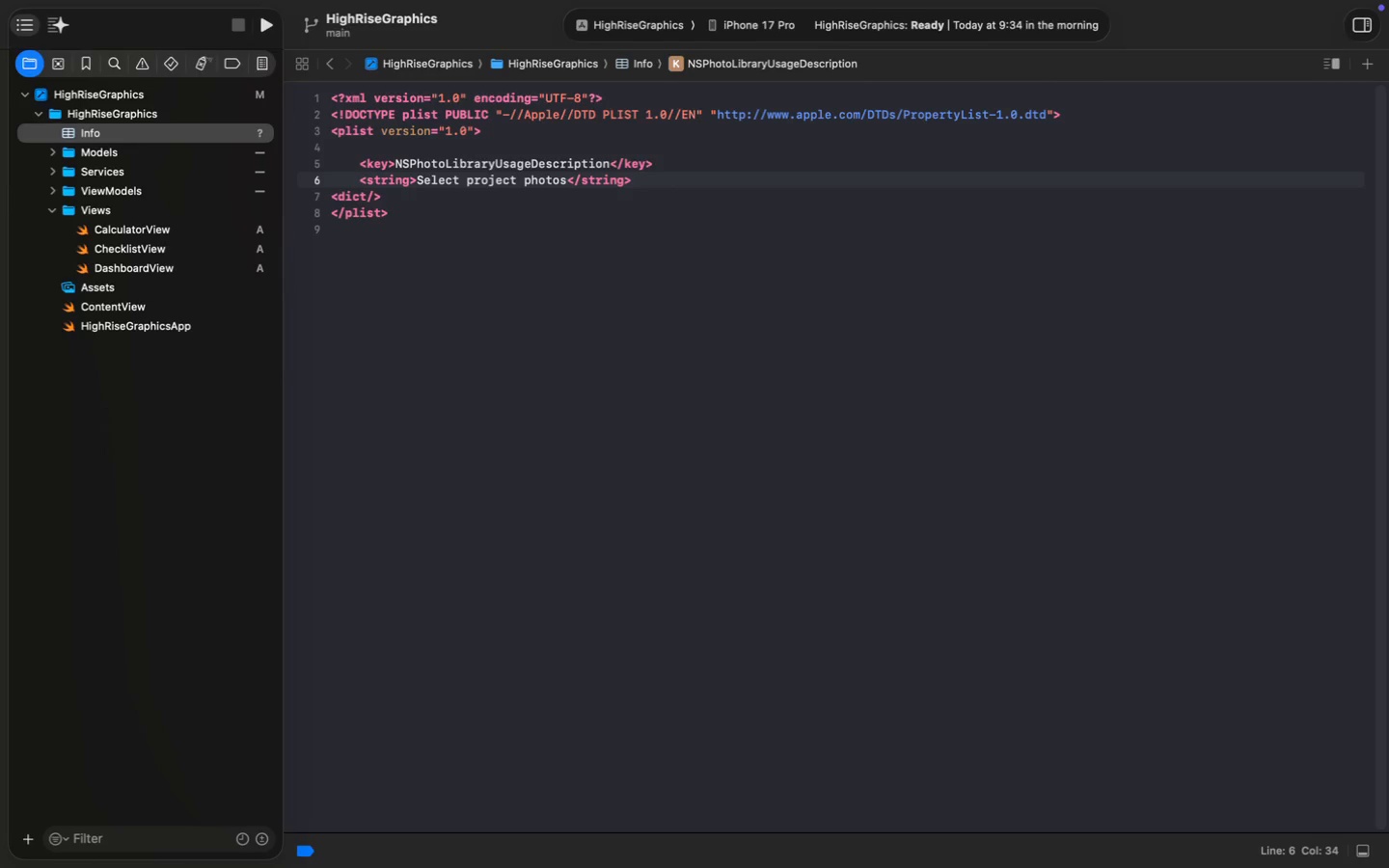 
key(Meta+S)
 